 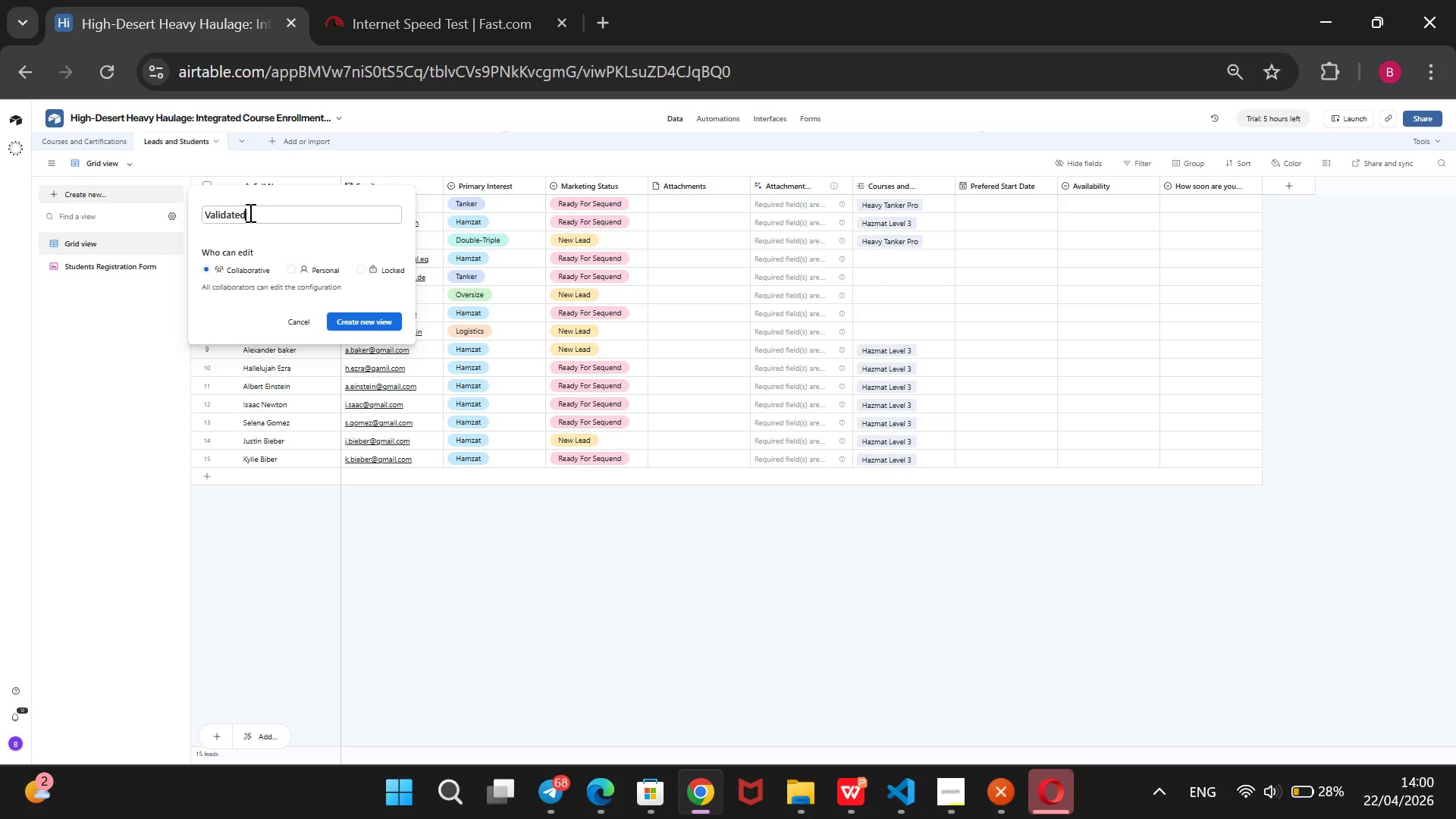 
type( Leas)
key(Backspace)
type(ds)
 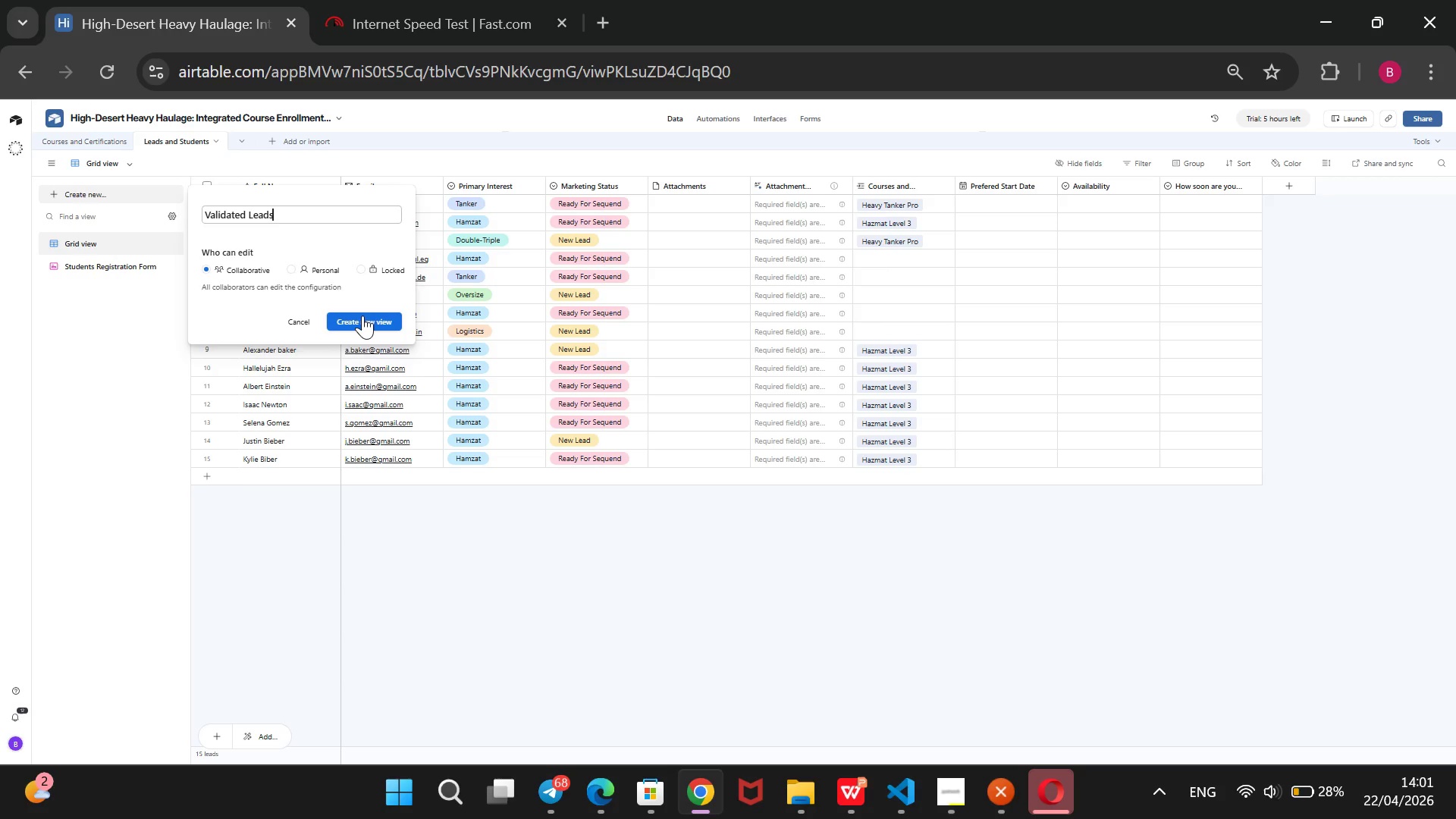 
left_click([360, 318])
 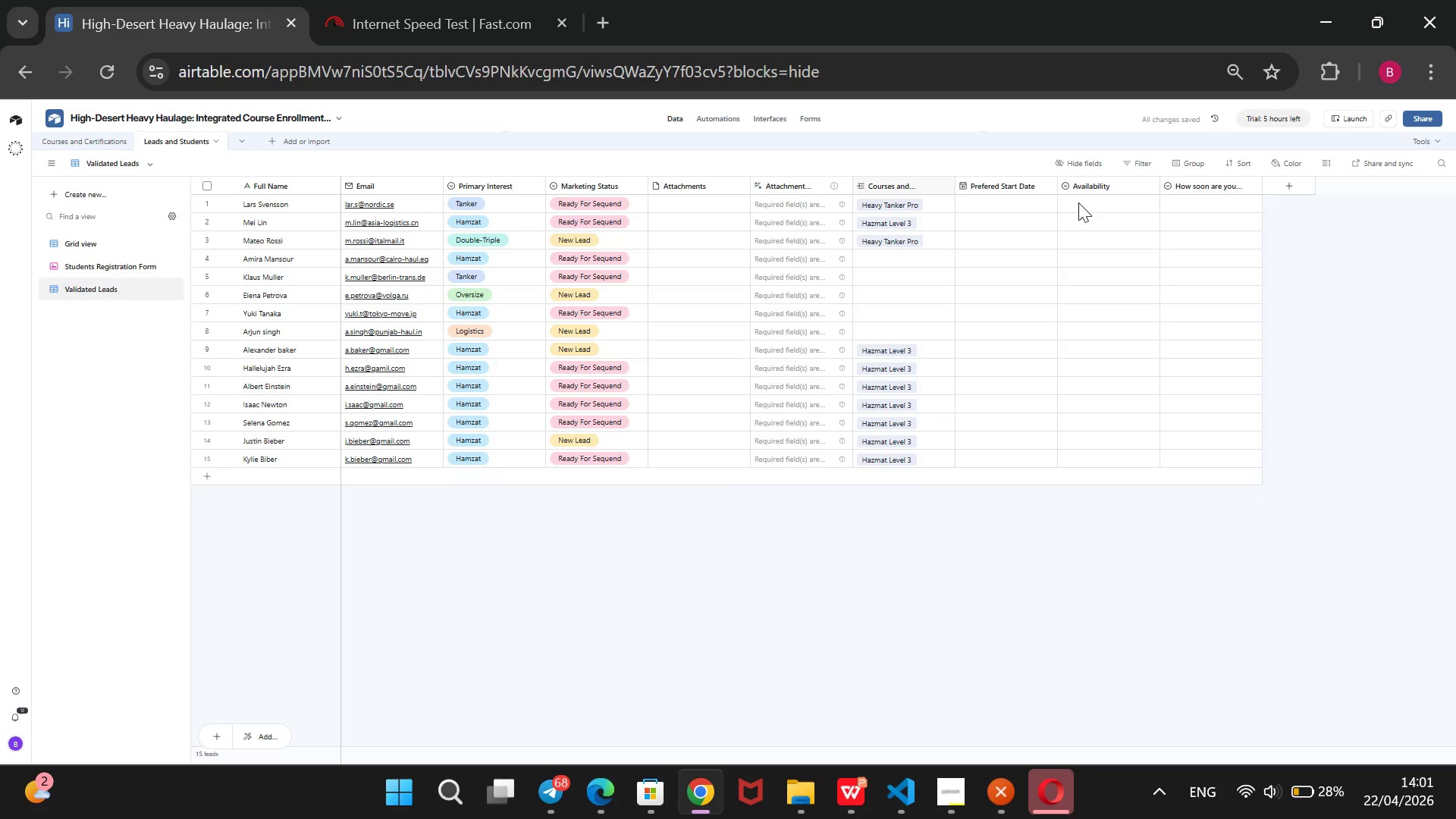 
left_click([1148, 154])
 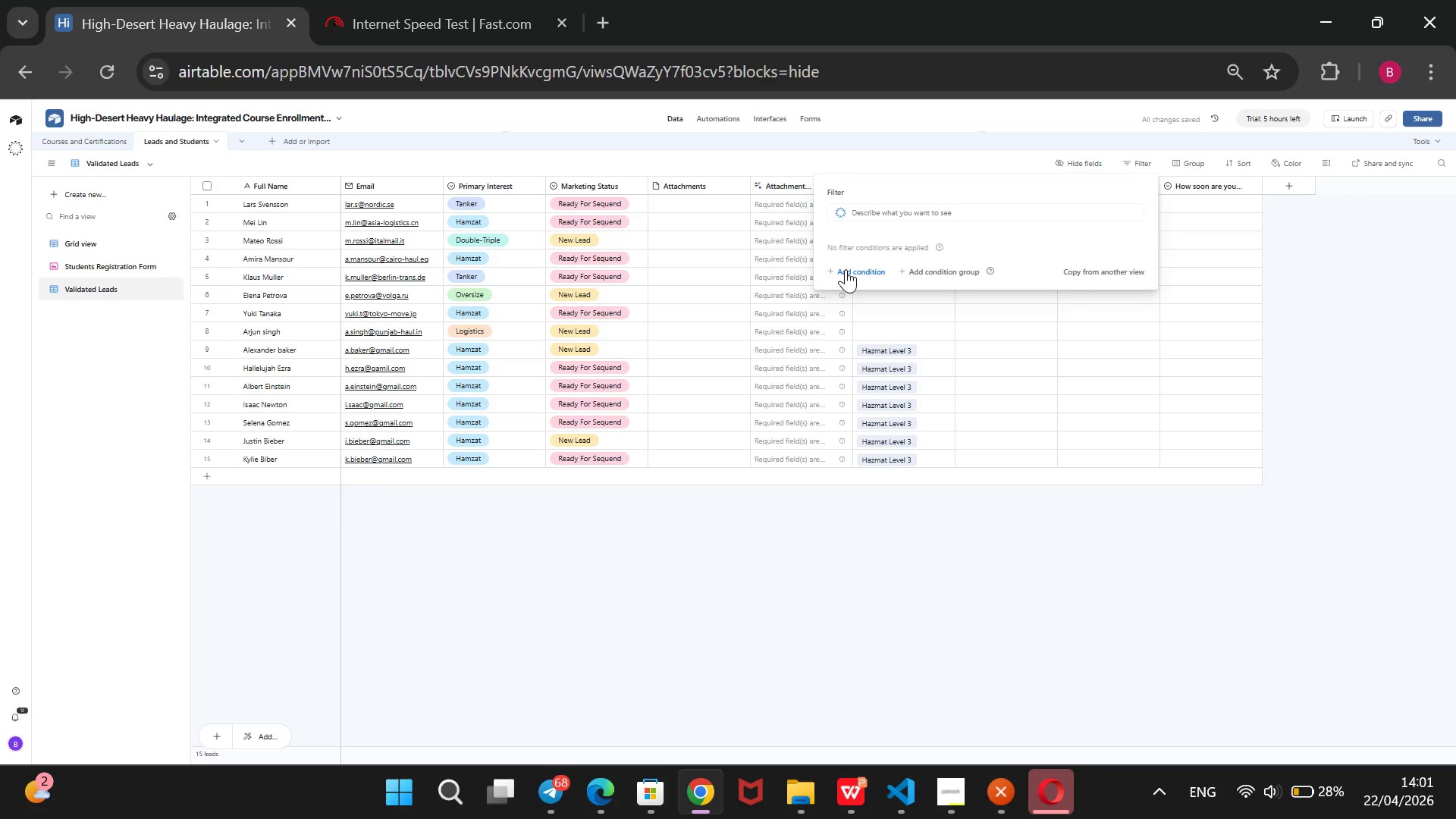 
left_click([846, 269])
 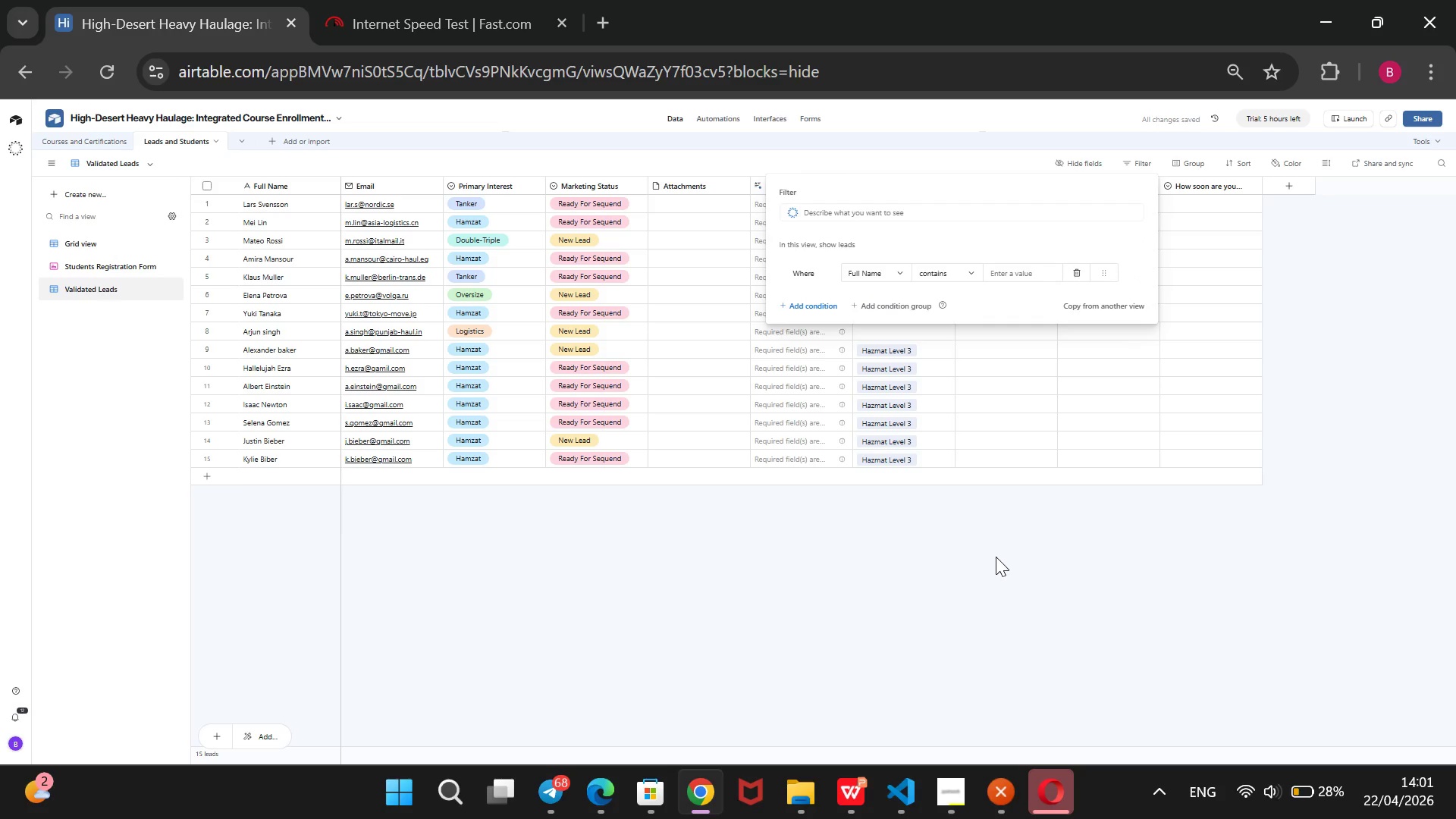 
wait(8.98)
 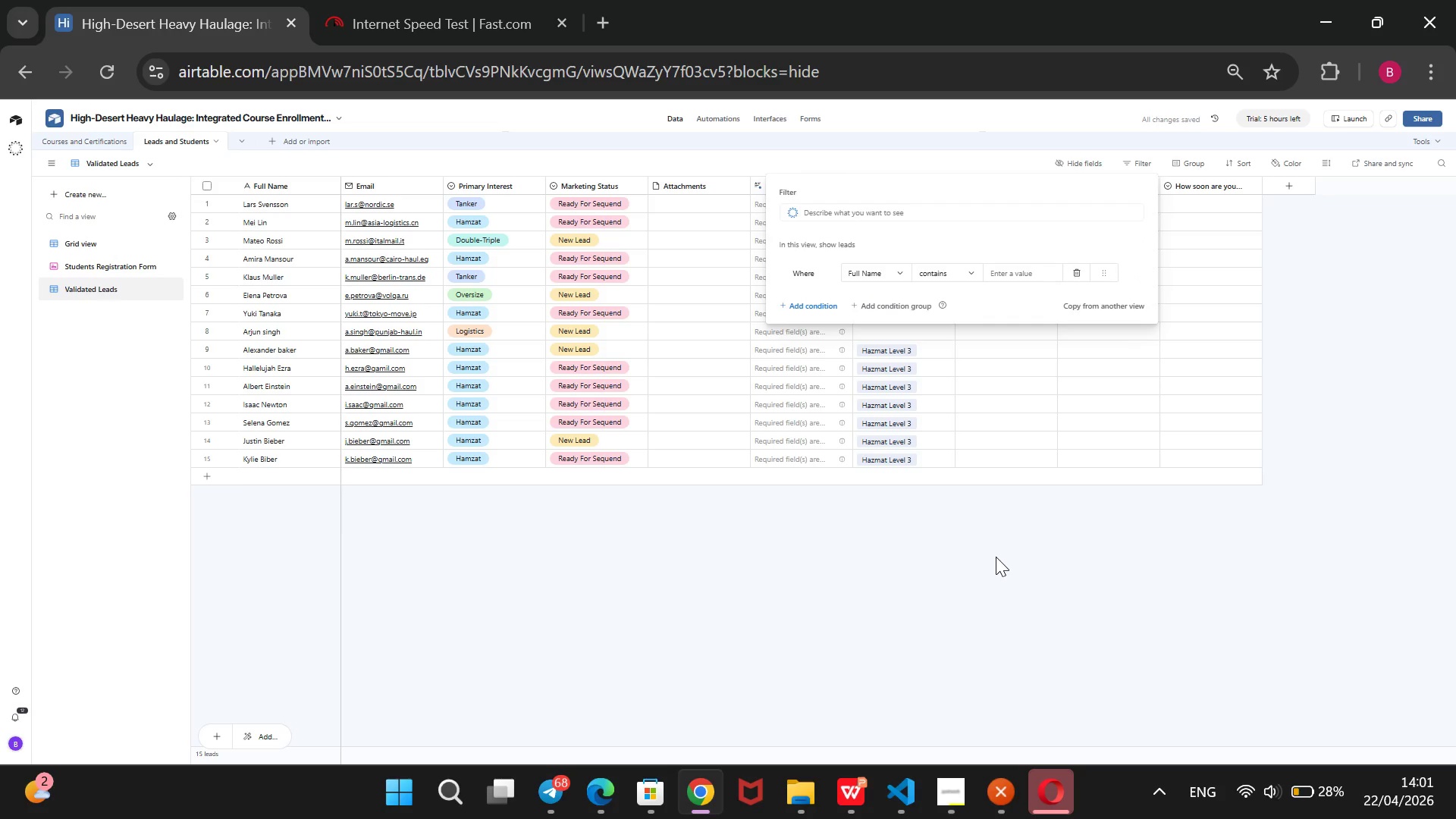 
left_click([975, 267])
 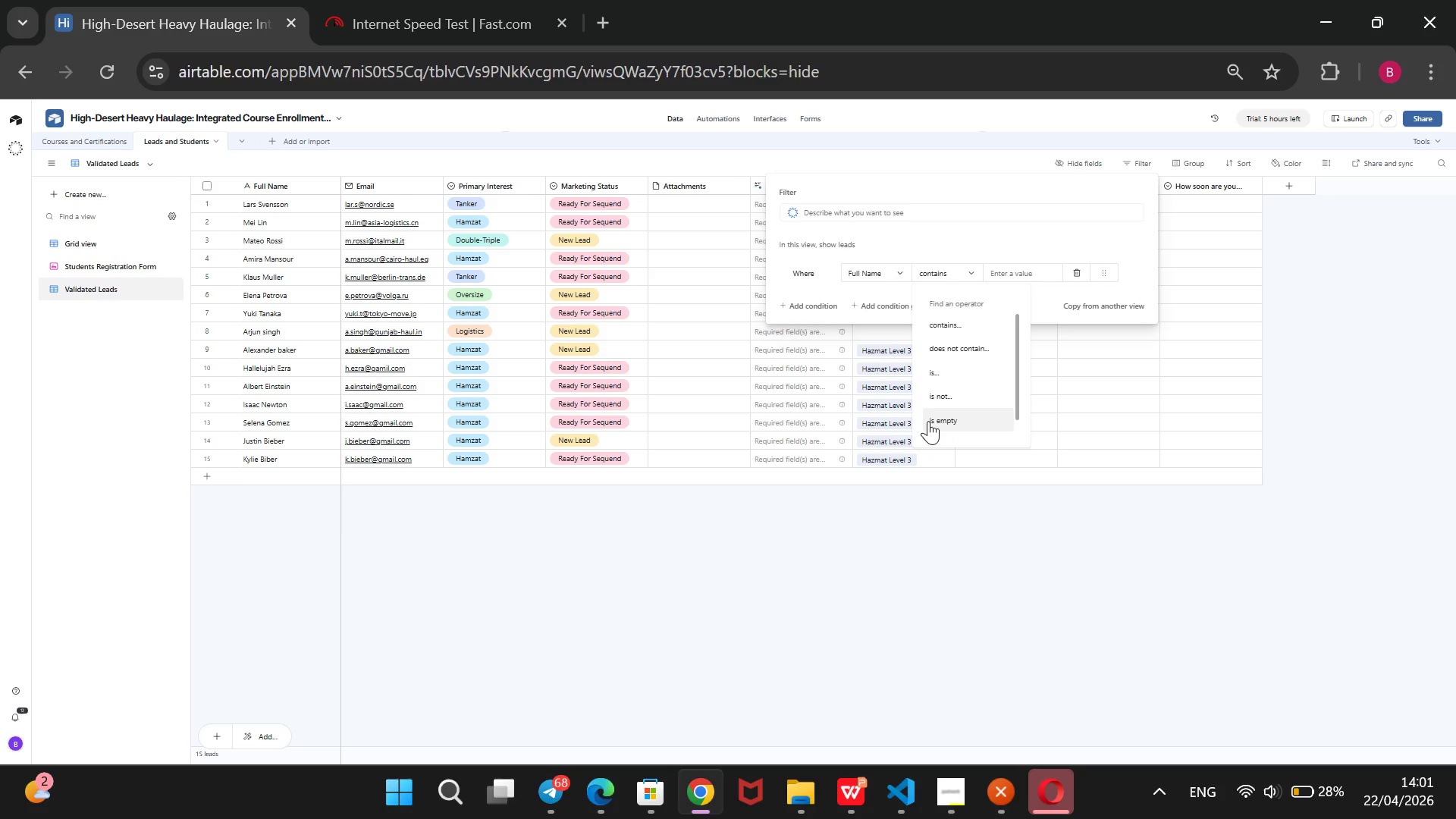 
left_click([928, 421])
 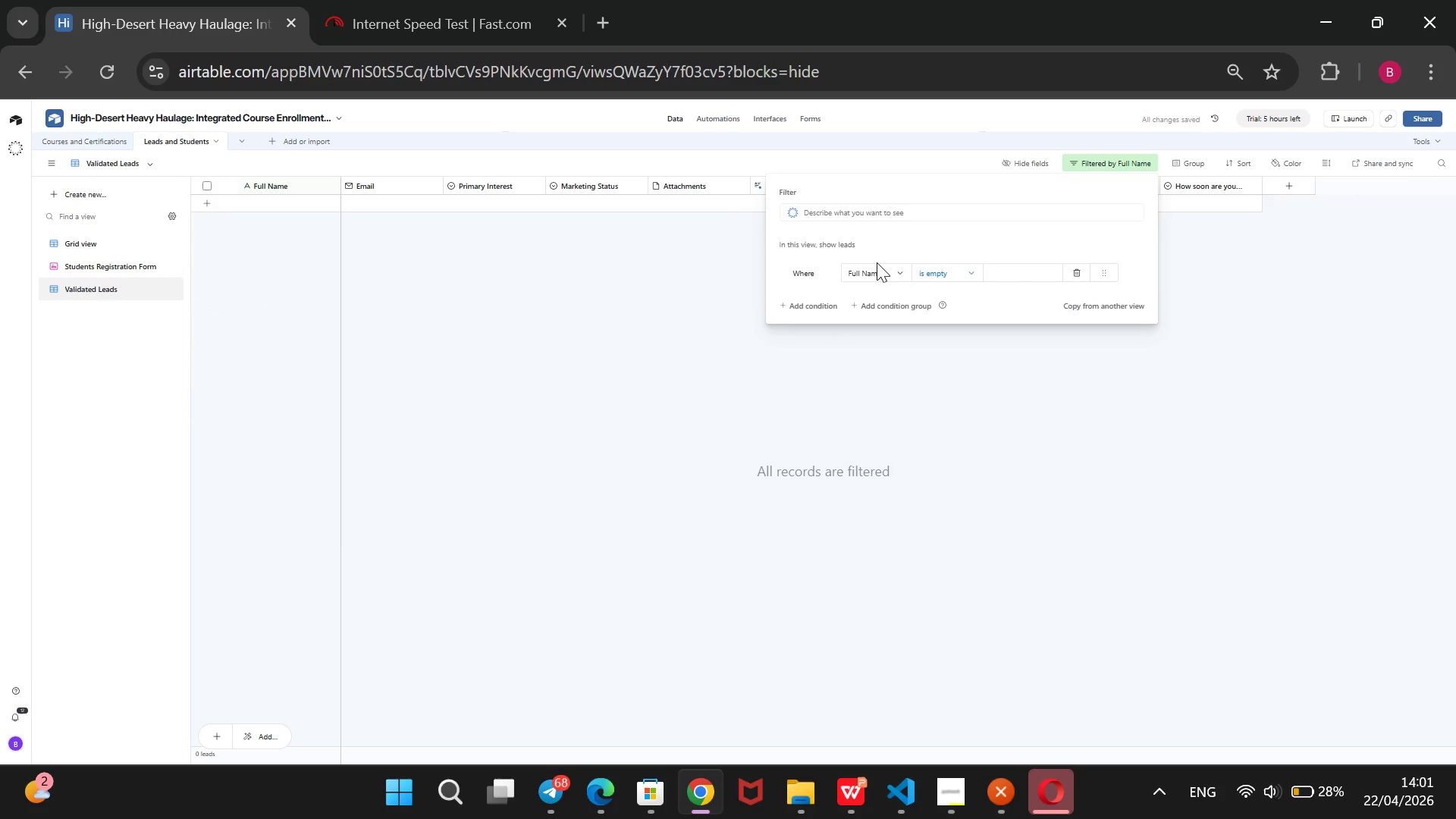 
wait(5.94)
 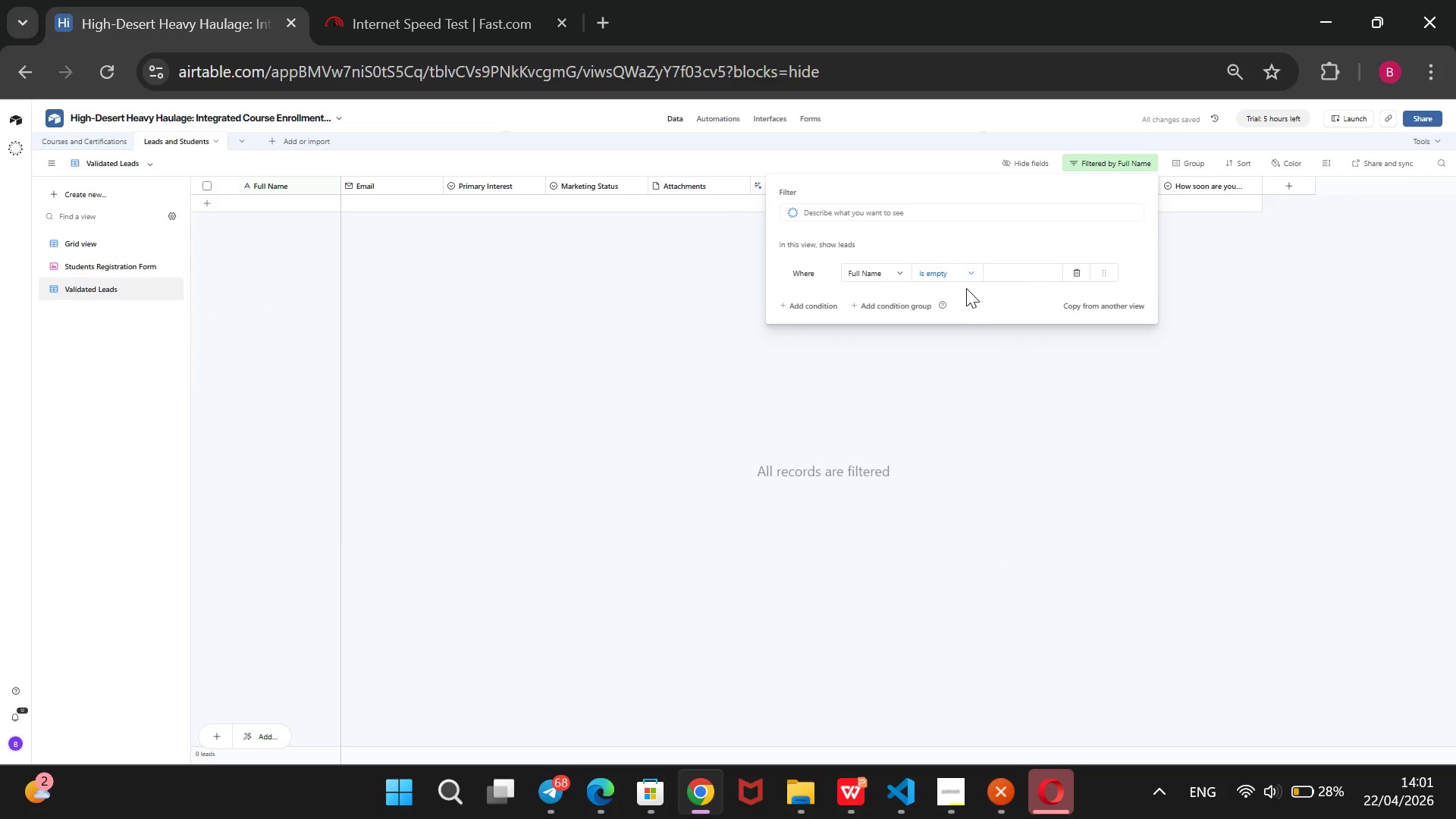 
left_click([976, 271])
 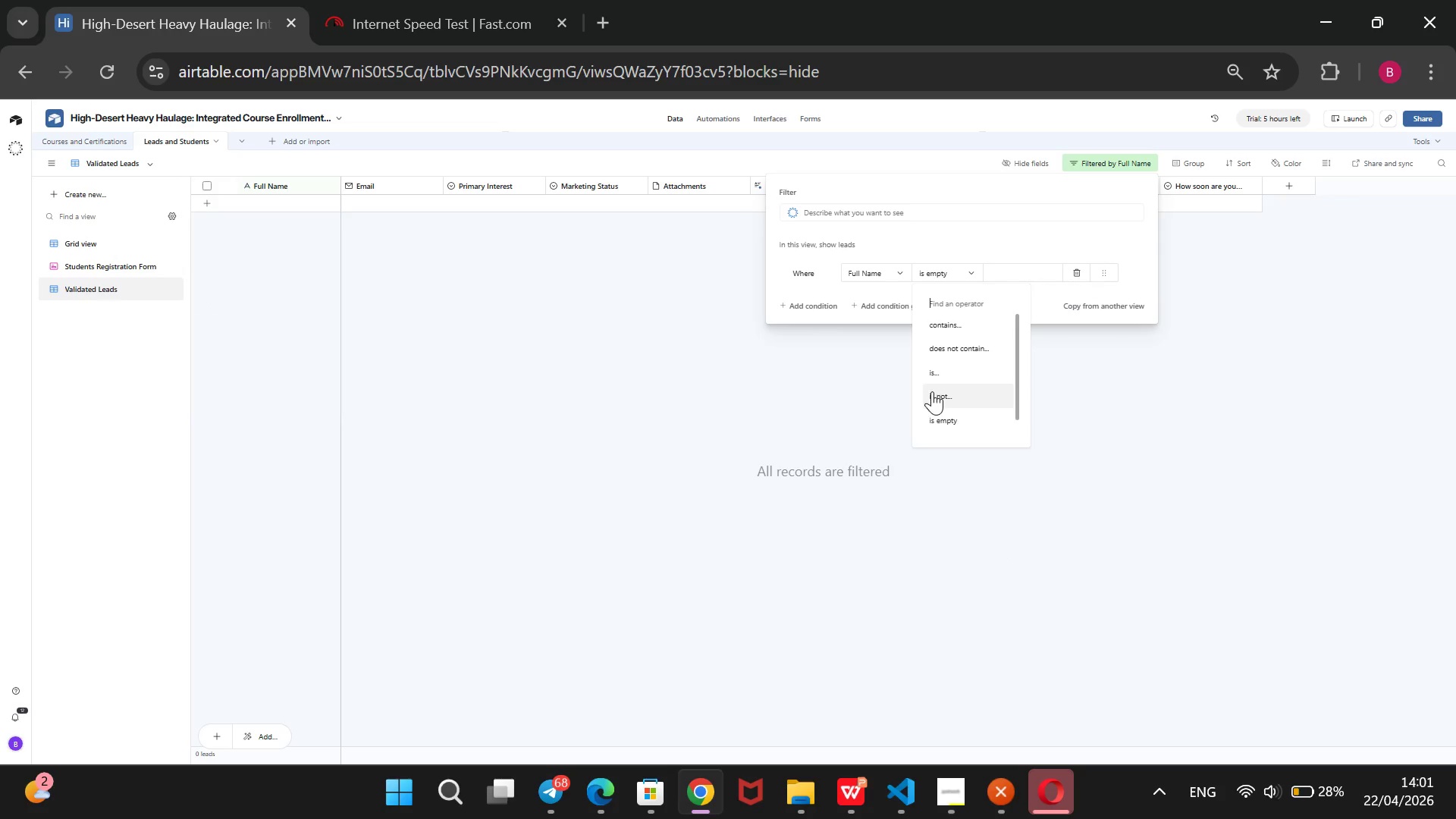 
left_click([932, 391])
 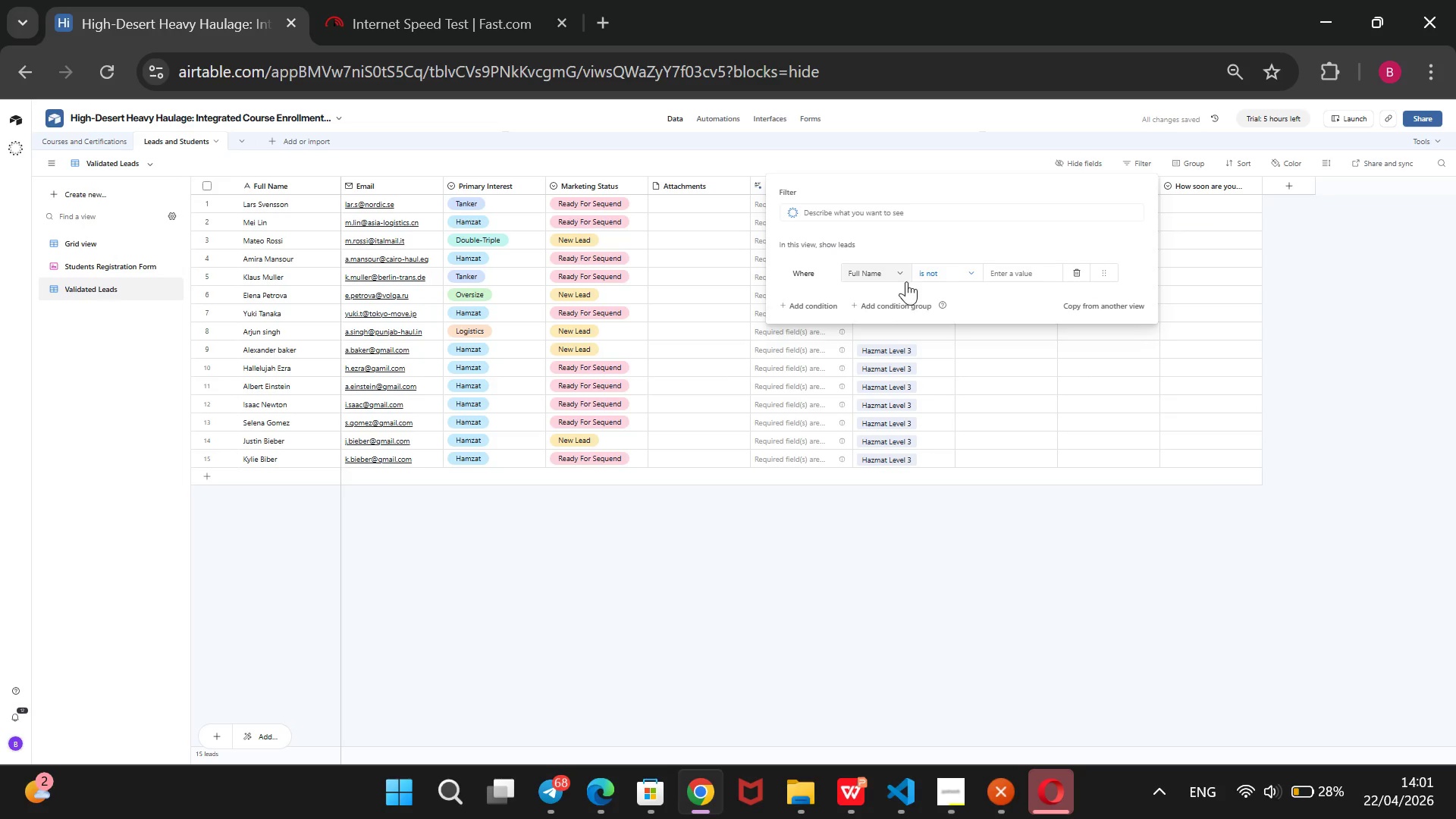 
wait(5.02)
 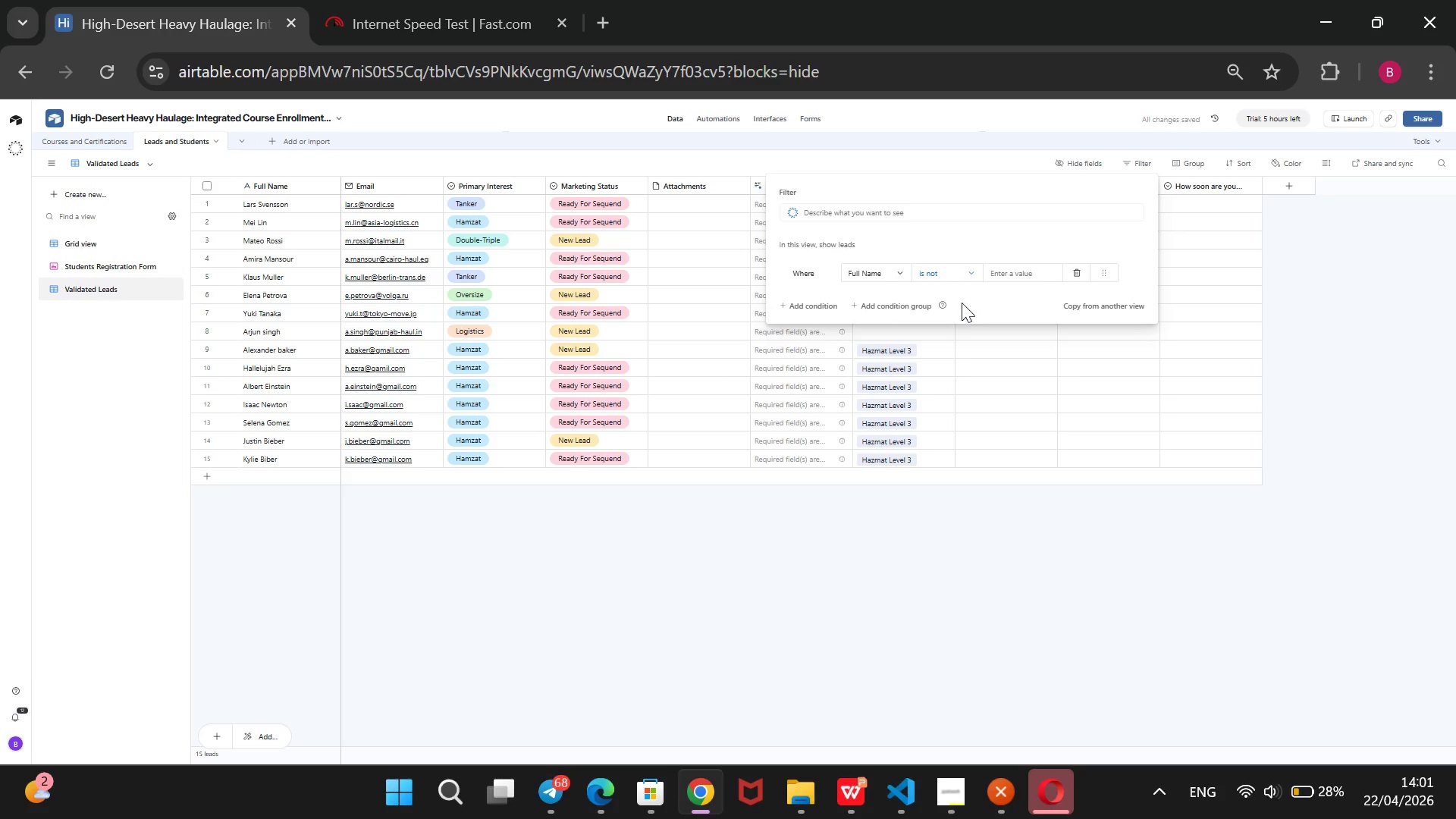 
left_click([799, 307])
 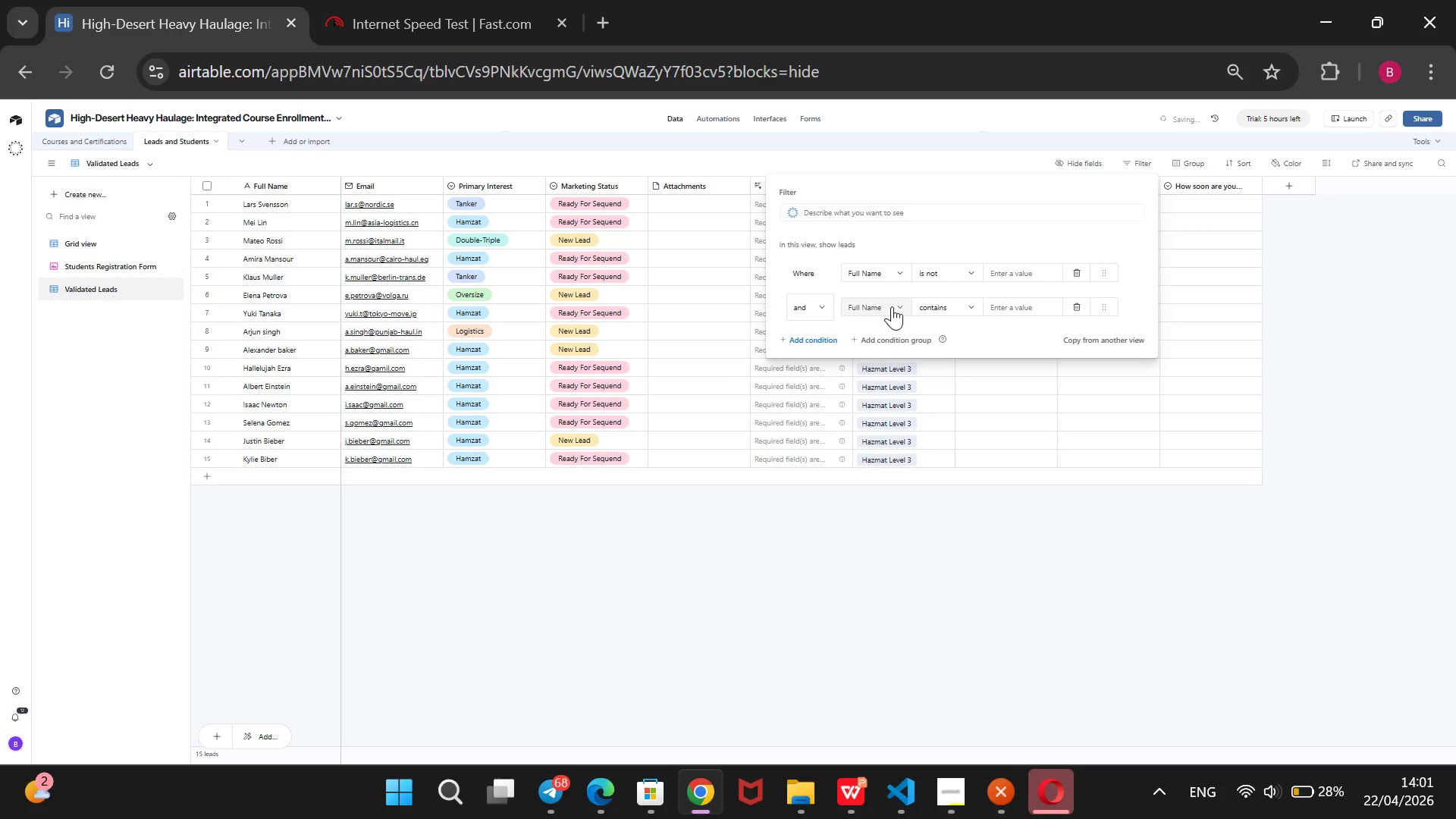 
left_click([892, 306])
 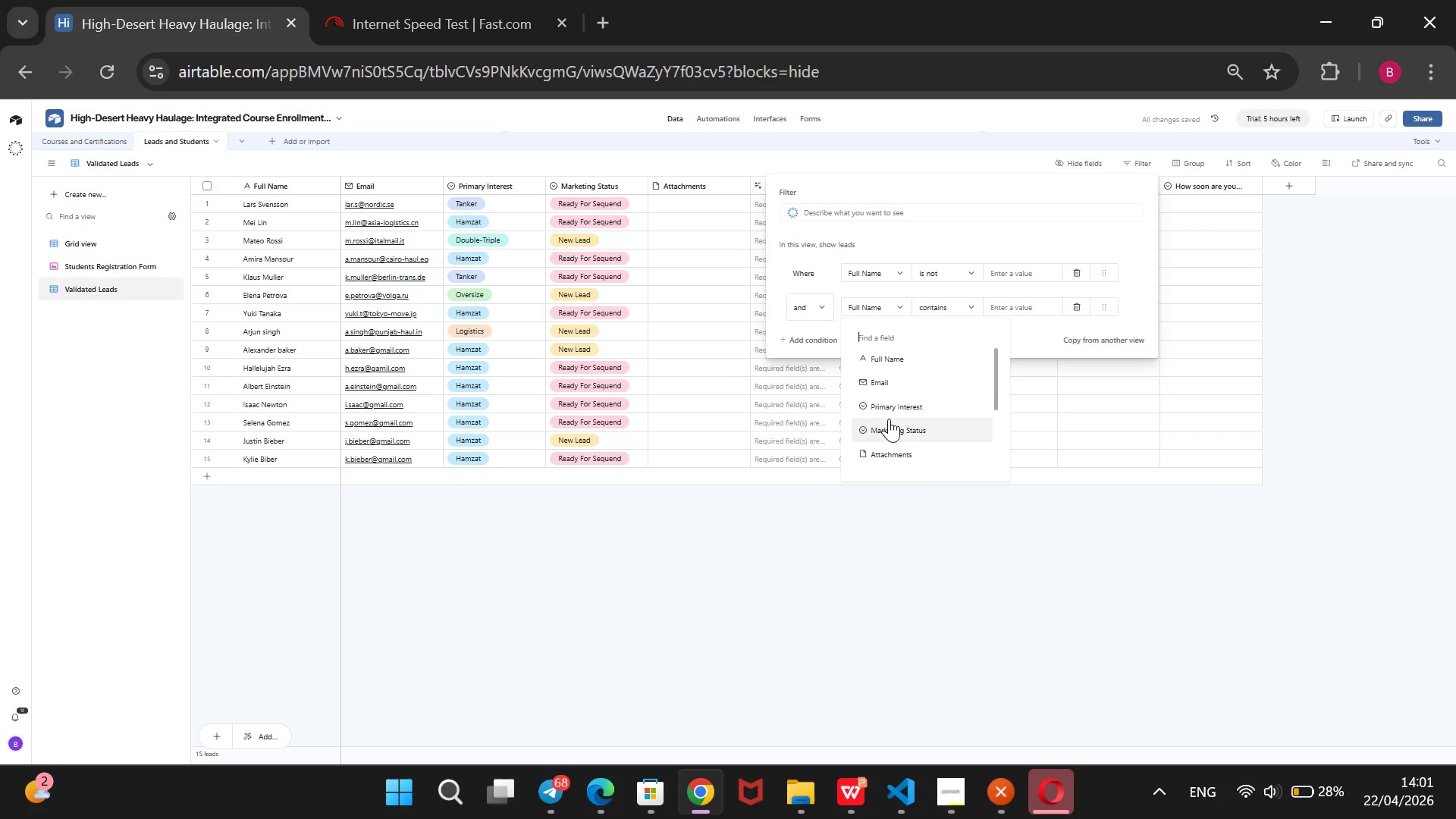 
left_click([896, 406])
 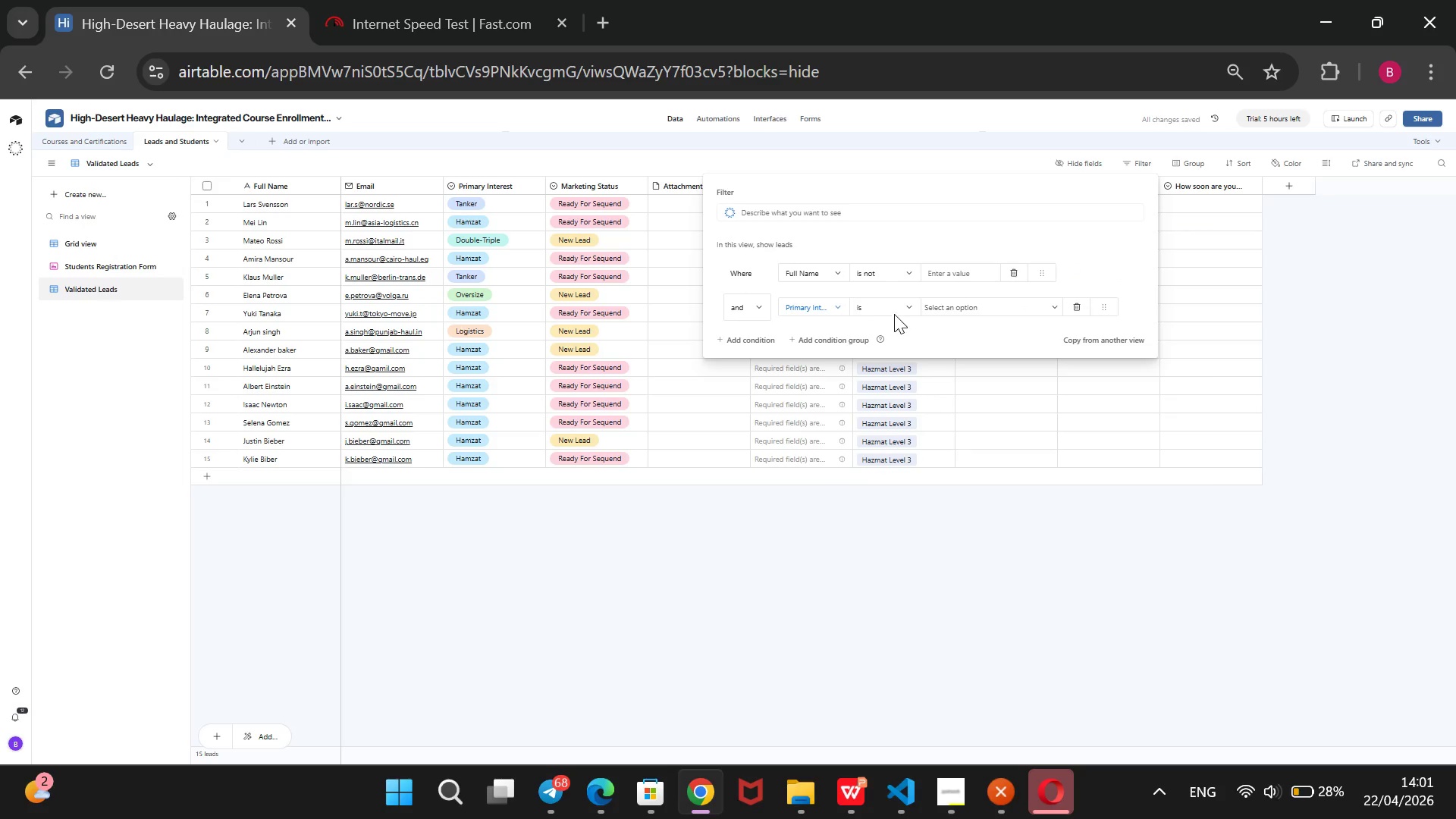 
left_click([900, 311])
 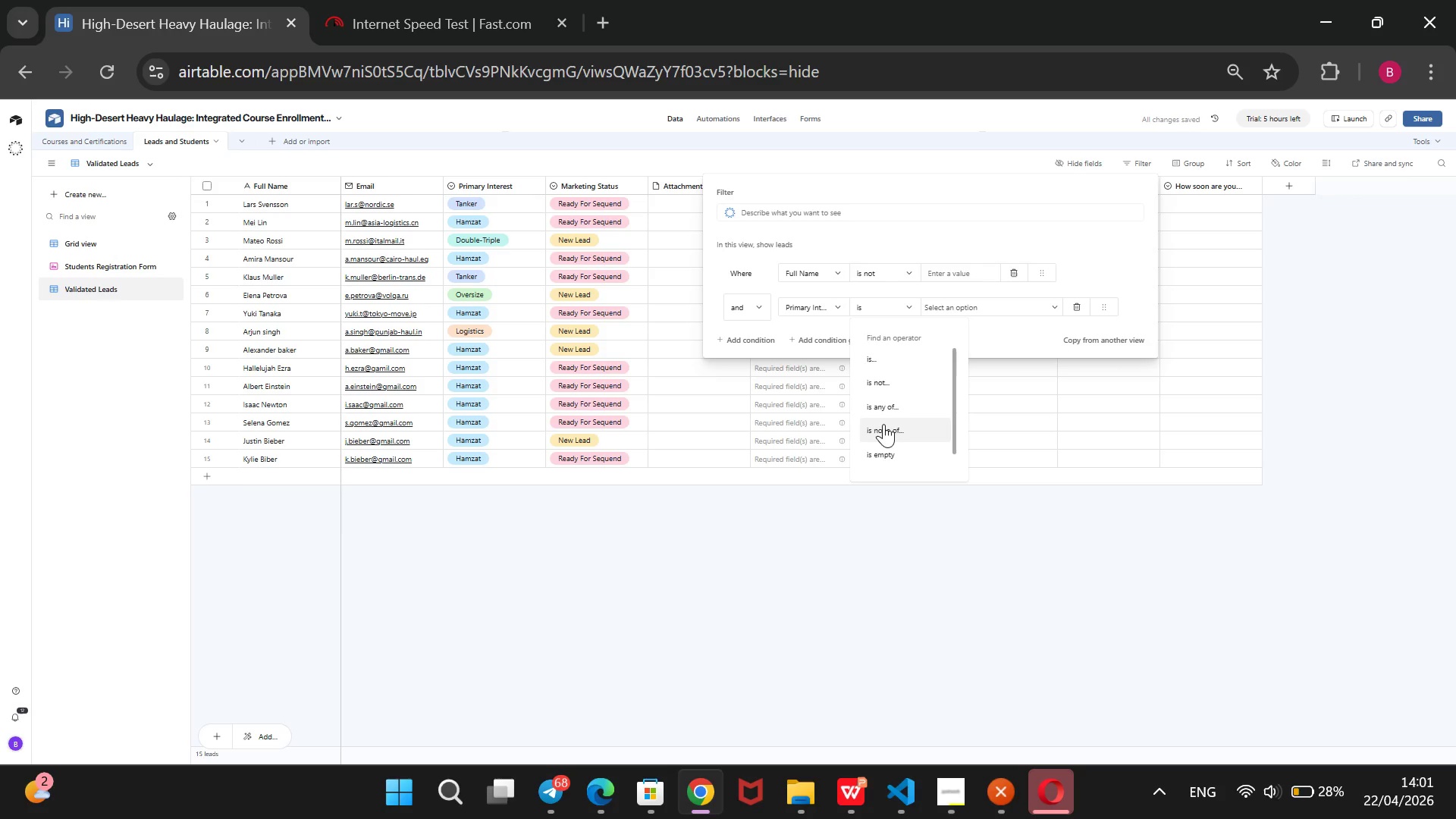 
scroll: coordinate [882, 443], scroll_direction: down, amount: 2.0
 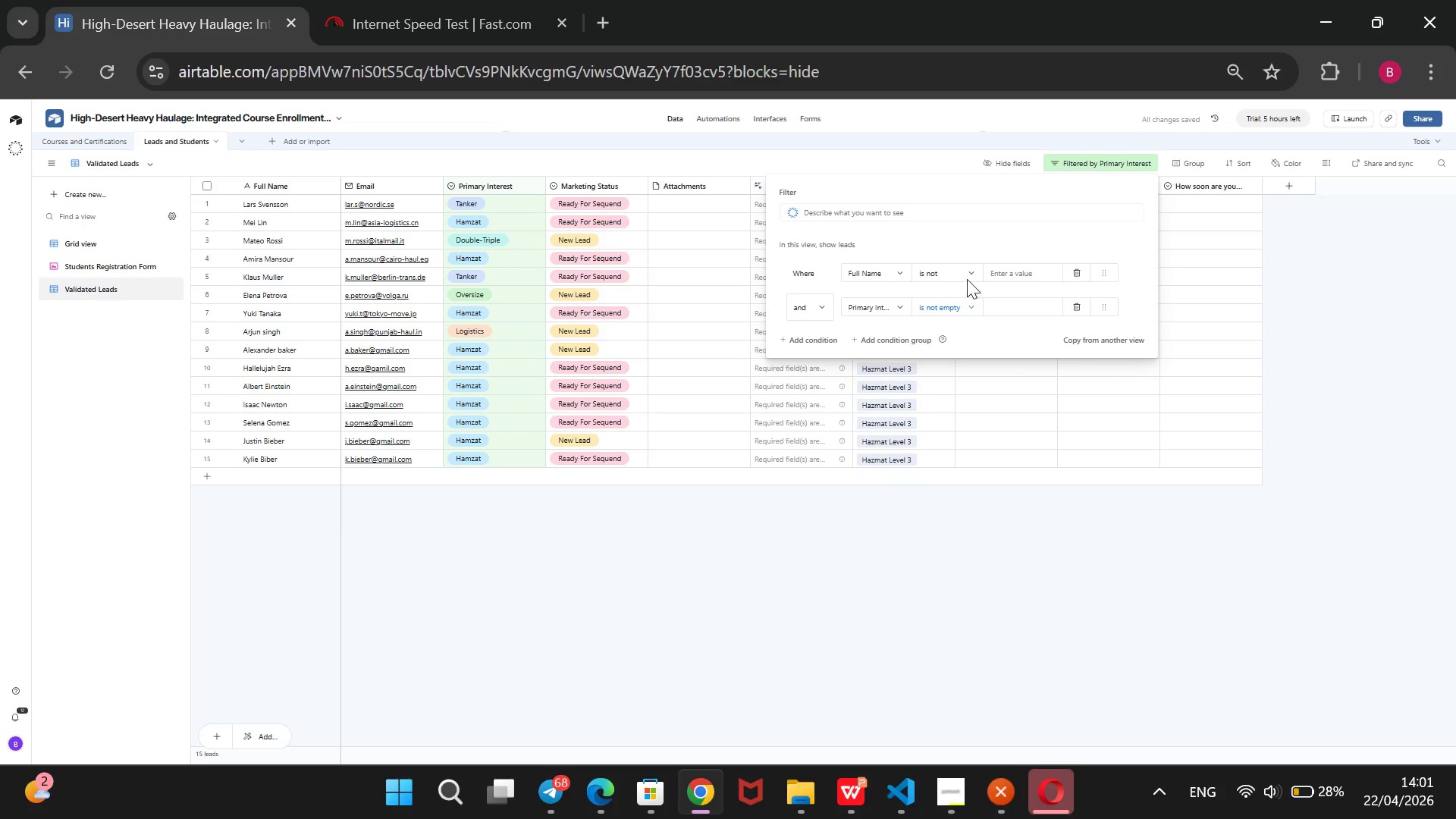 
left_click([966, 268])
 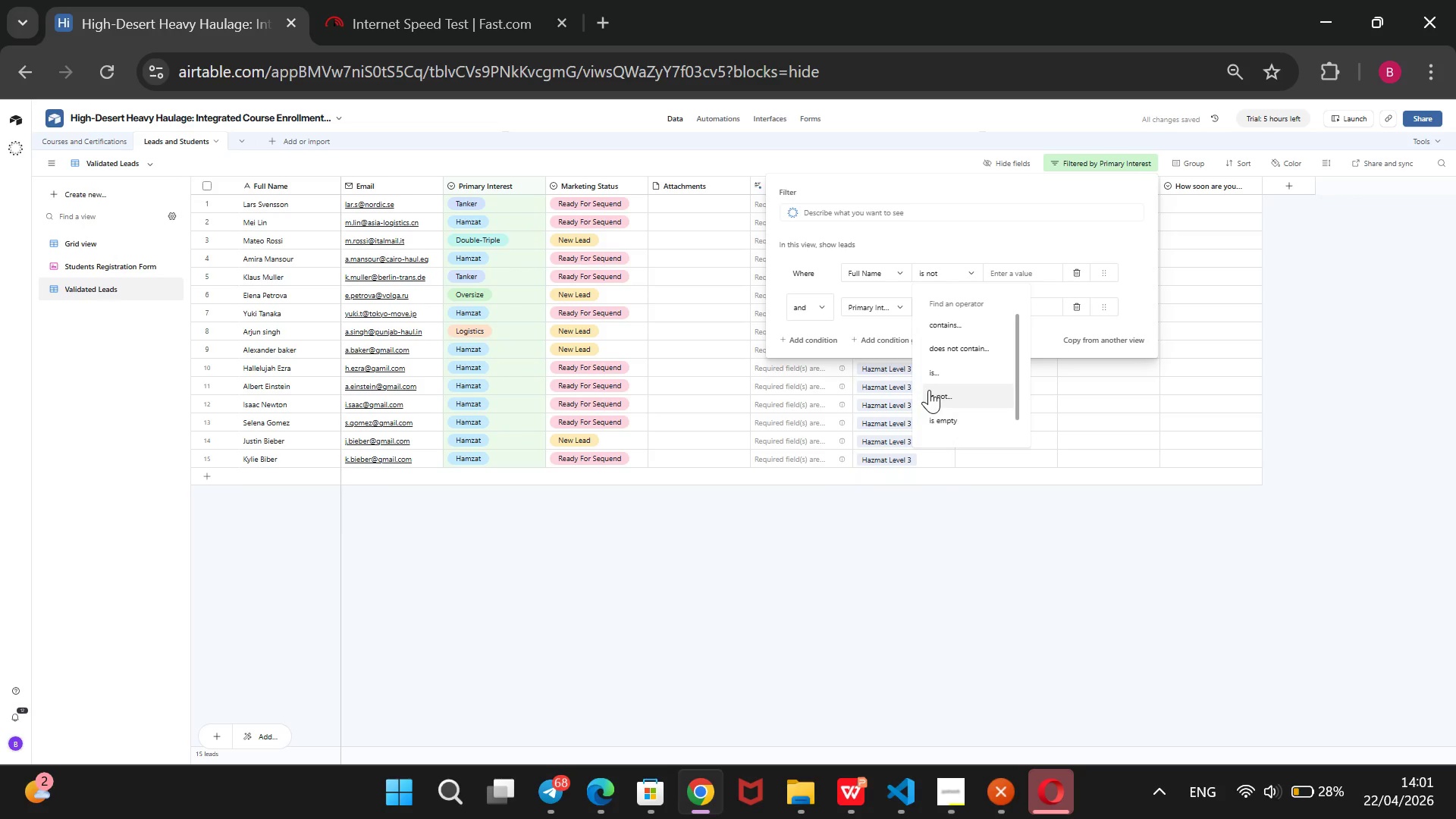 
scroll: coordinate [931, 402], scroll_direction: down, amount: 3.0
 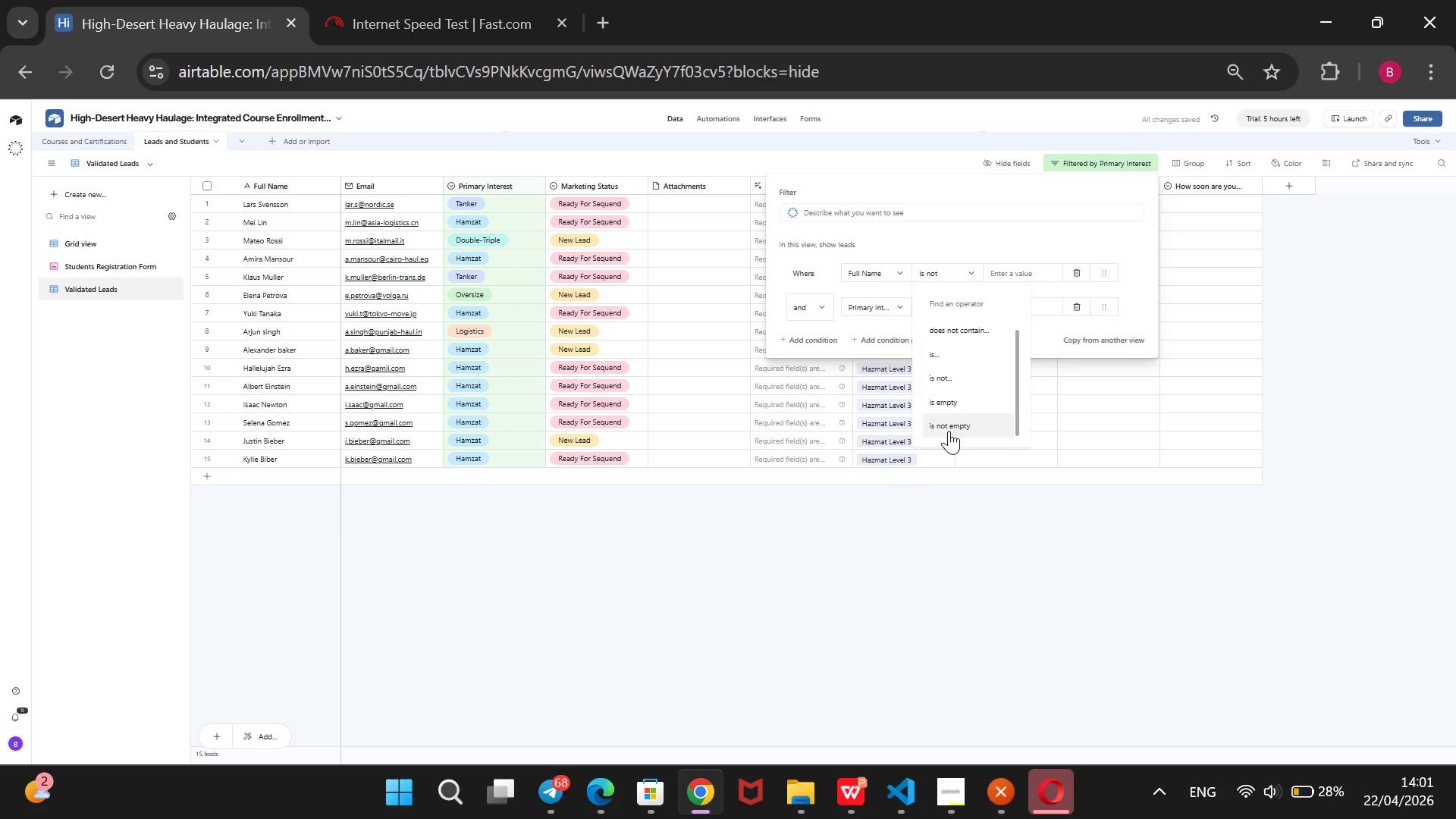 
left_click([949, 431])
 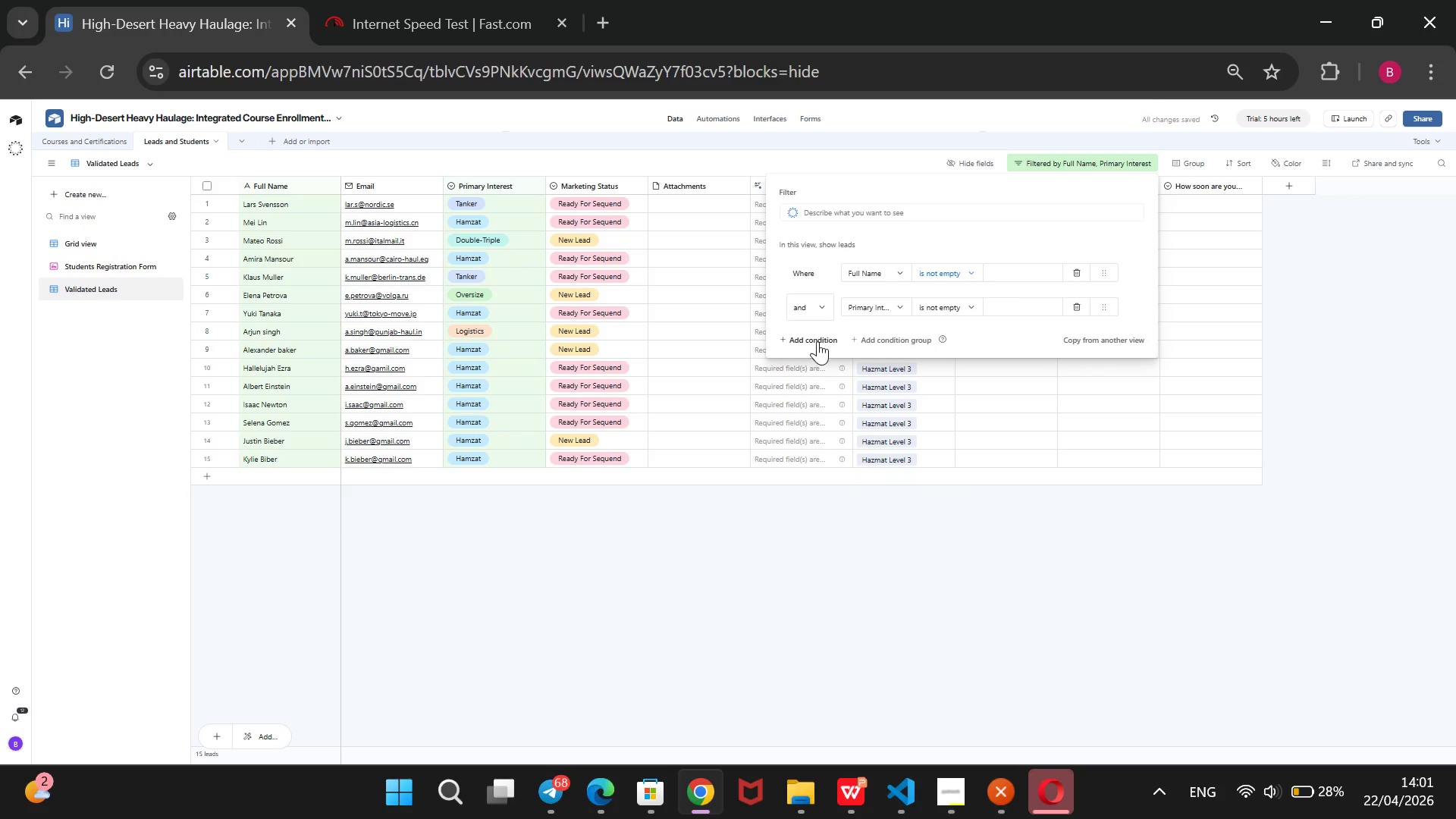 
left_click([817, 343])
 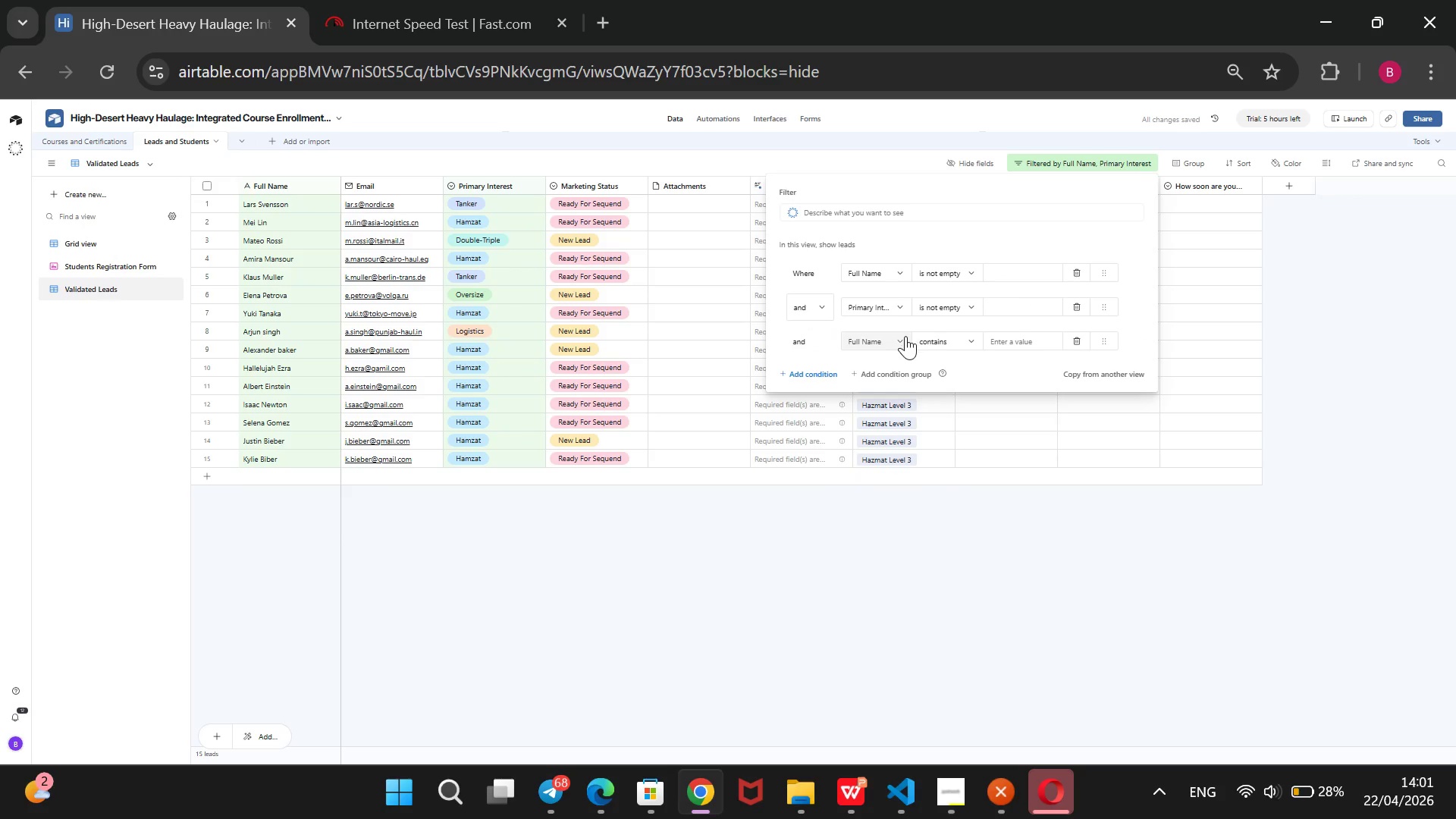 
left_click([905, 337])
 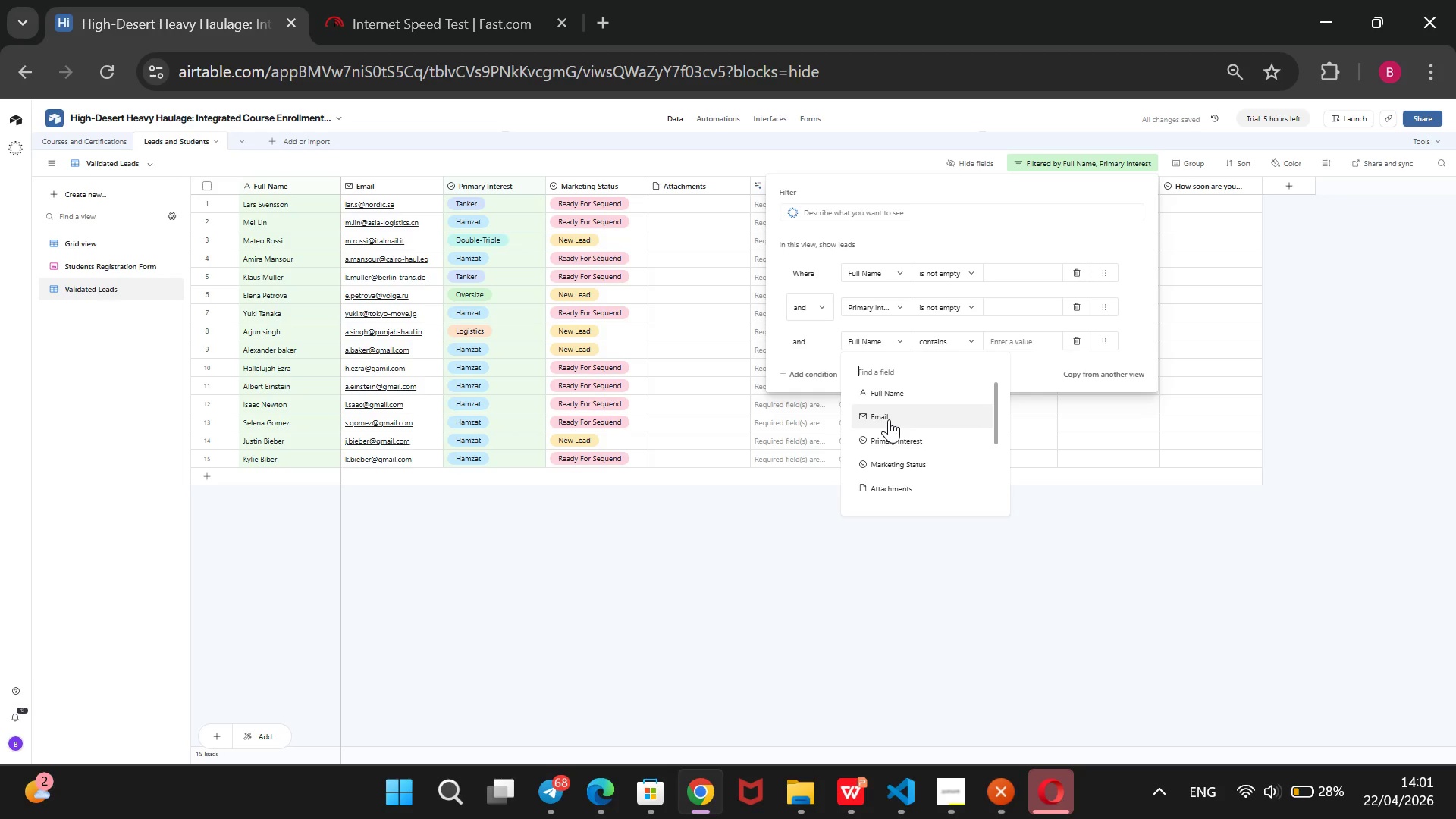 
left_click([889, 419])
 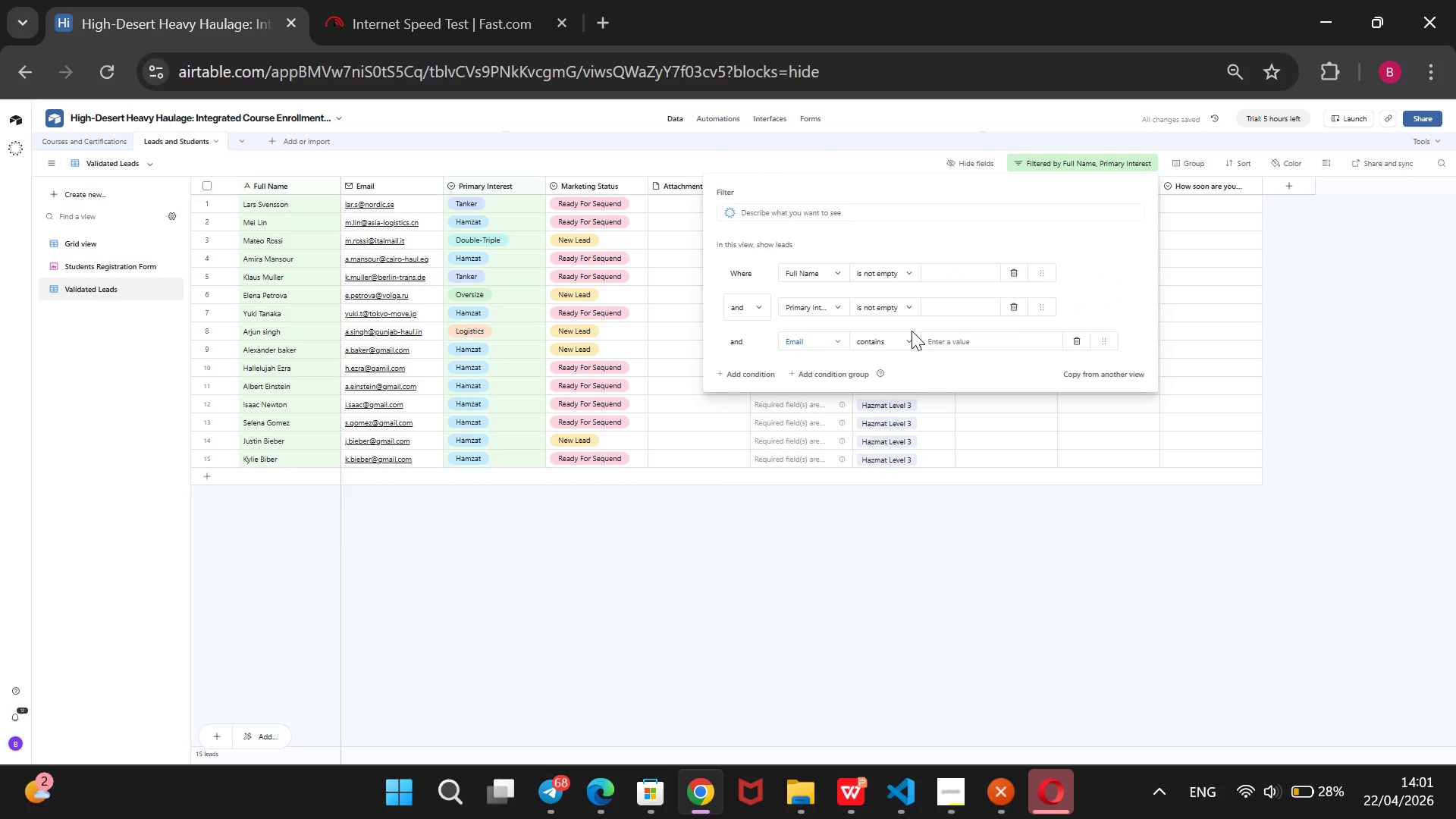 
left_click([905, 338])
 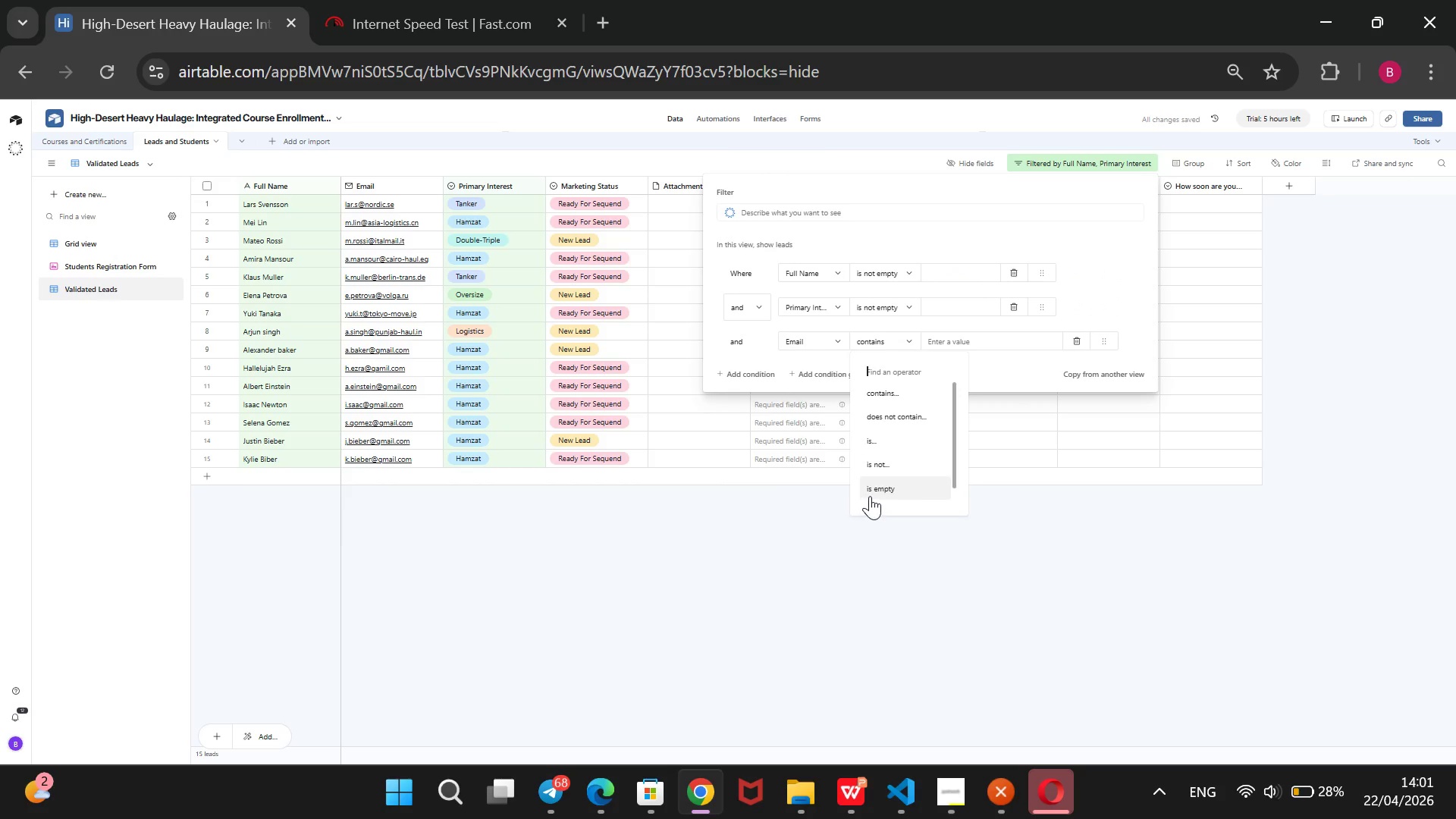 
scroll: coordinate [908, 460], scroll_direction: down, amount: 4.0
 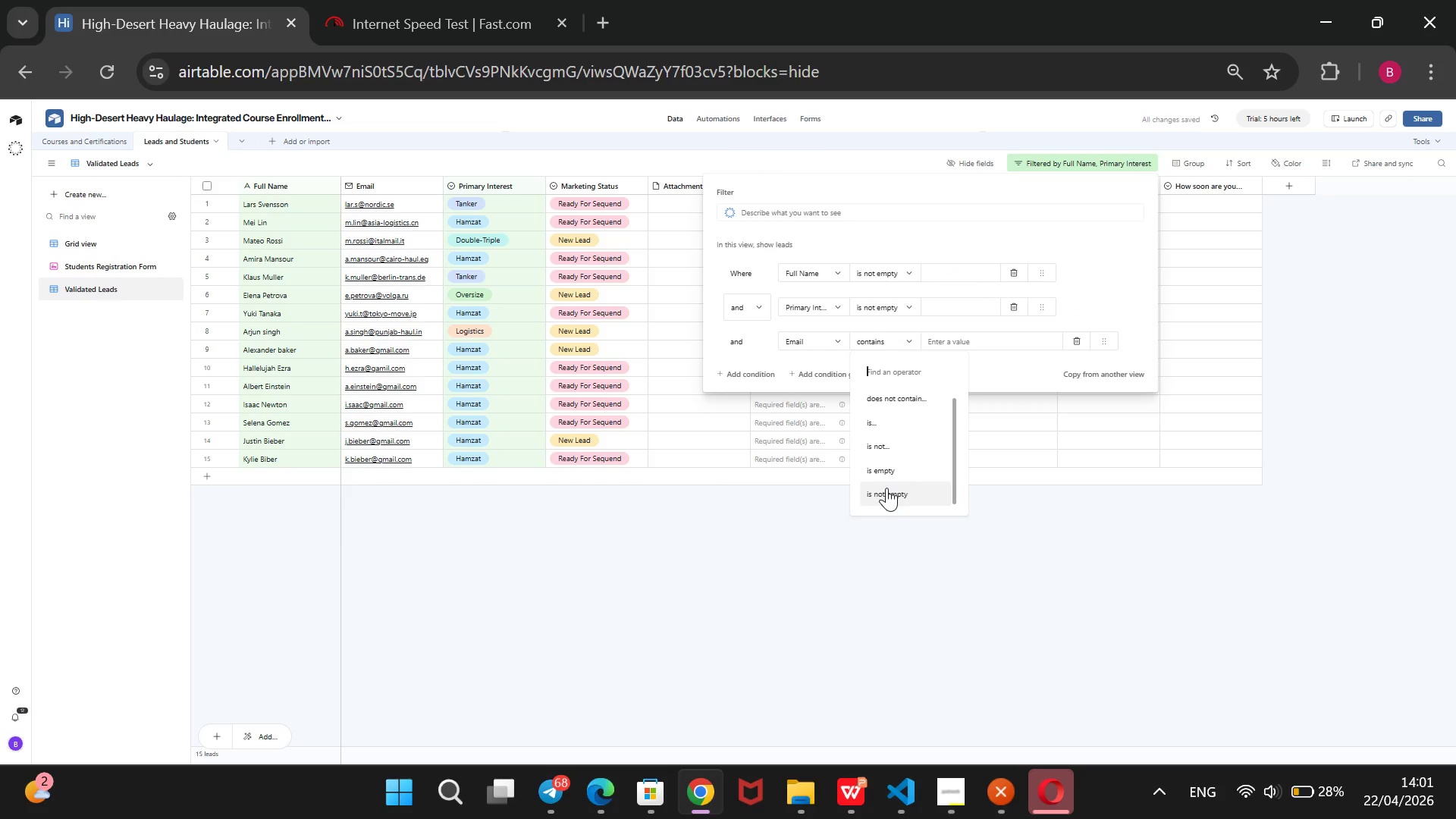 
left_click([886, 488])
 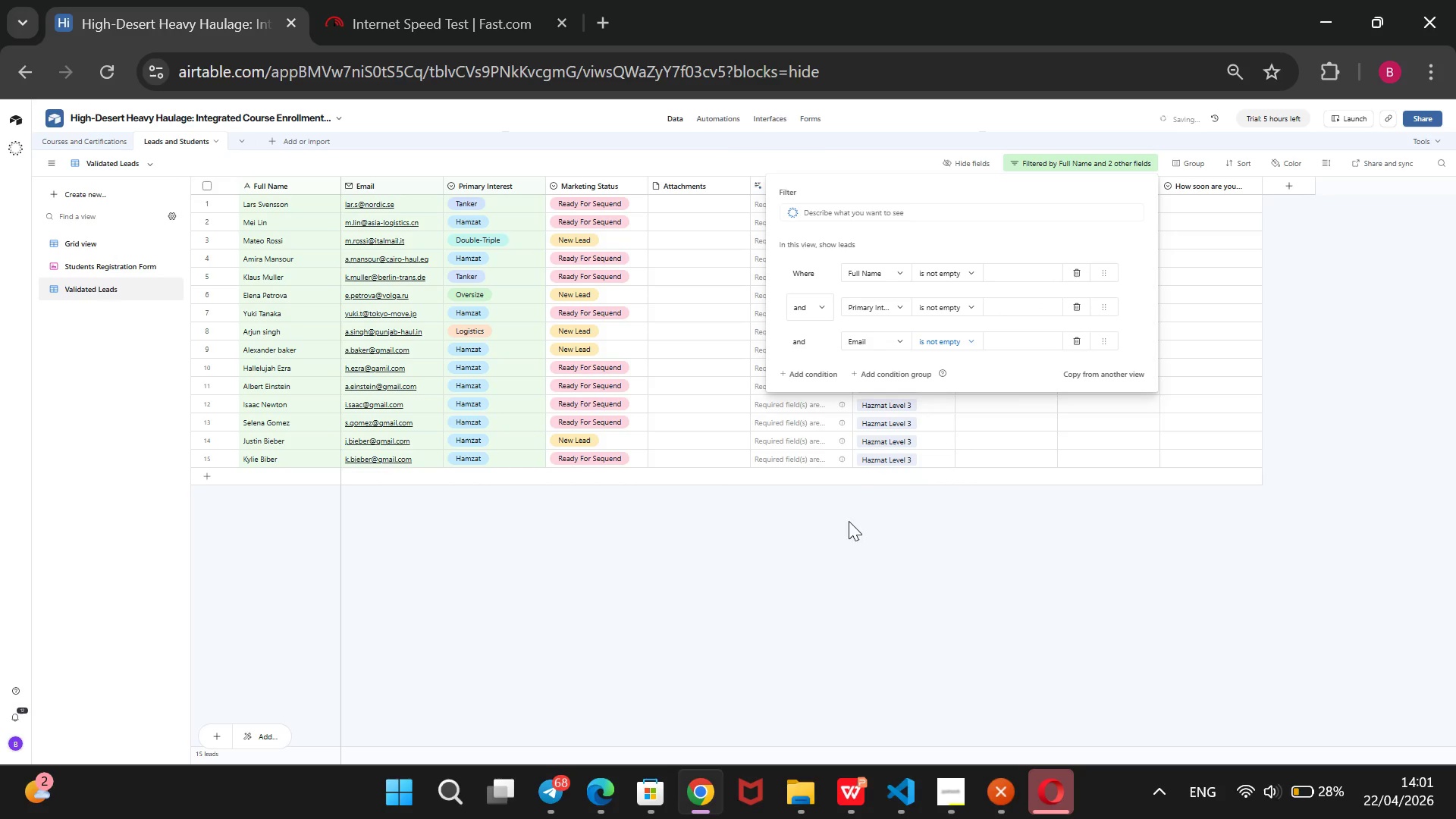 
left_click([837, 533])
 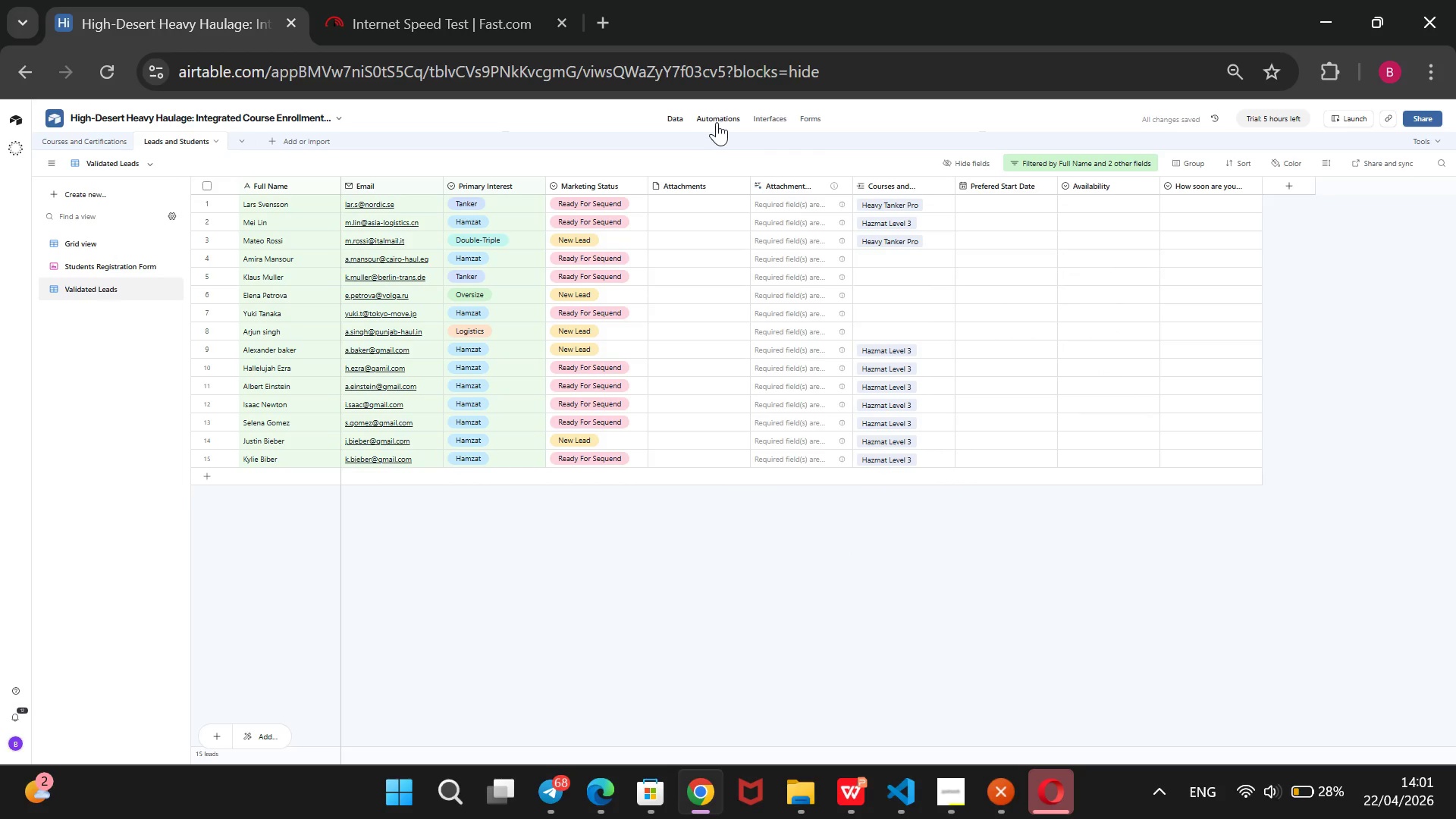 
left_click([719, 120])
 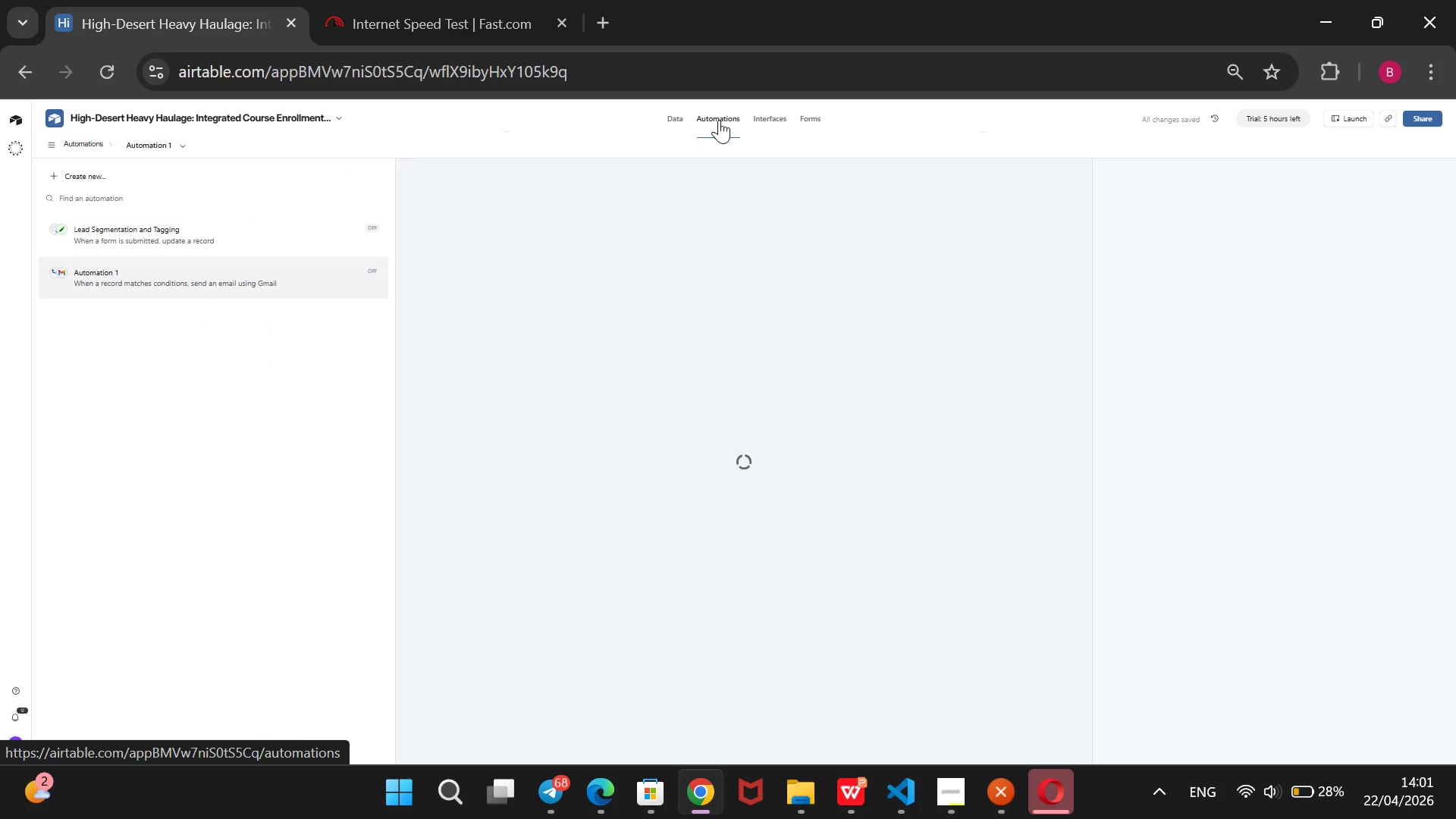 
mouse_move([737, 158])
 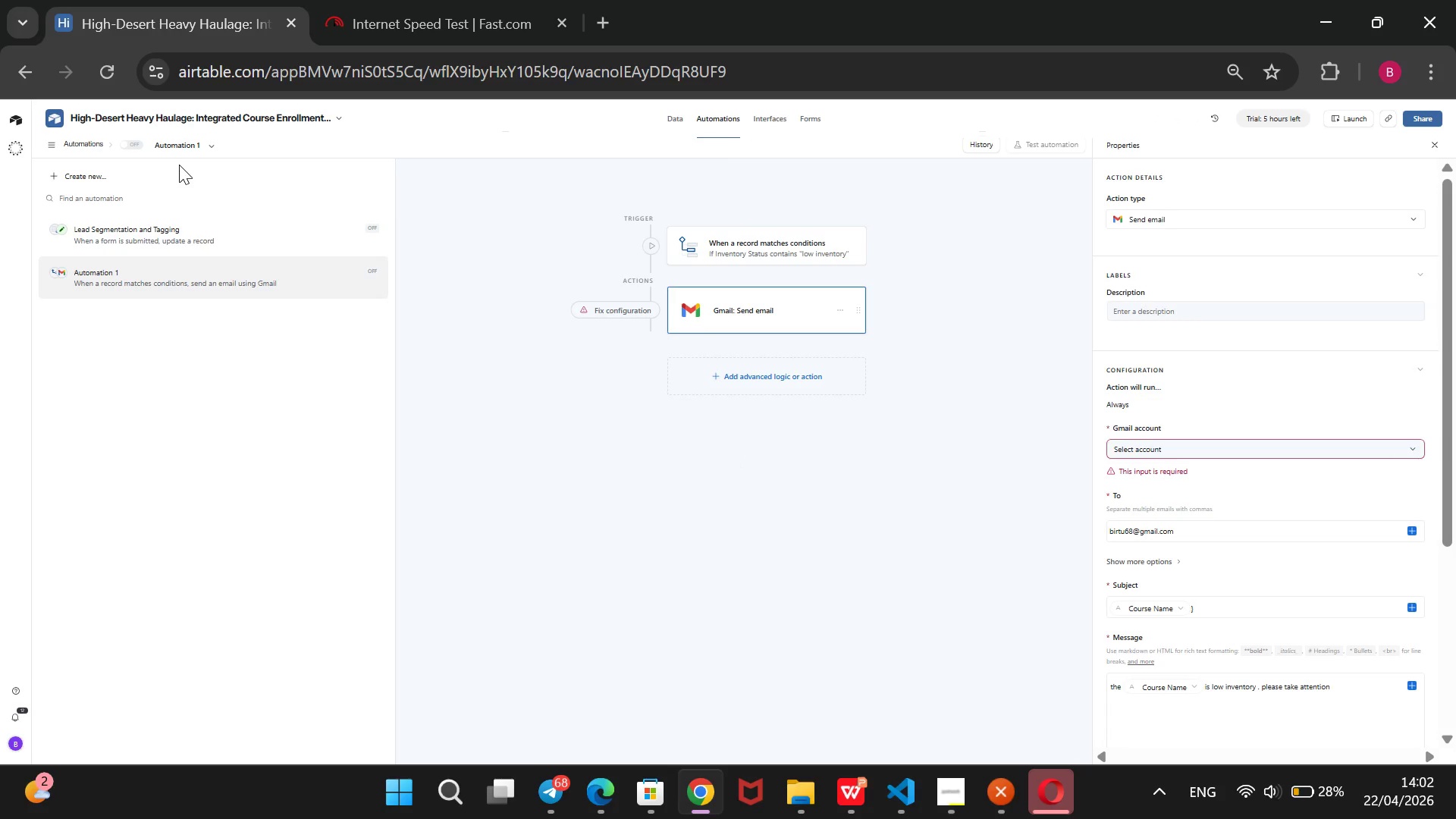 
left_click([160, 171])
 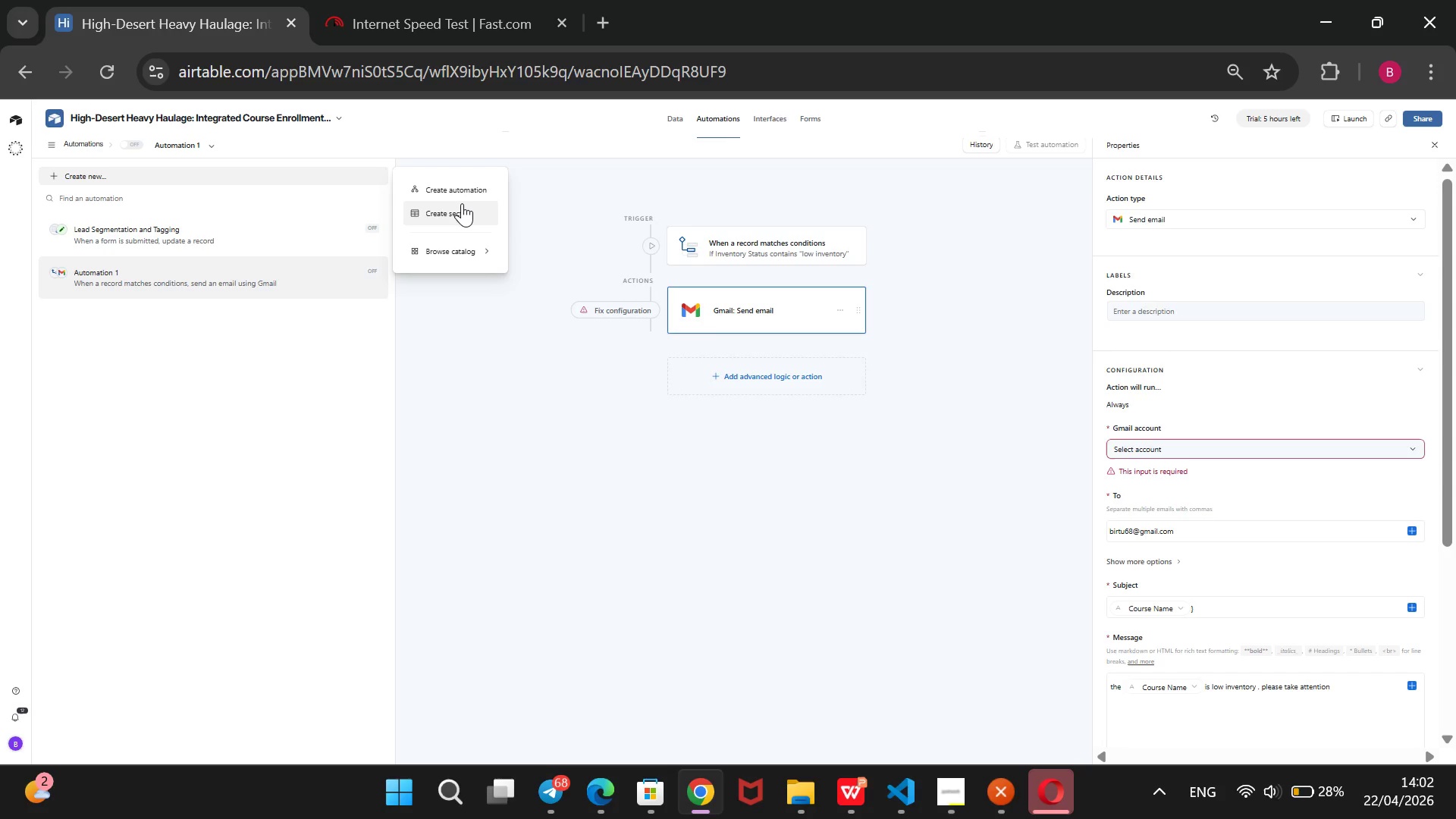 
left_click([468, 191])
 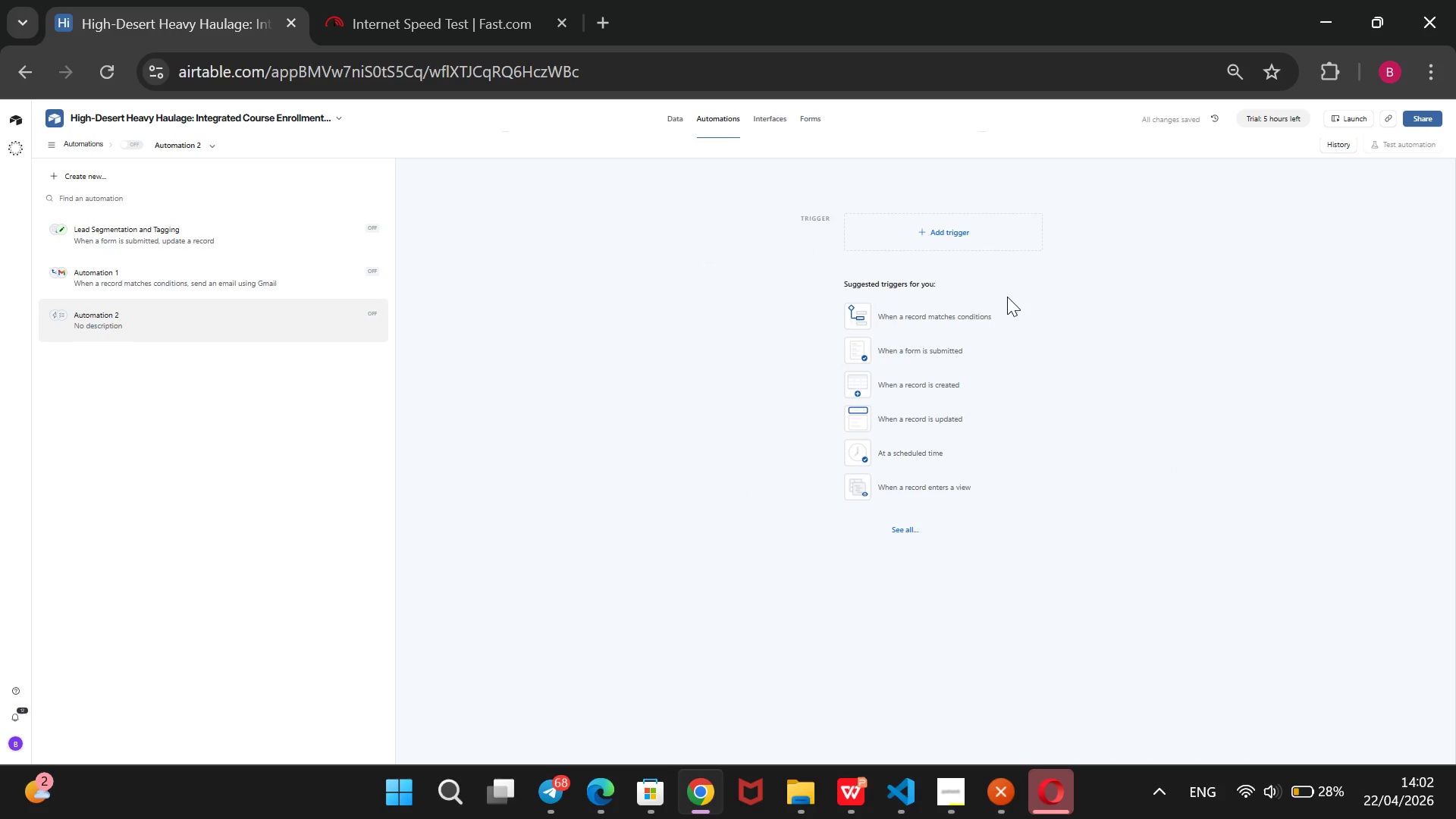 
wait(10.84)
 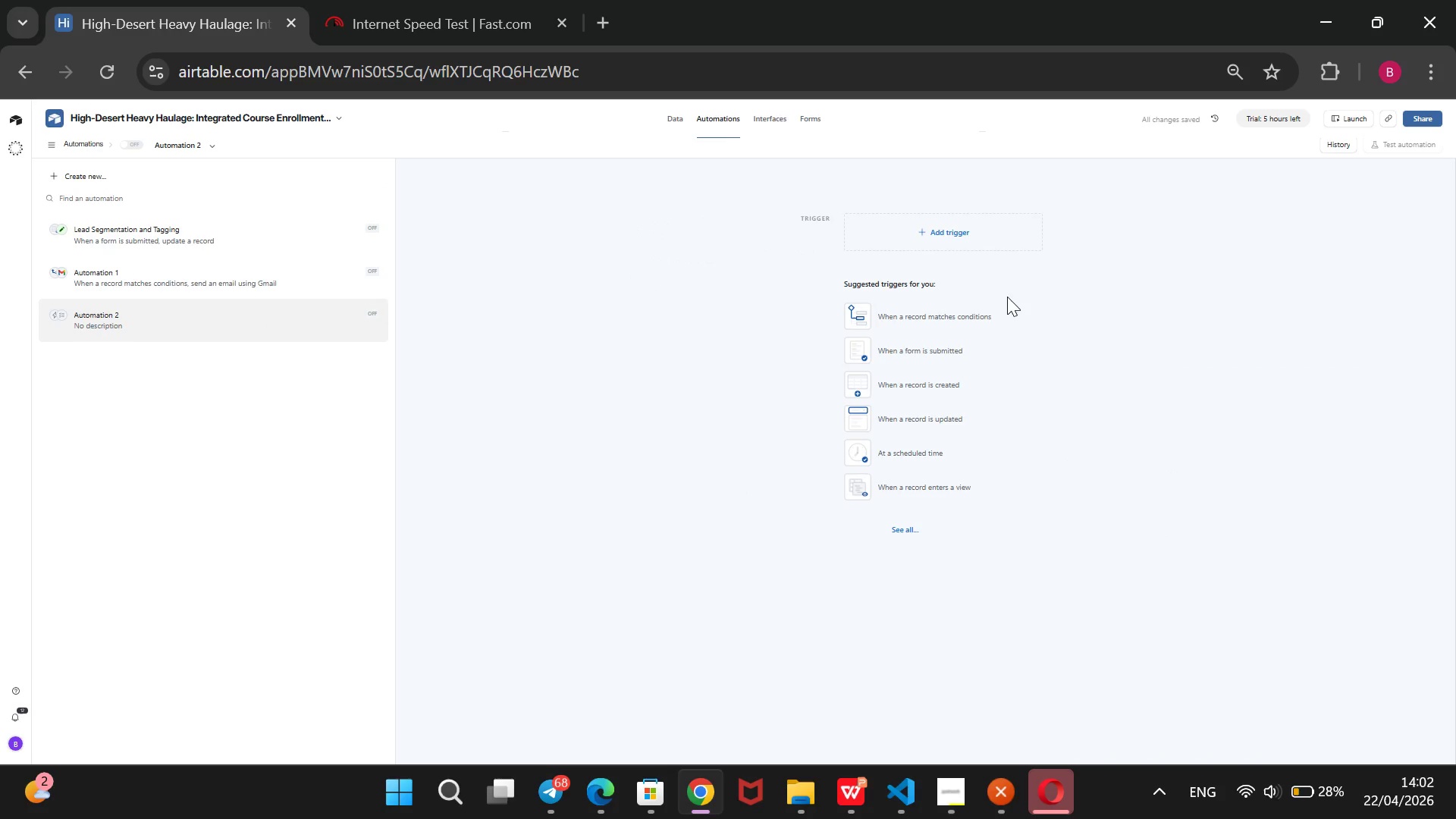 
left_click([856, 489])
 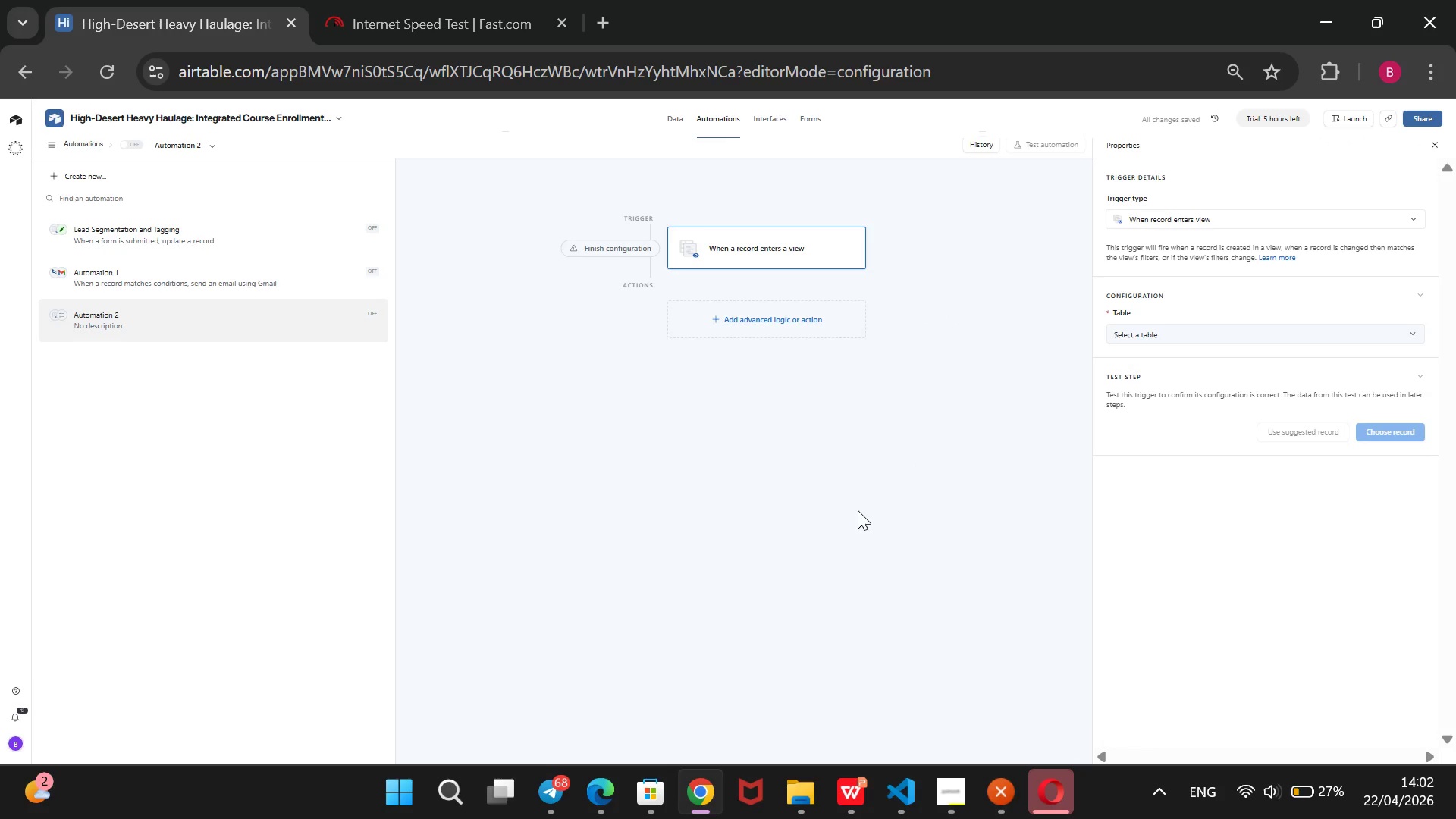 
wait(9.2)
 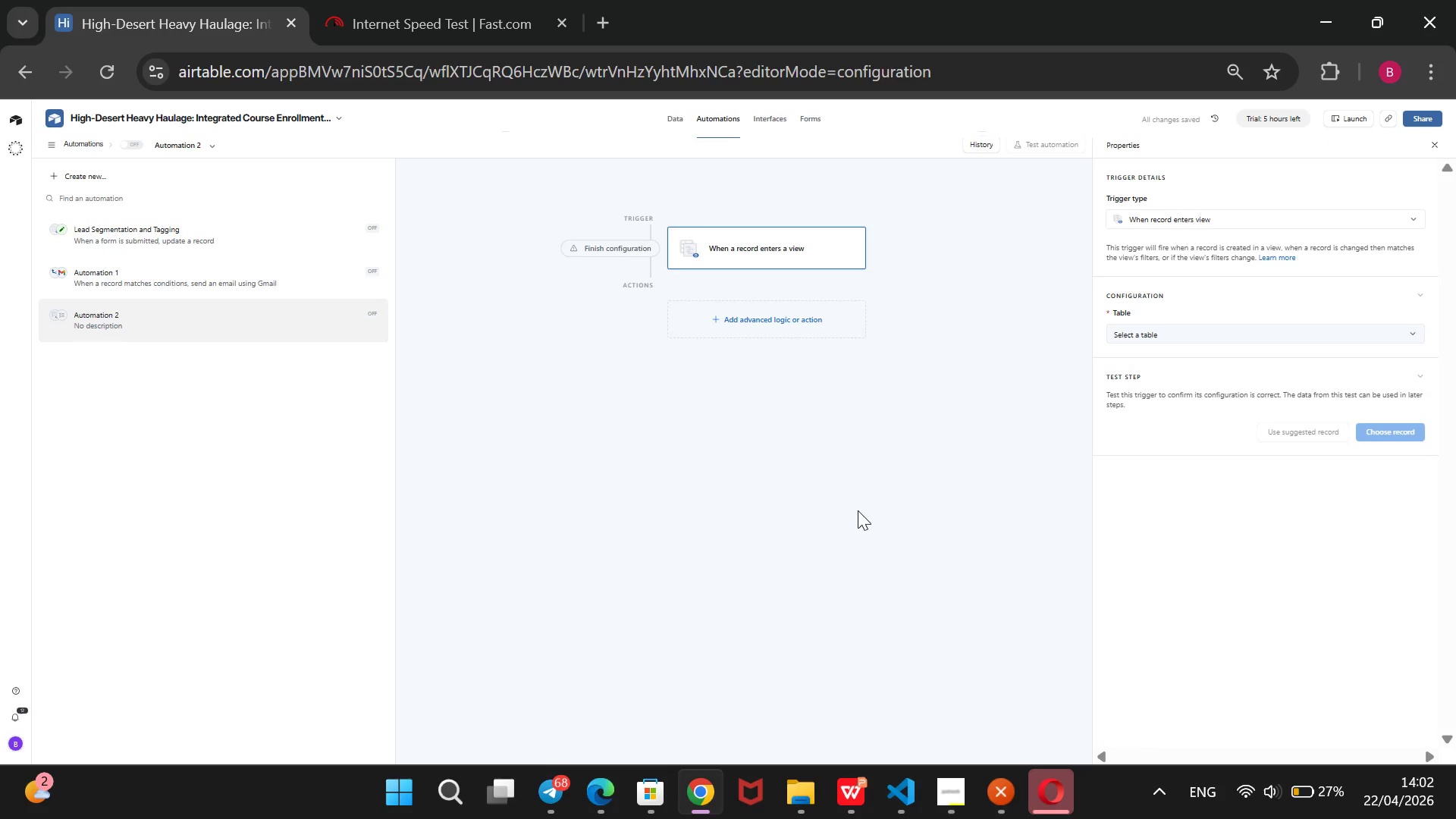 
left_click([1416, 340])
 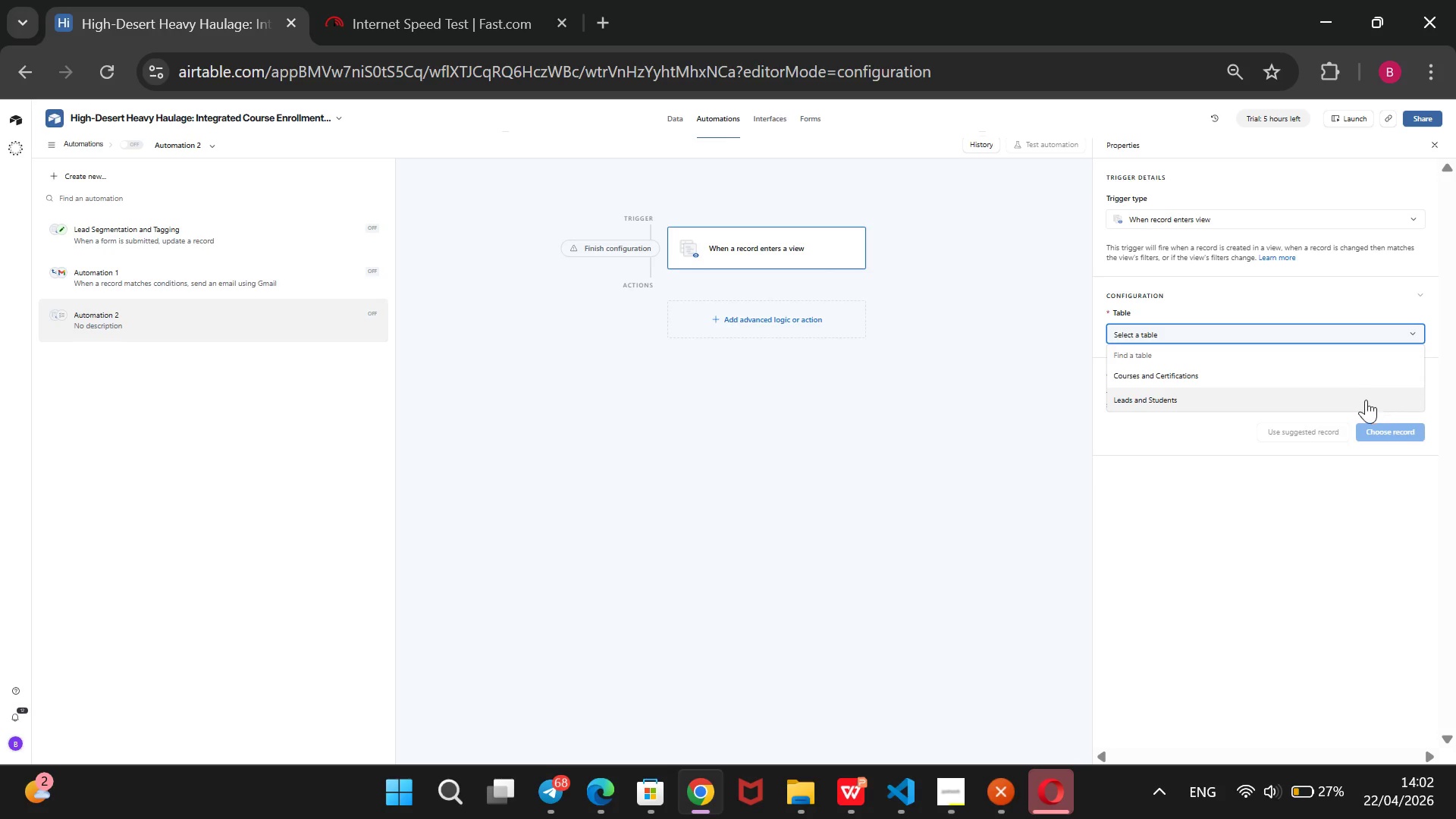 
left_click([1366, 400])
 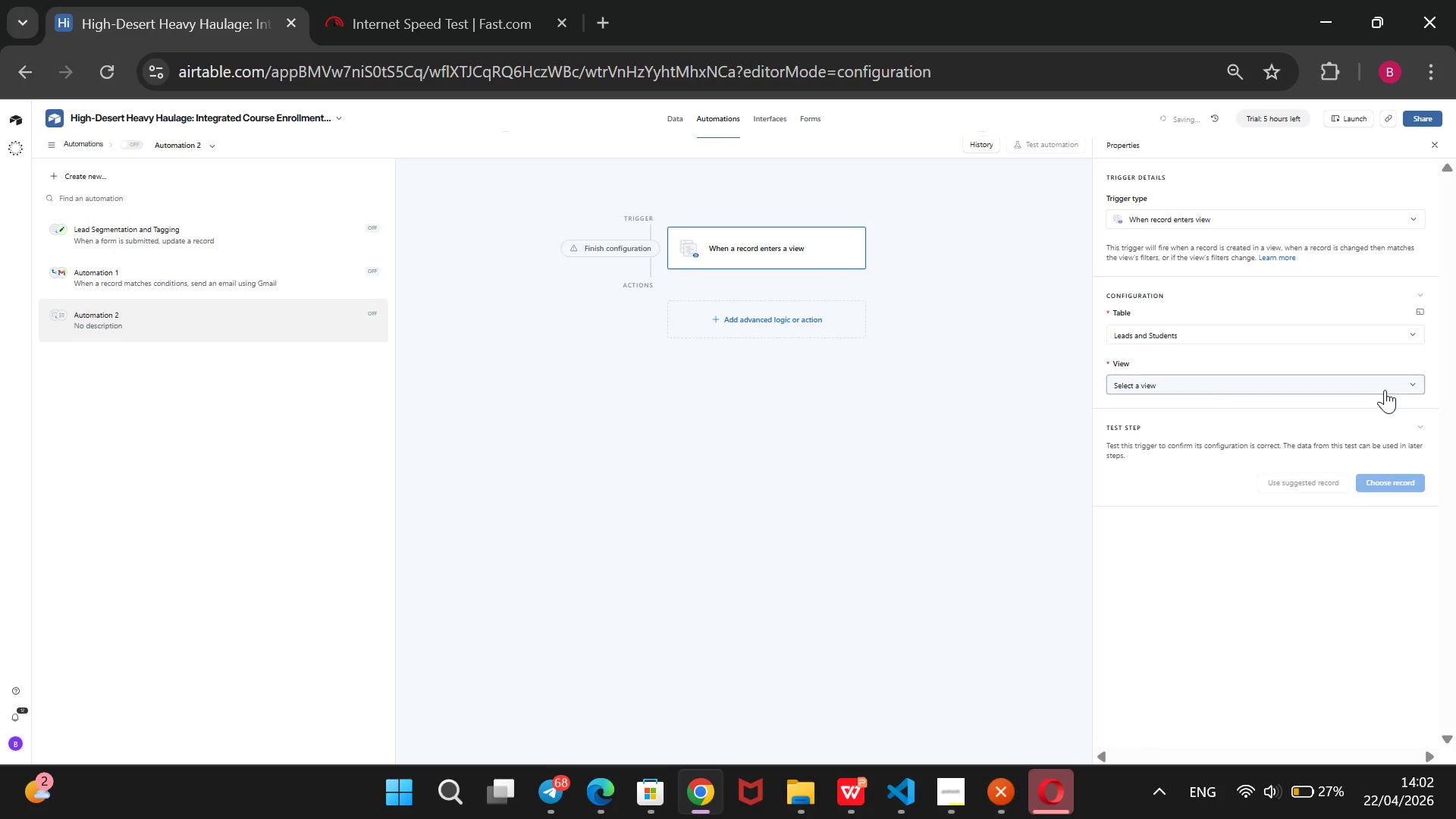 
left_click([1388, 389])
 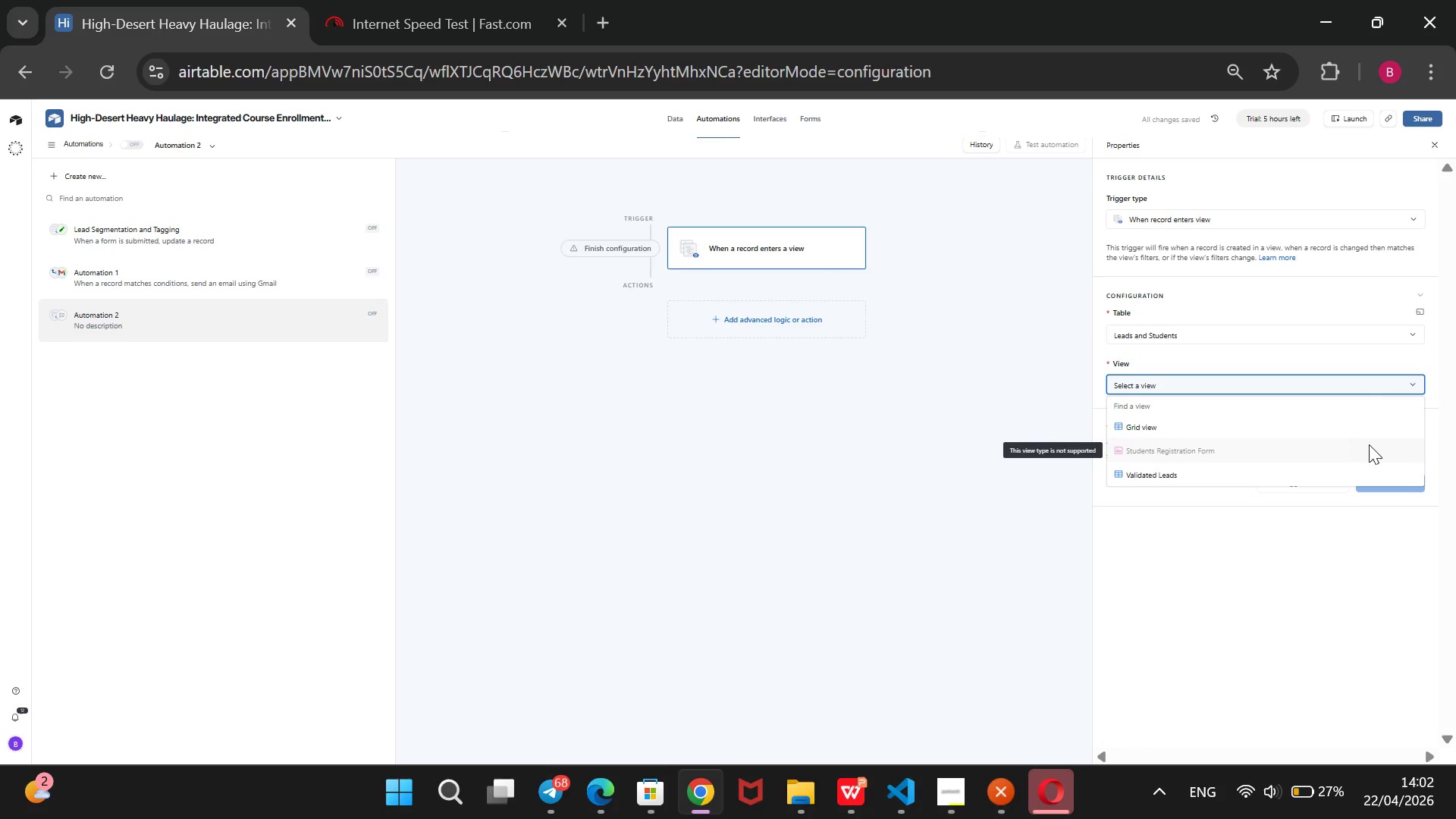 
left_click([1376, 424])
 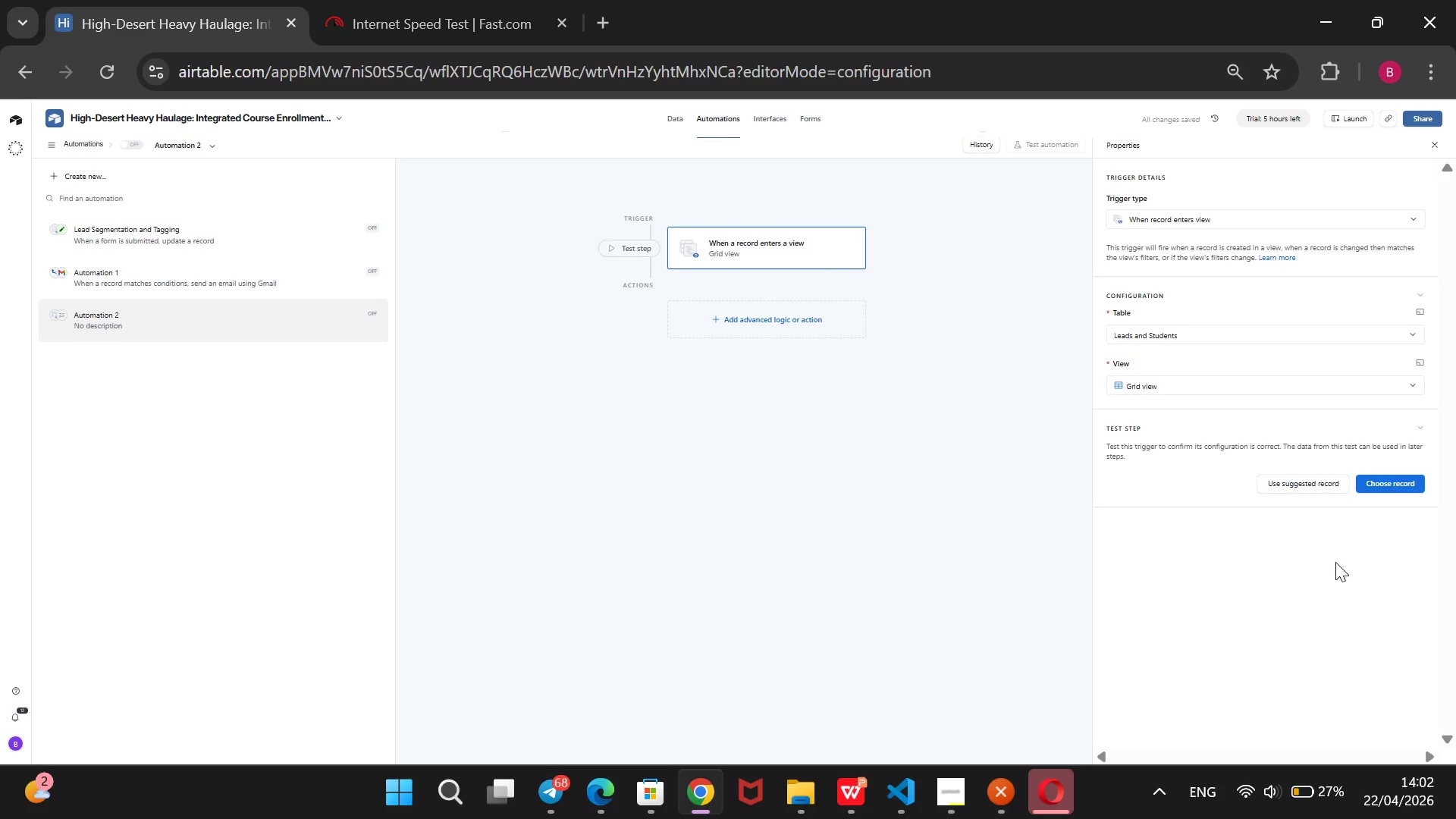 
wait(10.39)
 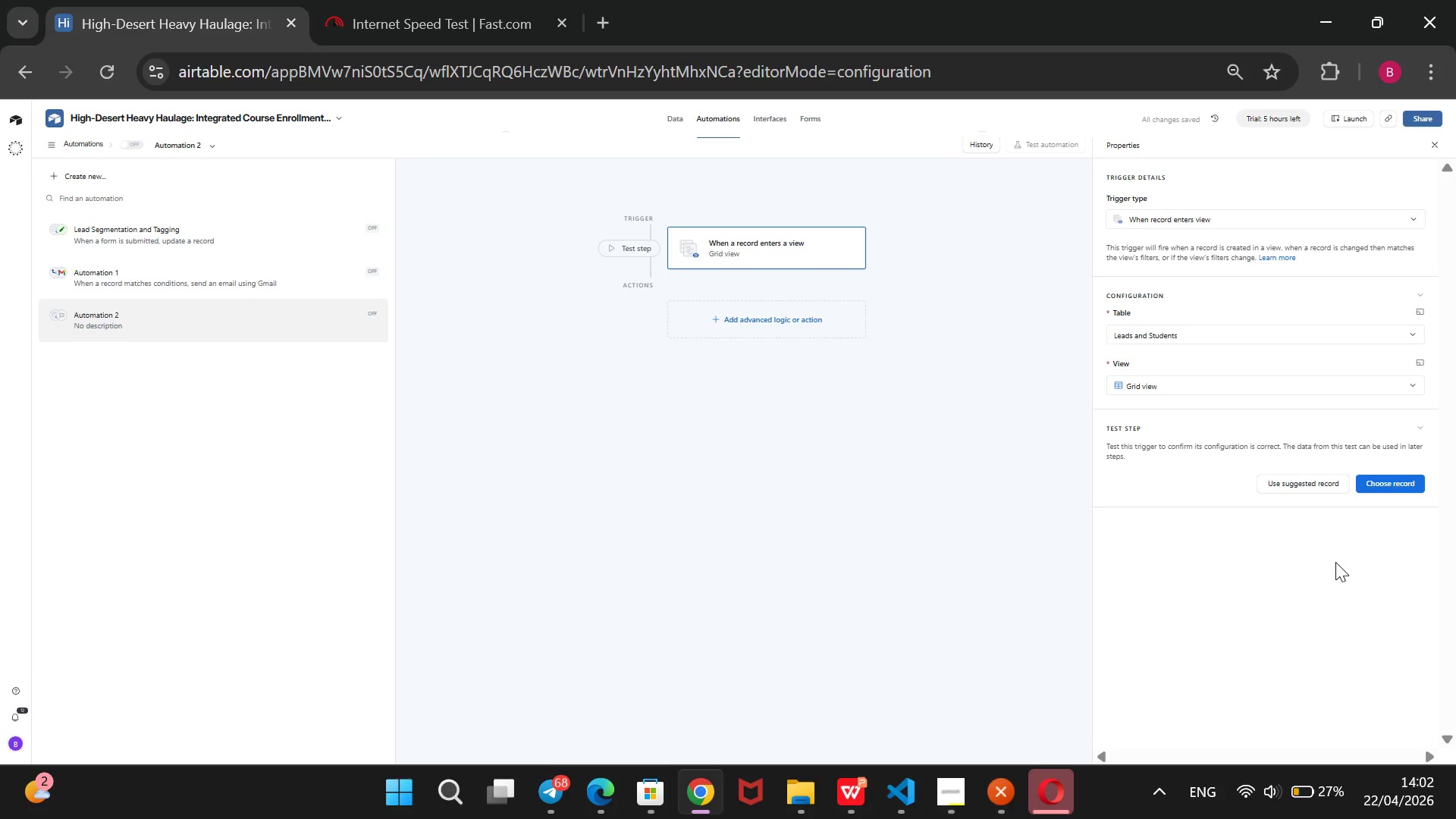 
left_click([842, 306])
 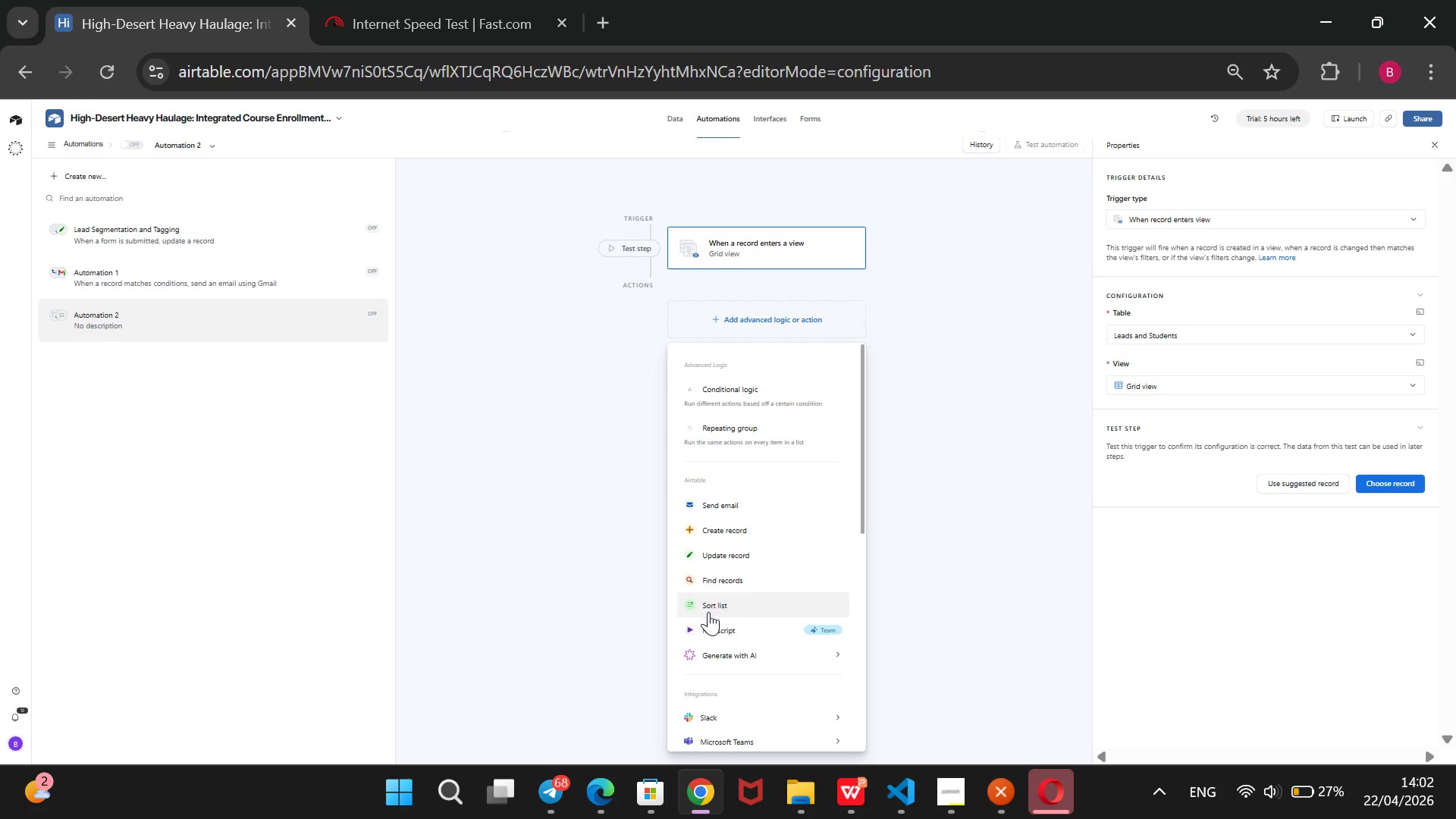 
left_click([767, 548])
 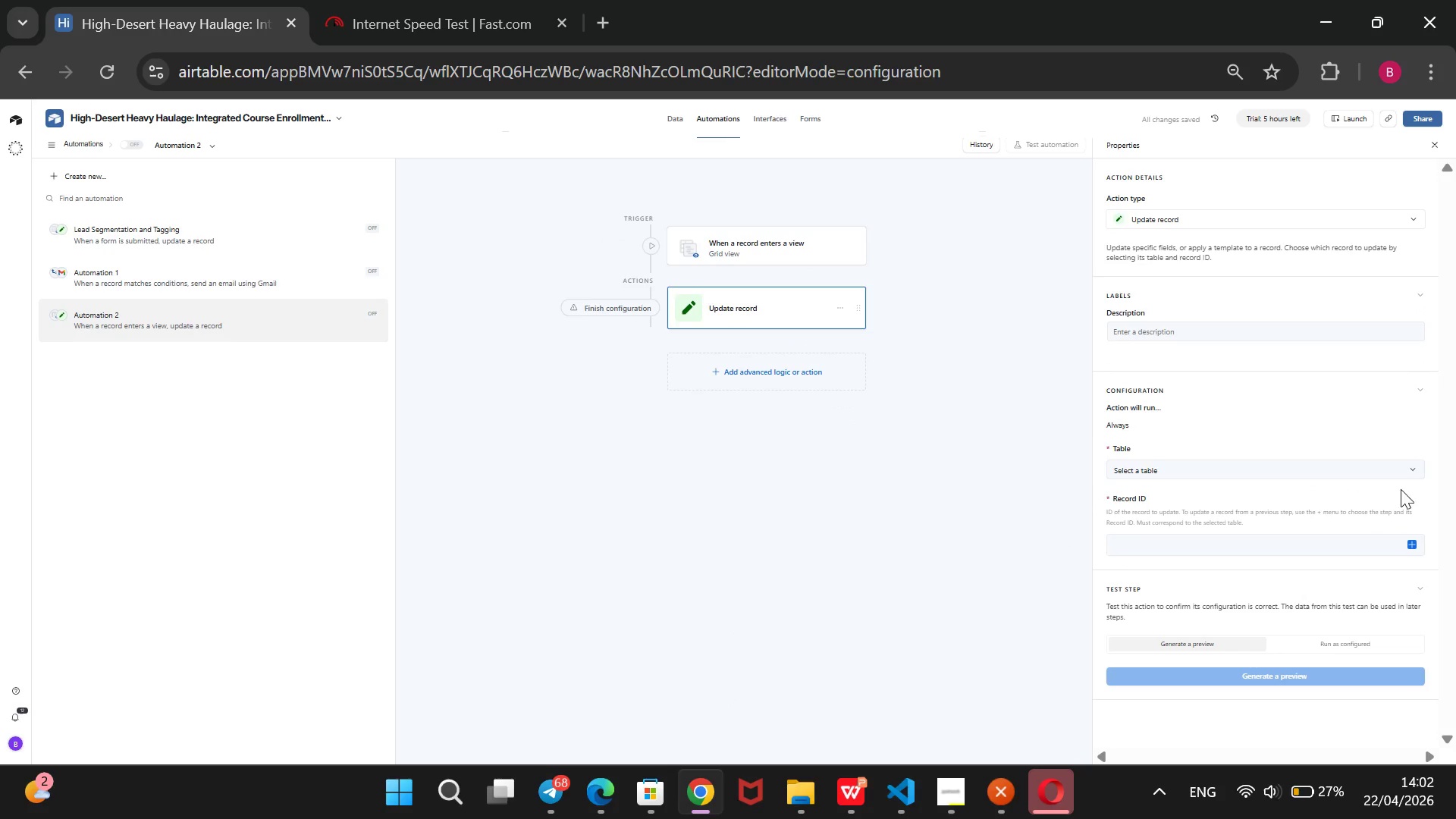 
left_click([1407, 466])
 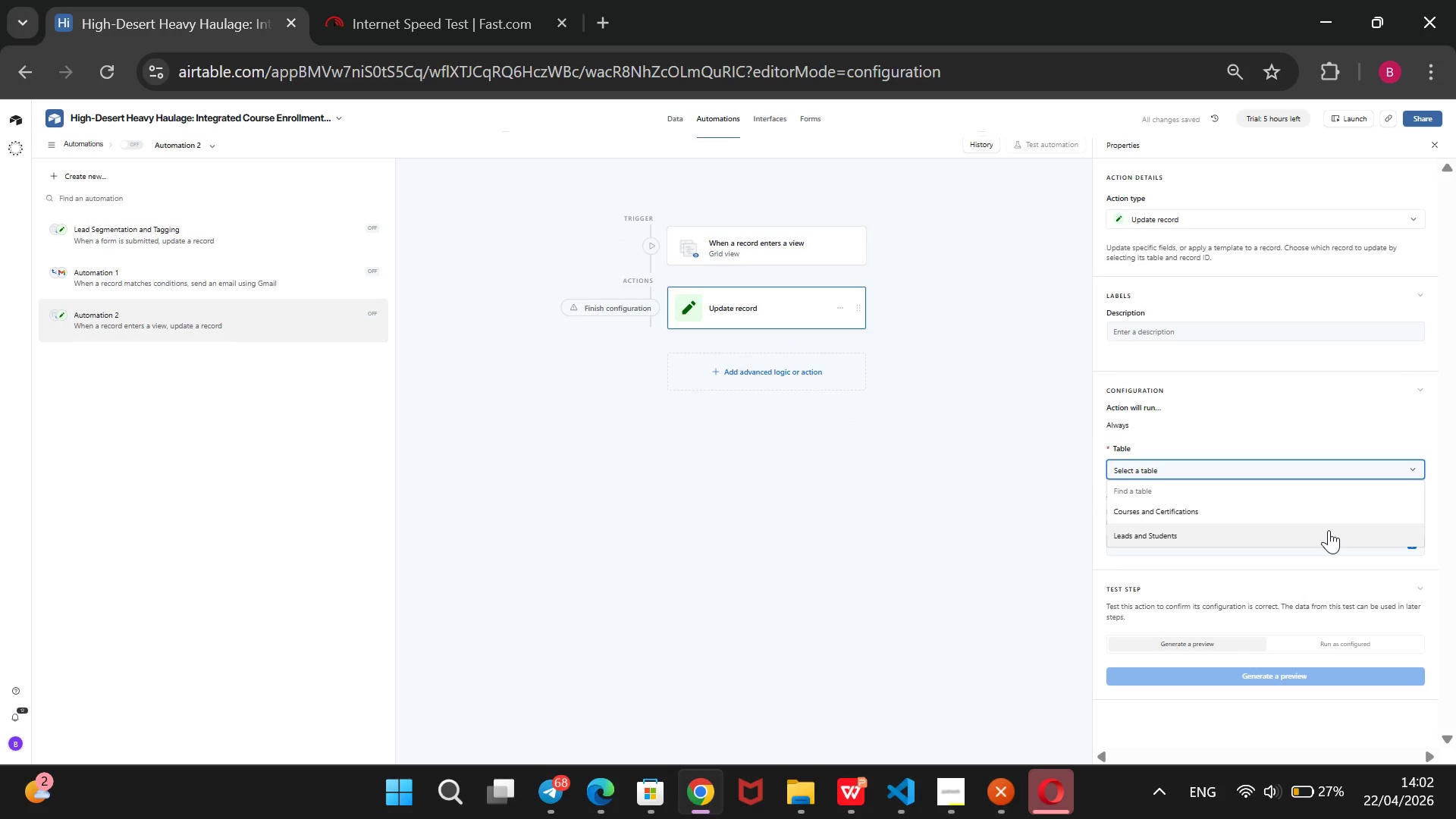 
left_click([1329, 530])
 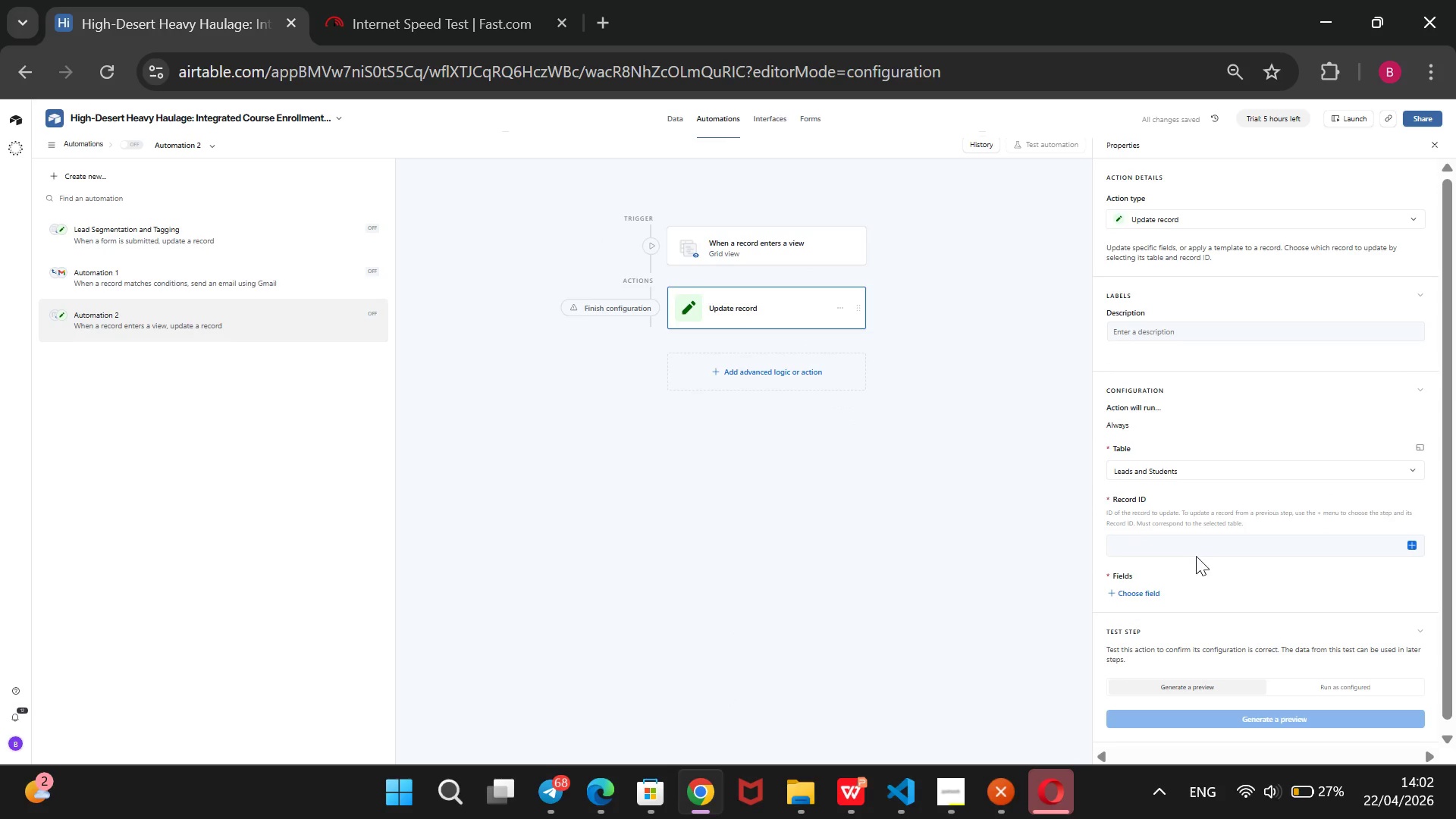 
left_click([1211, 549])
 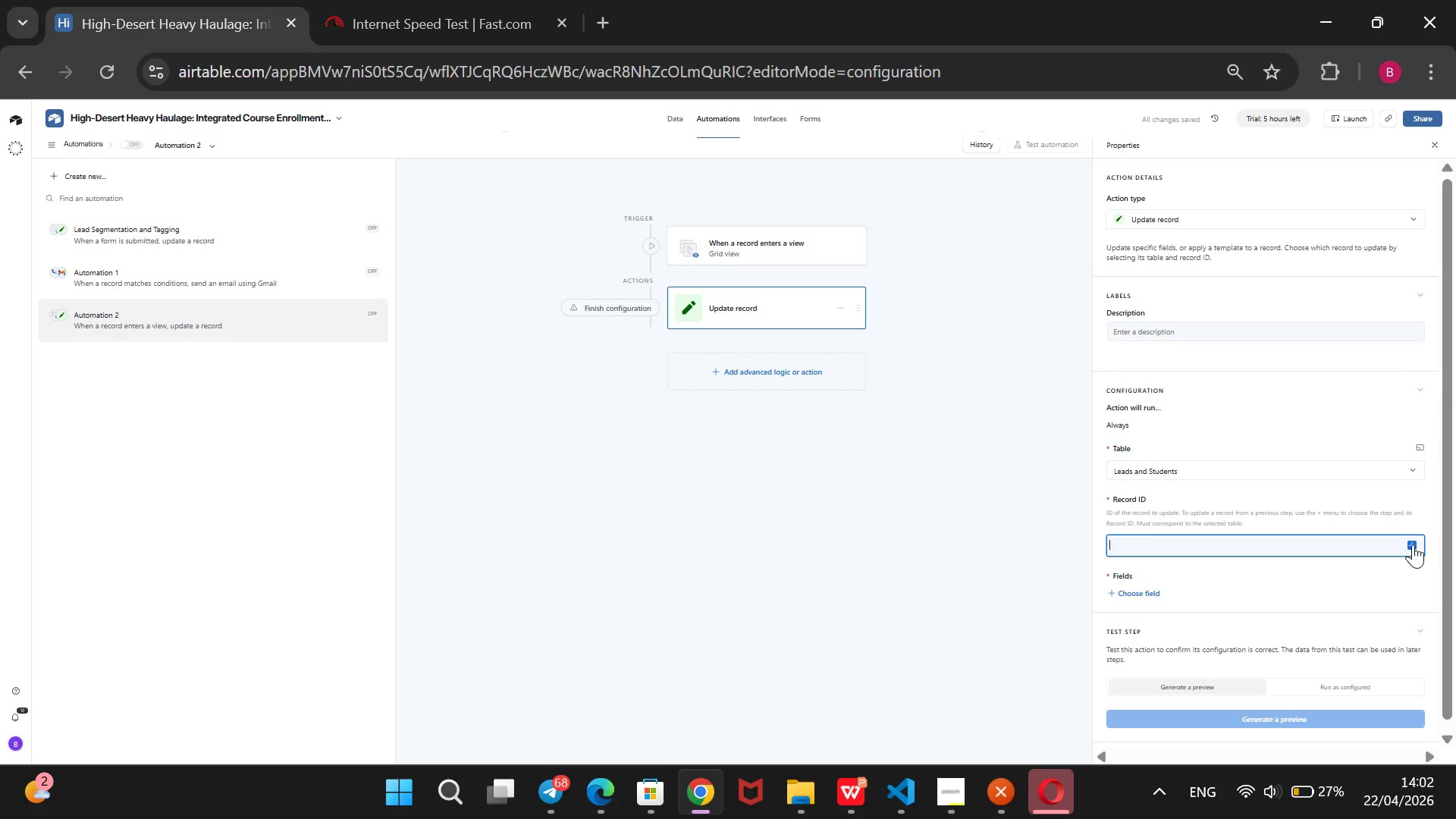 
left_click([1413, 544])
 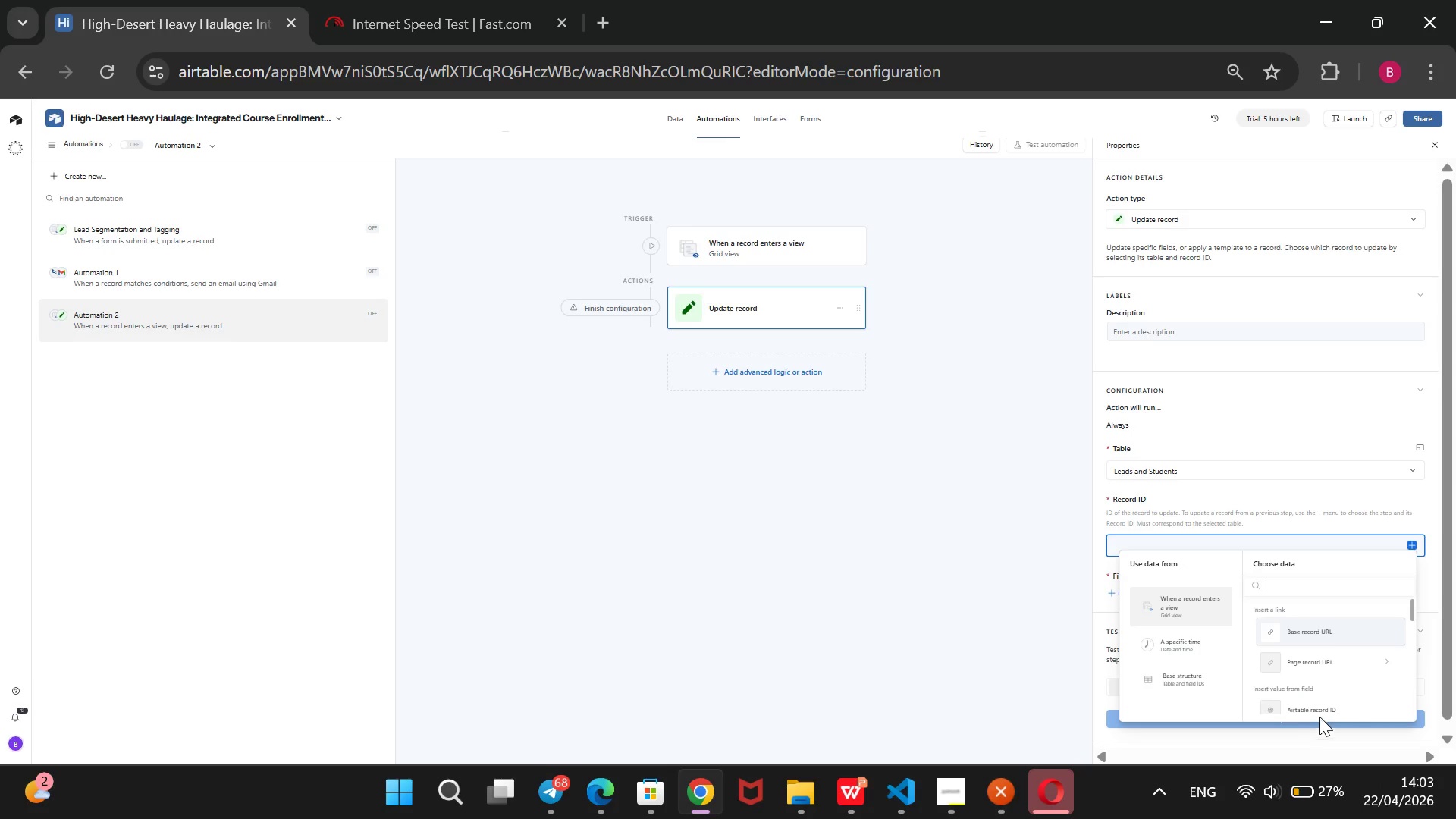 
left_click([1307, 701])
 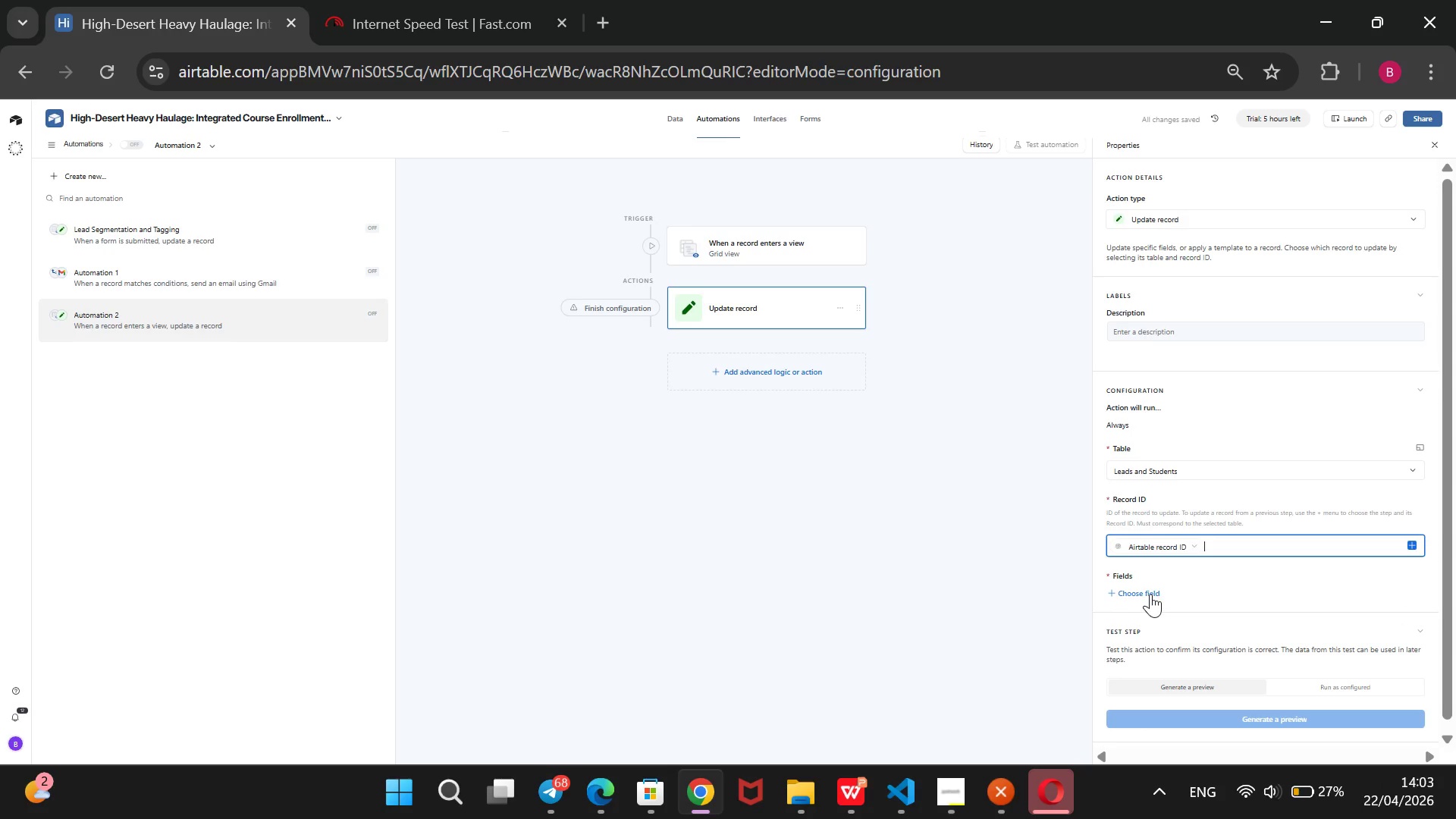 
left_click([1149, 591])
 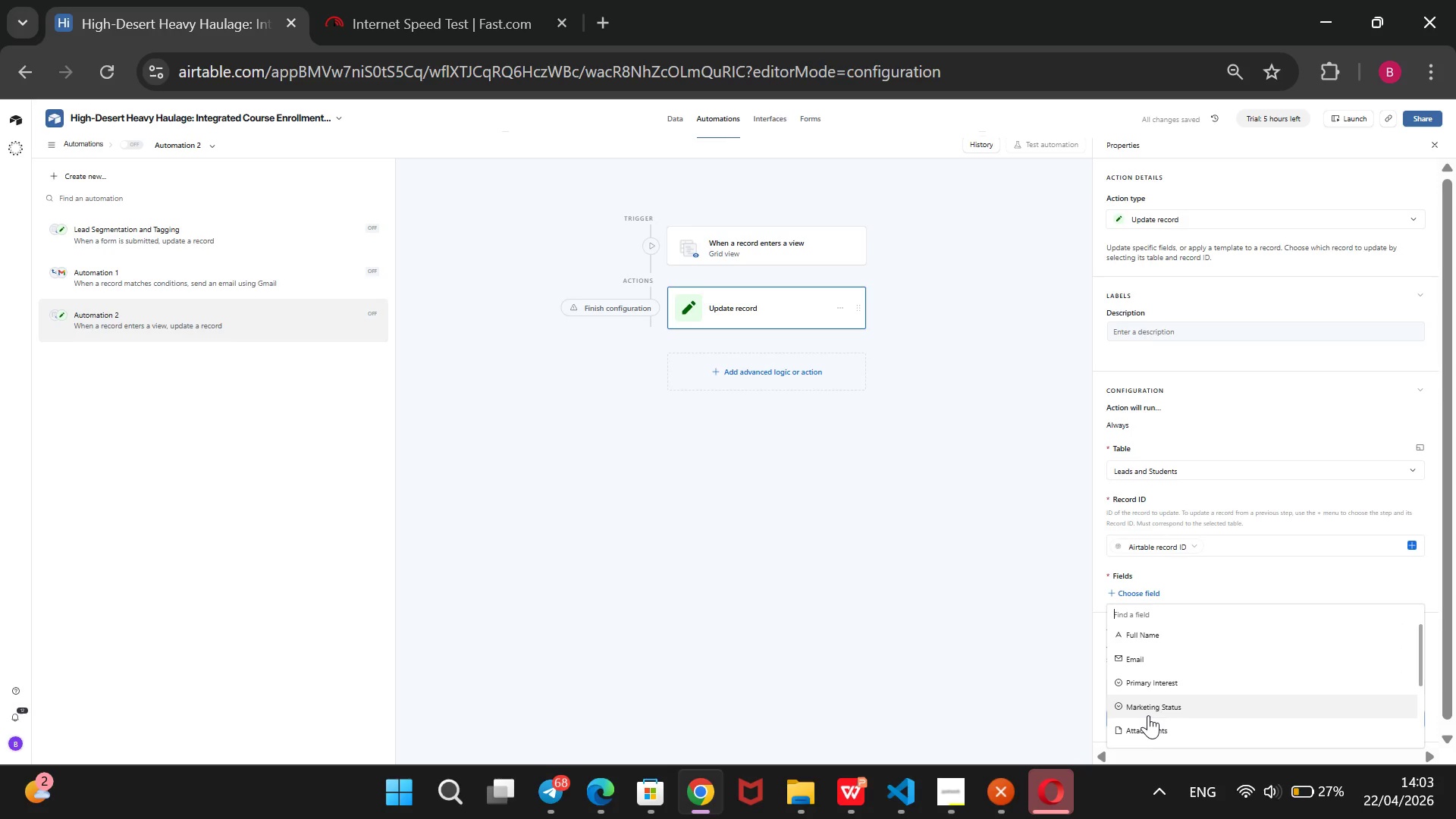 
left_click([1161, 708])
 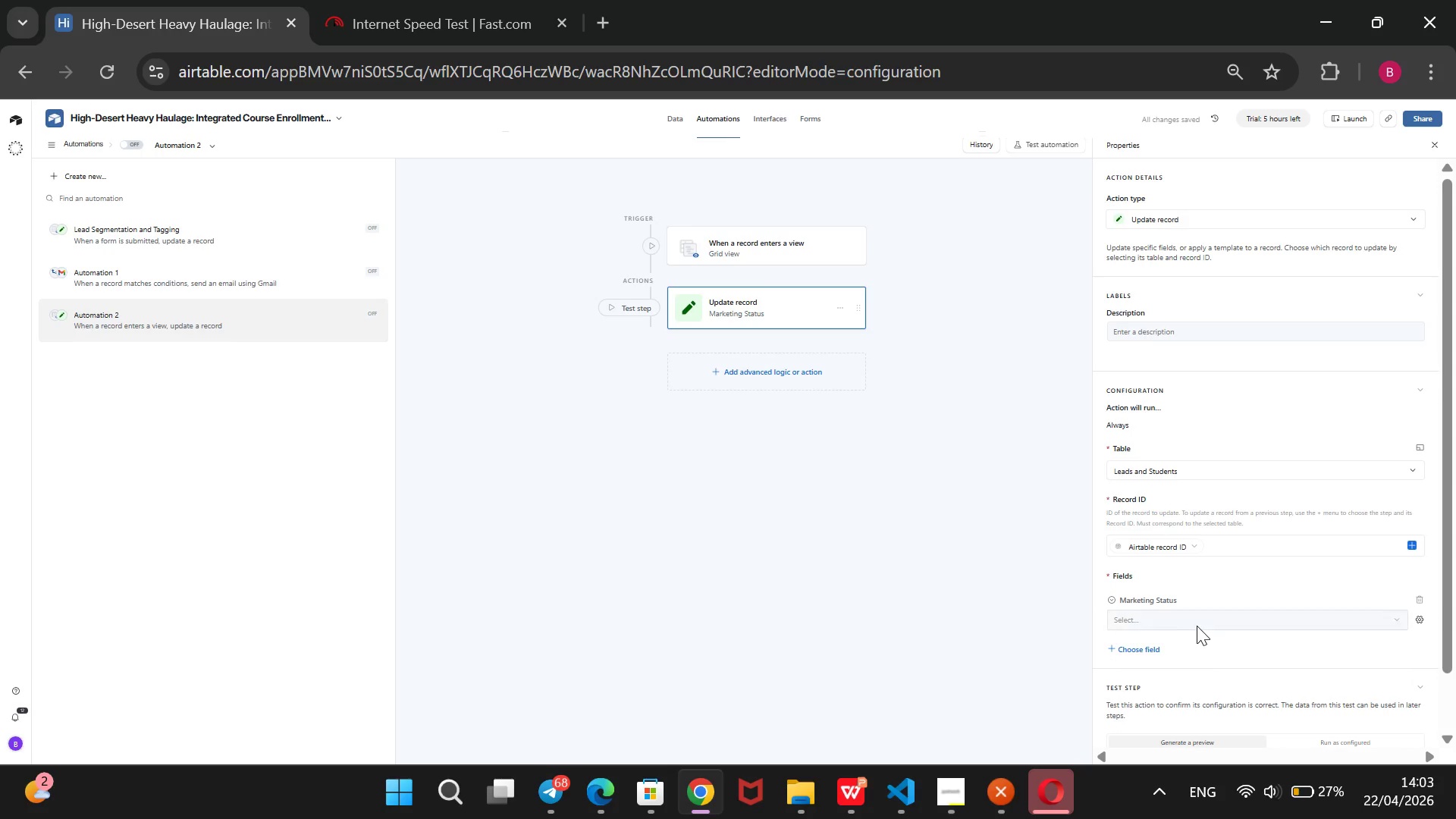 
left_click([1201, 620])
 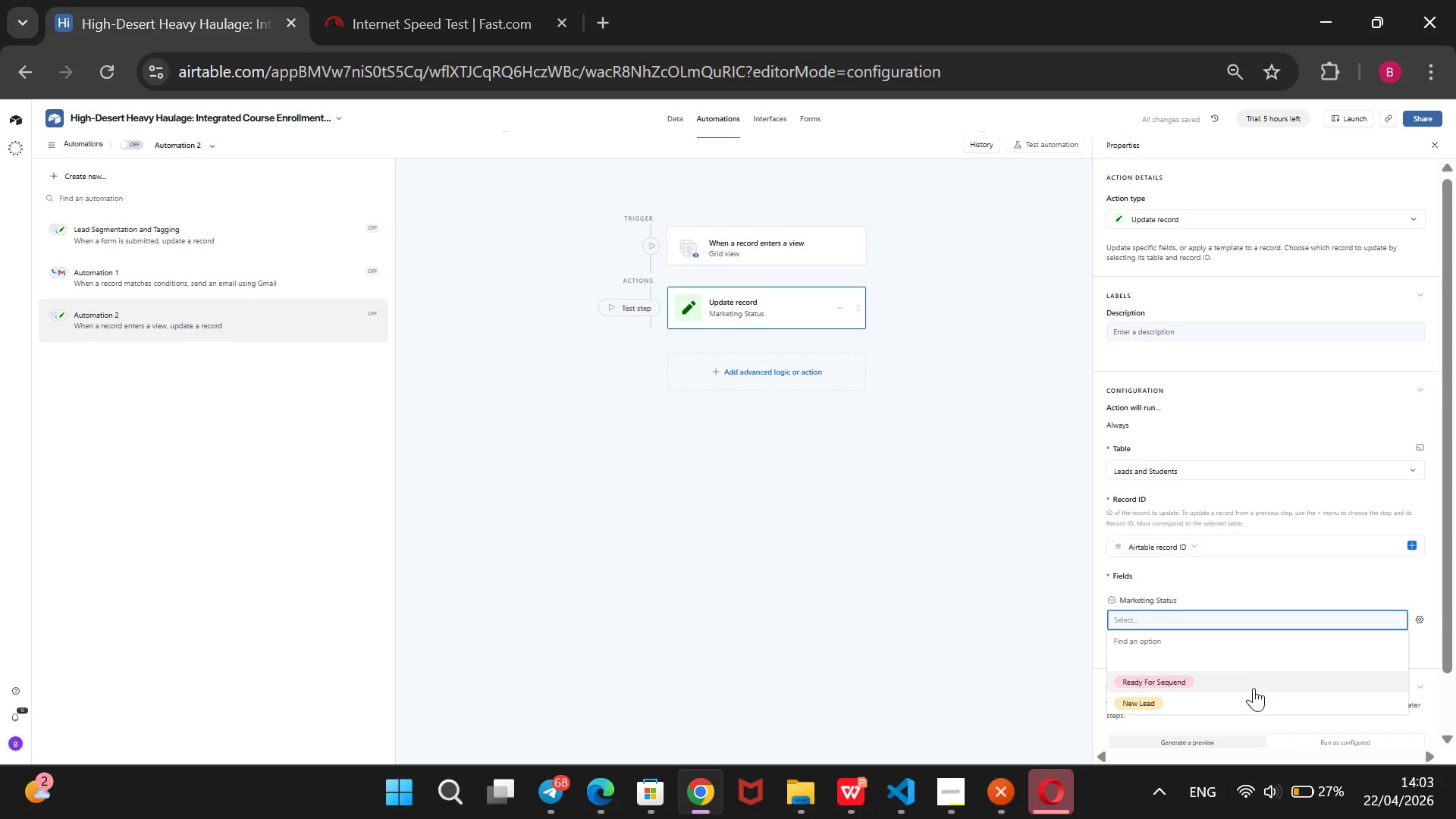 
left_click([1254, 688])
 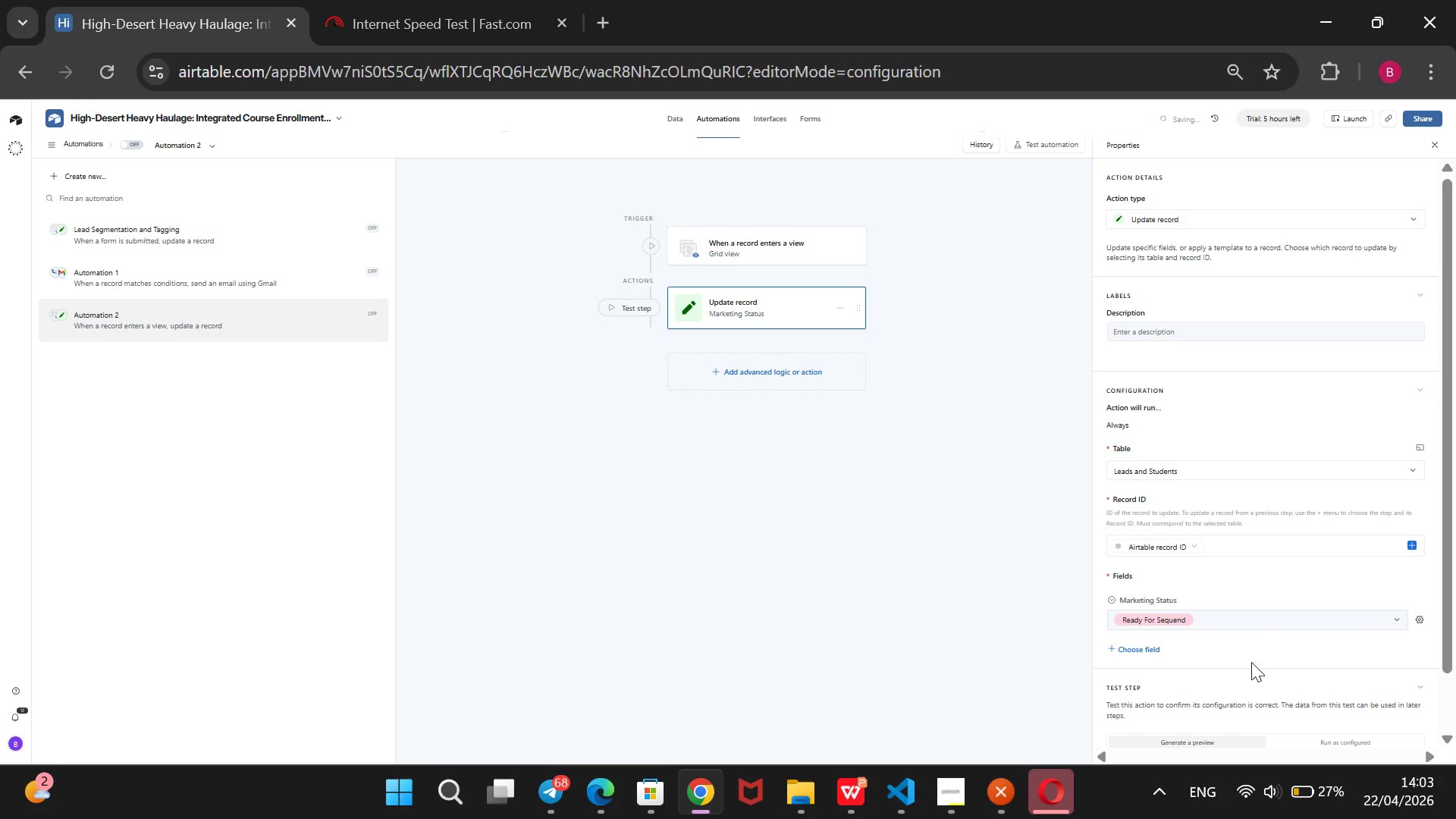 
scroll: coordinate [1257, 745], scroll_direction: down, amount: 2.0
 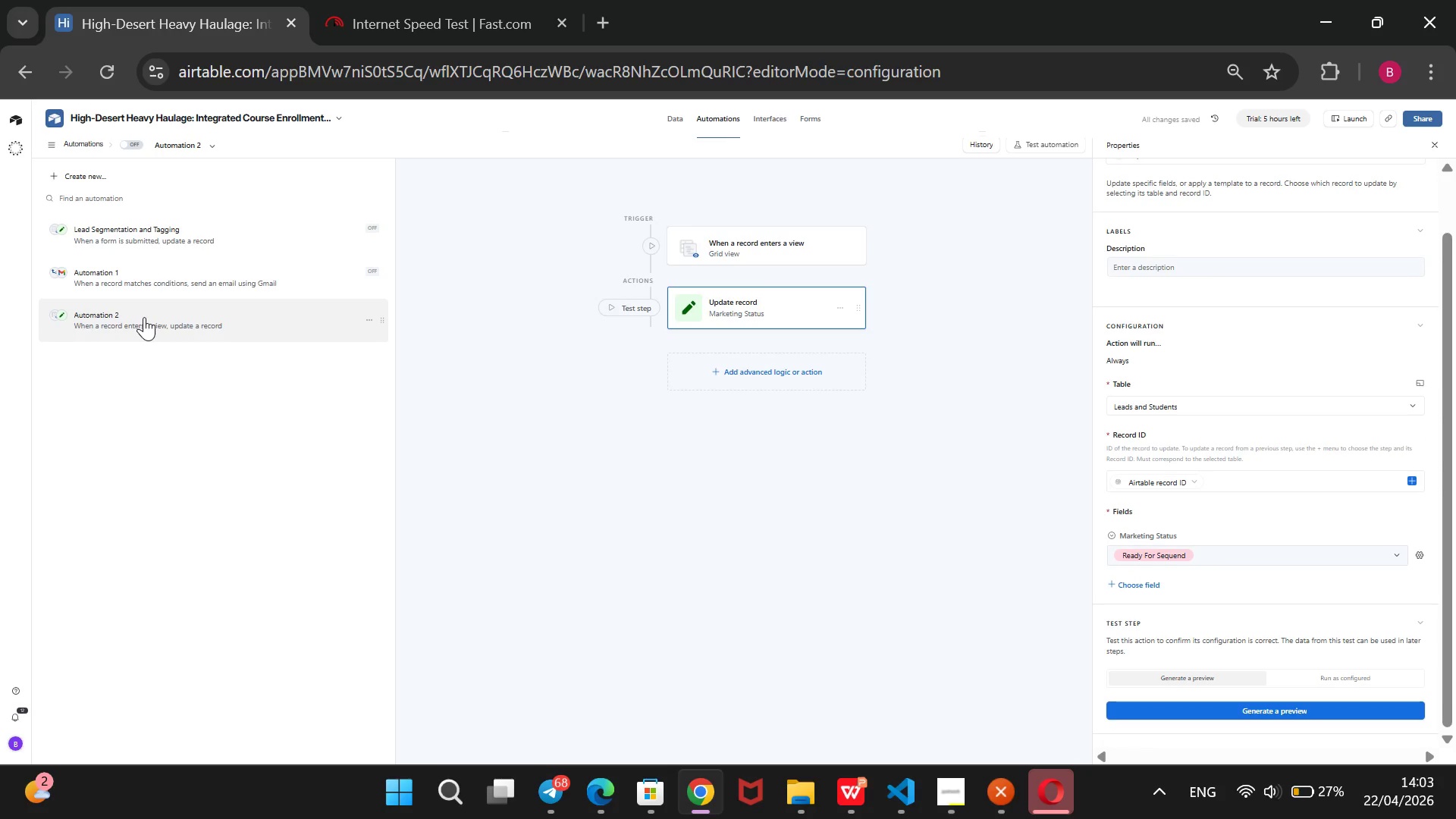 
right_click([144, 317])
 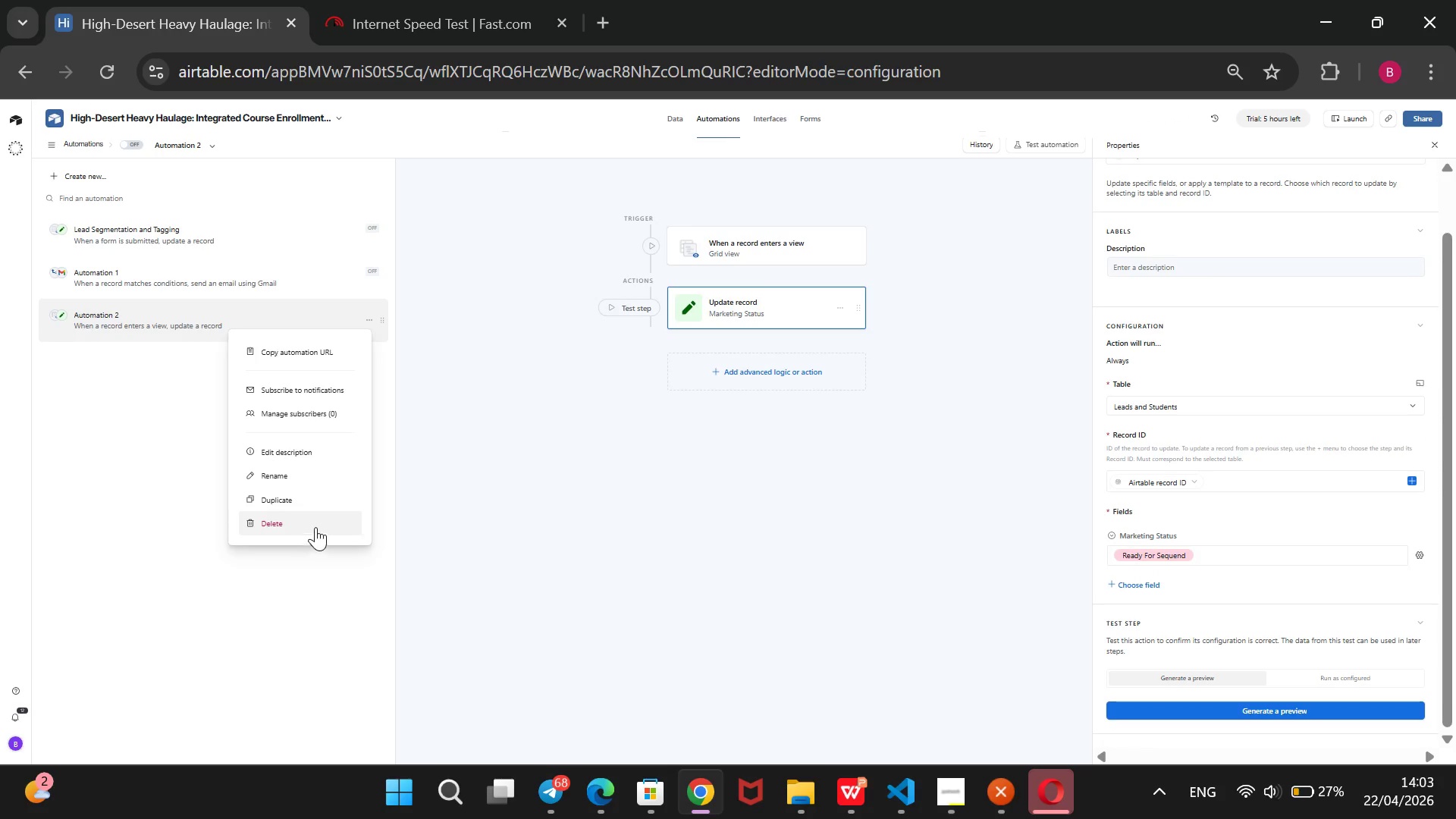 
left_click([313, 475])
 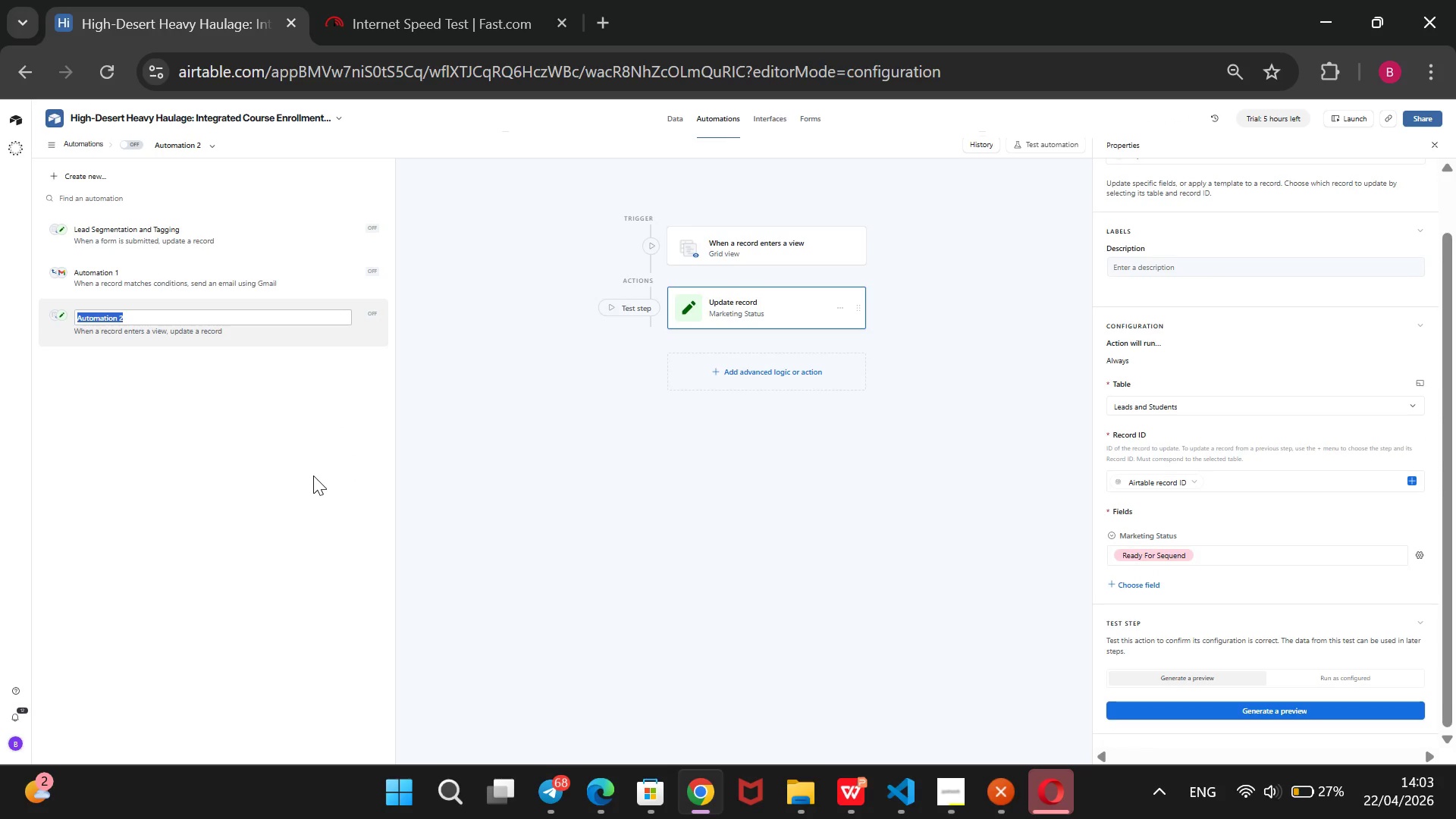 
type(Hand )
key(Backspace)
 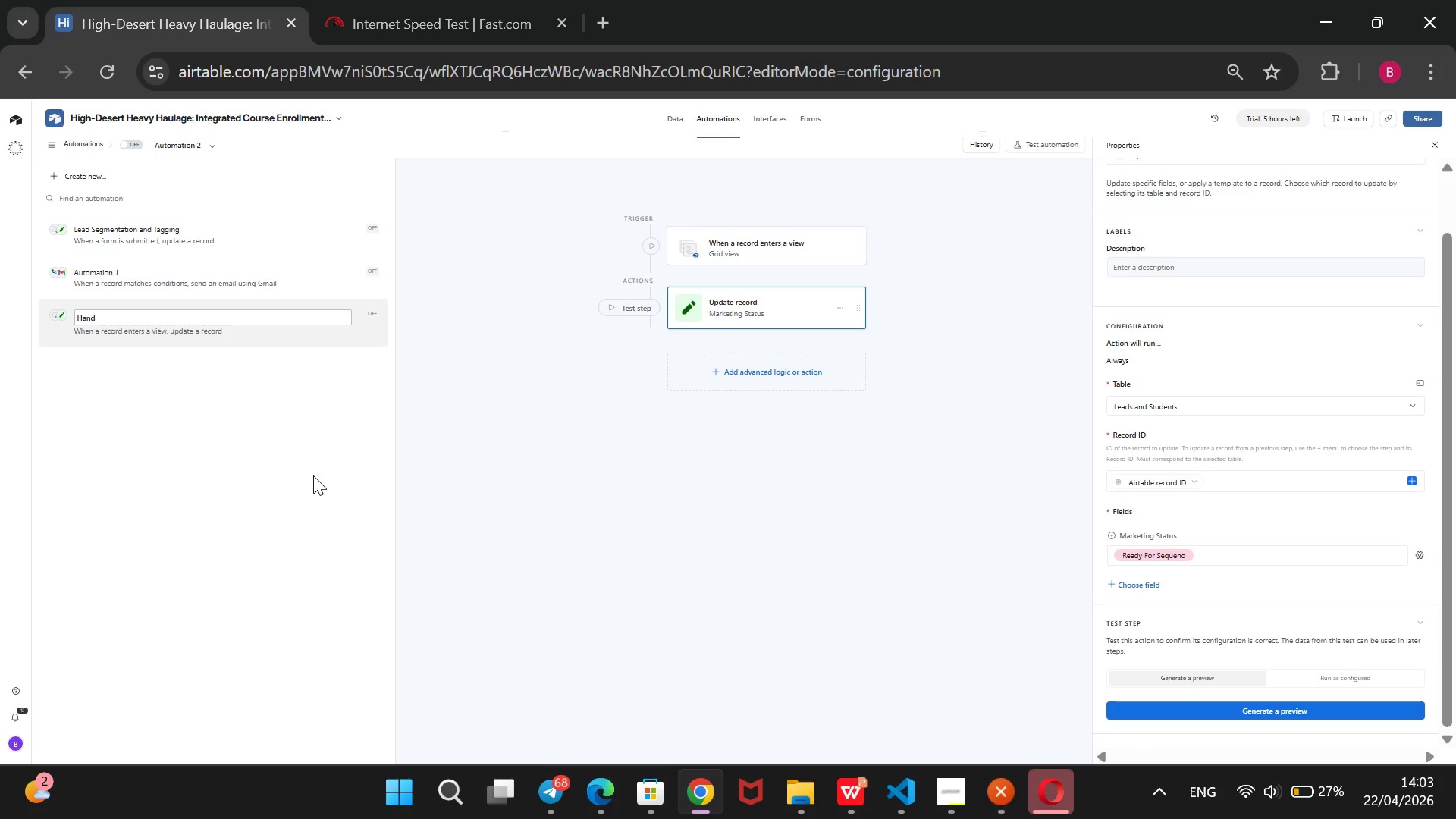 
wait(5.36)
 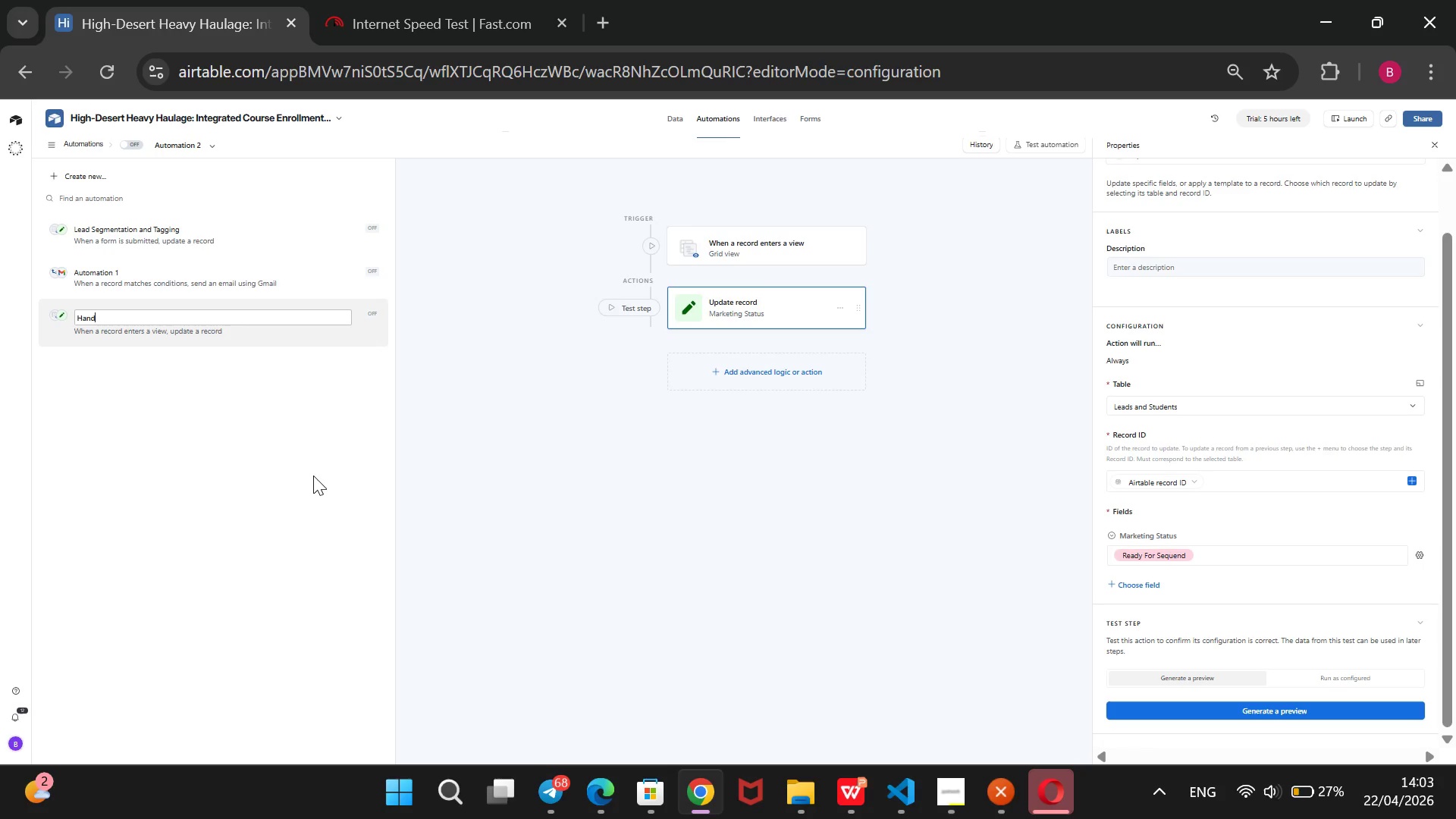 
type(of )
key(Backspace)
type(f-Ready for Sequence)
 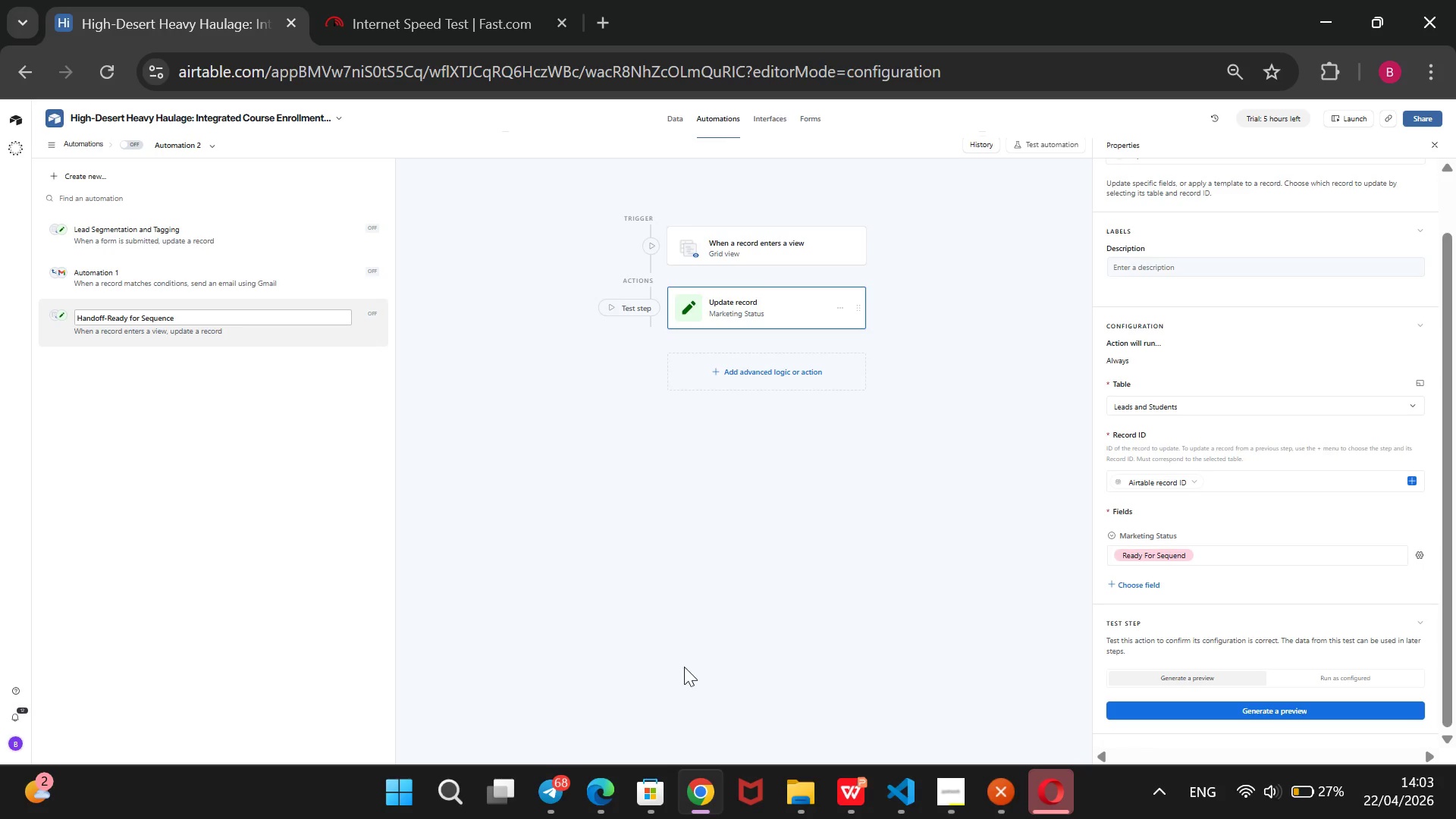 
left_click([689, 667])
 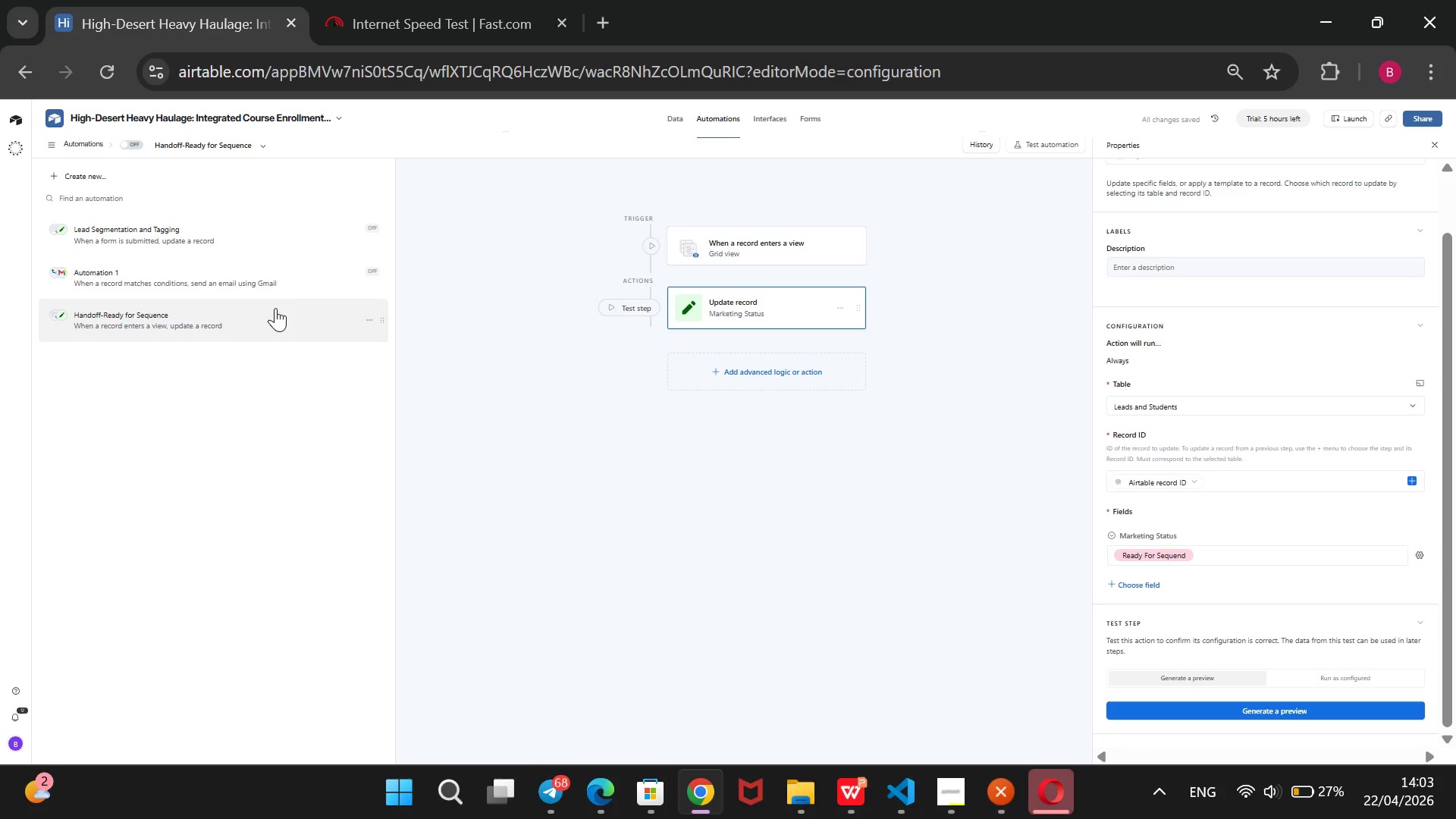 
wait(5.8)
 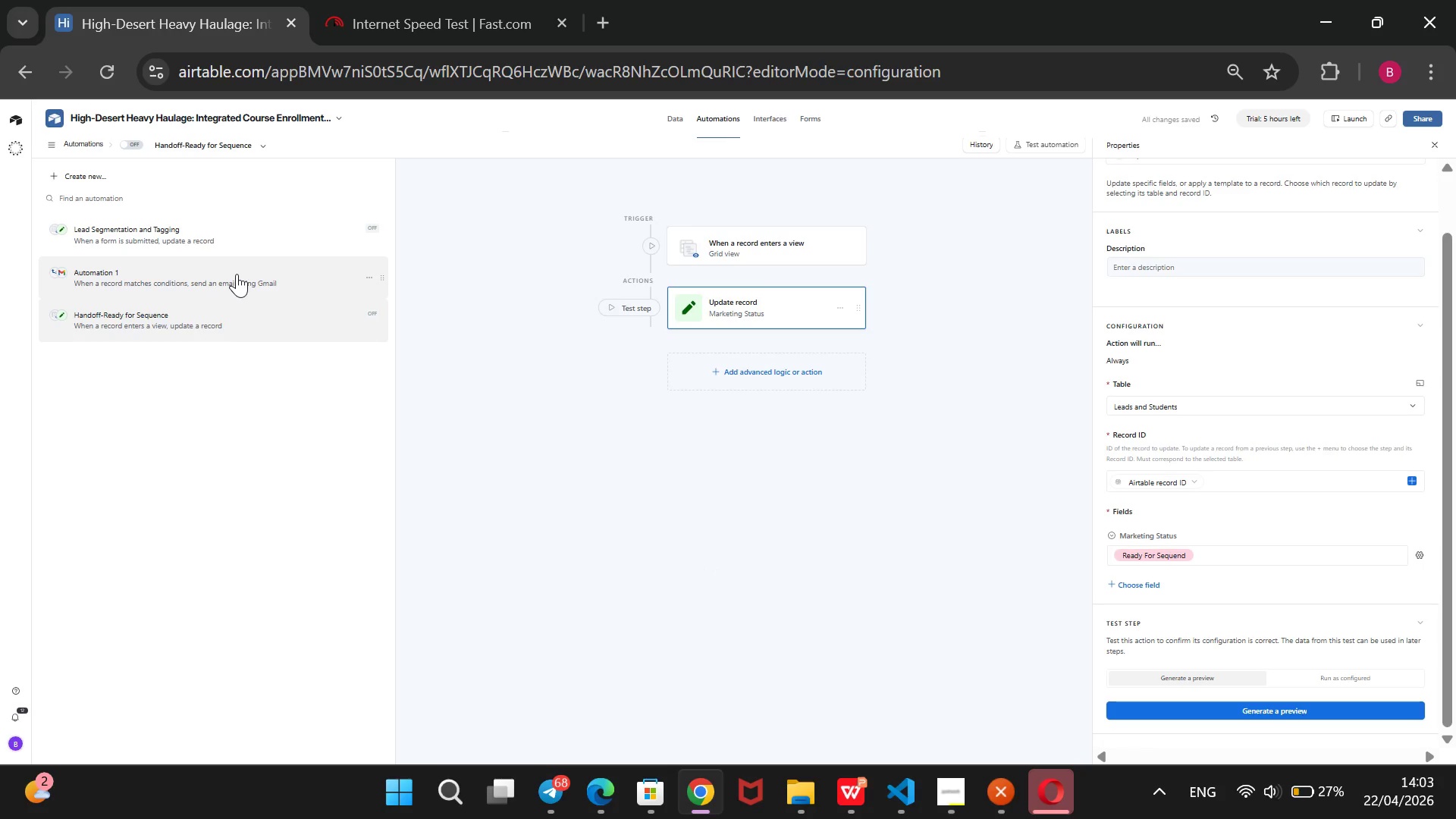 
right_click([268, 262])
 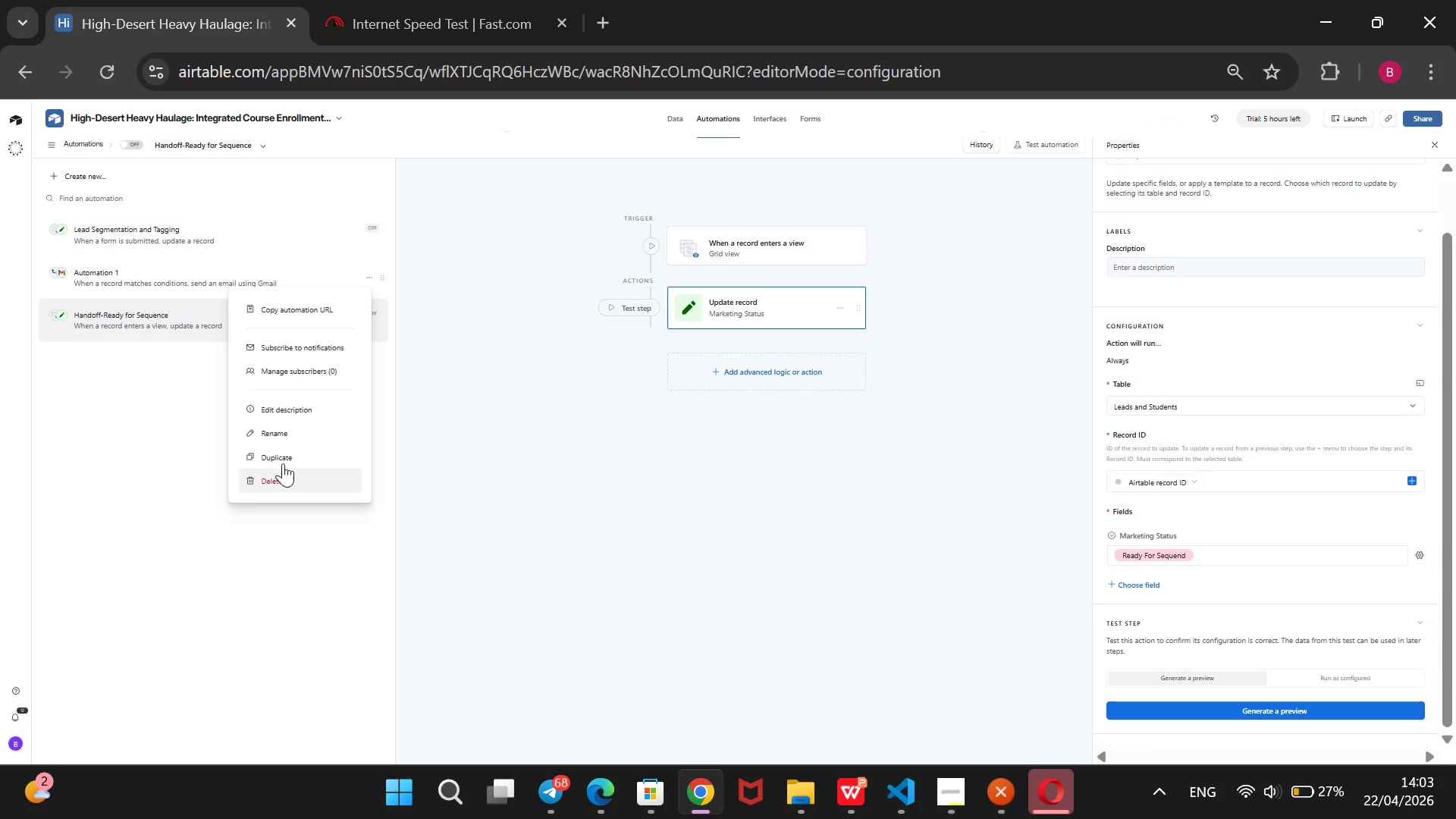 
left_click([293, 439])
 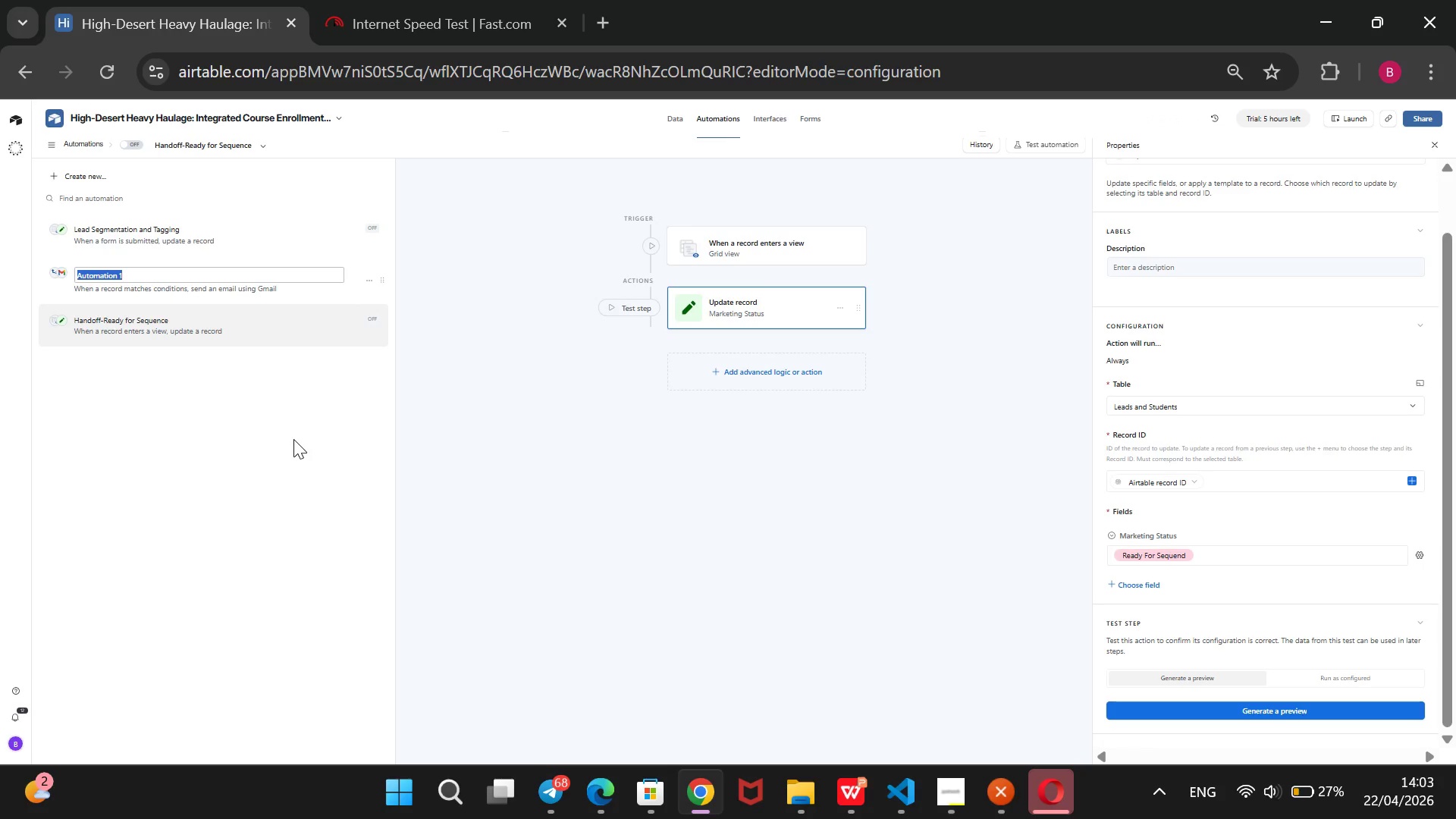 
type(Low Inven)
 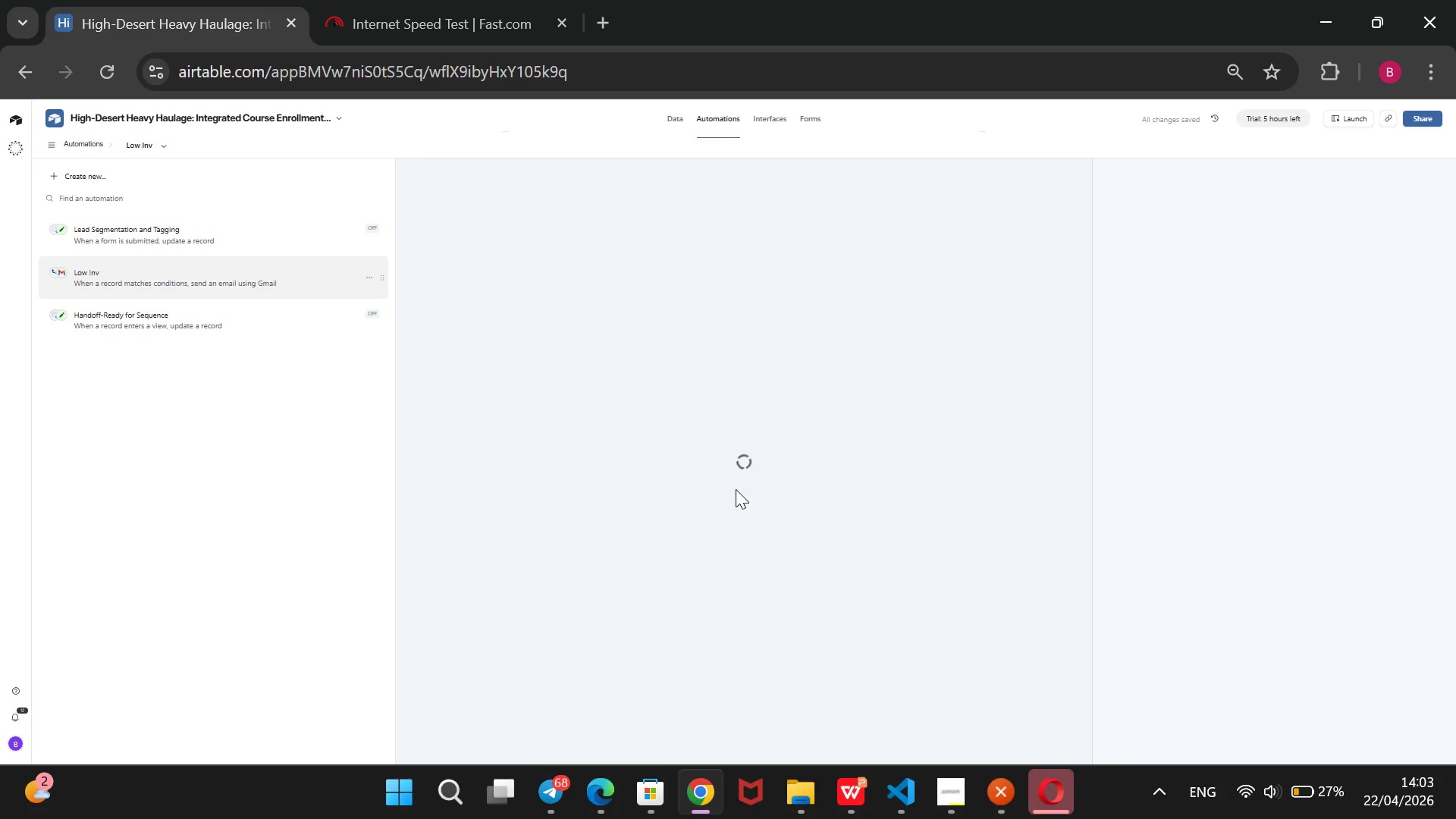 
wait(6.56)
 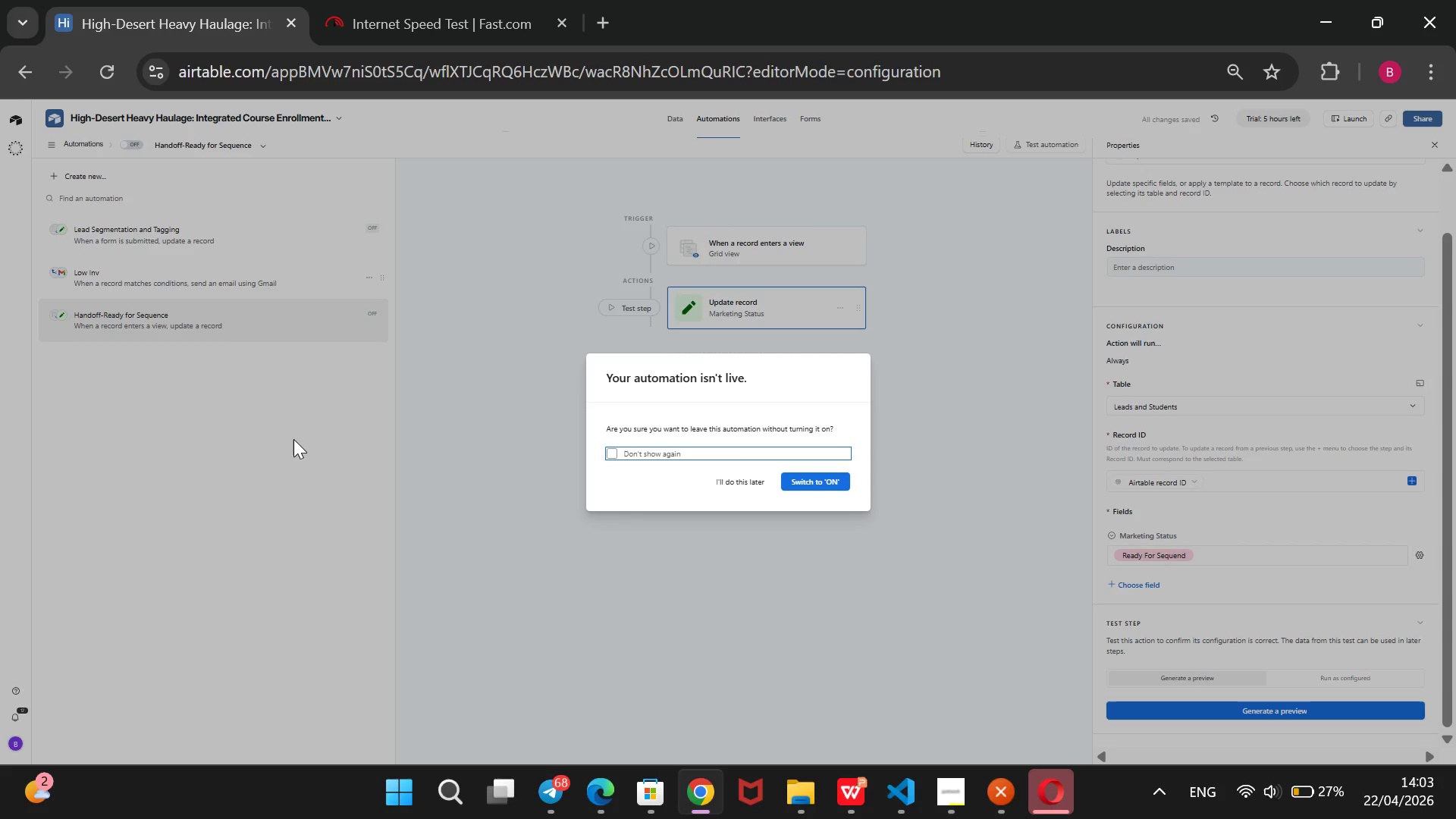 
right_click([254, 276])
 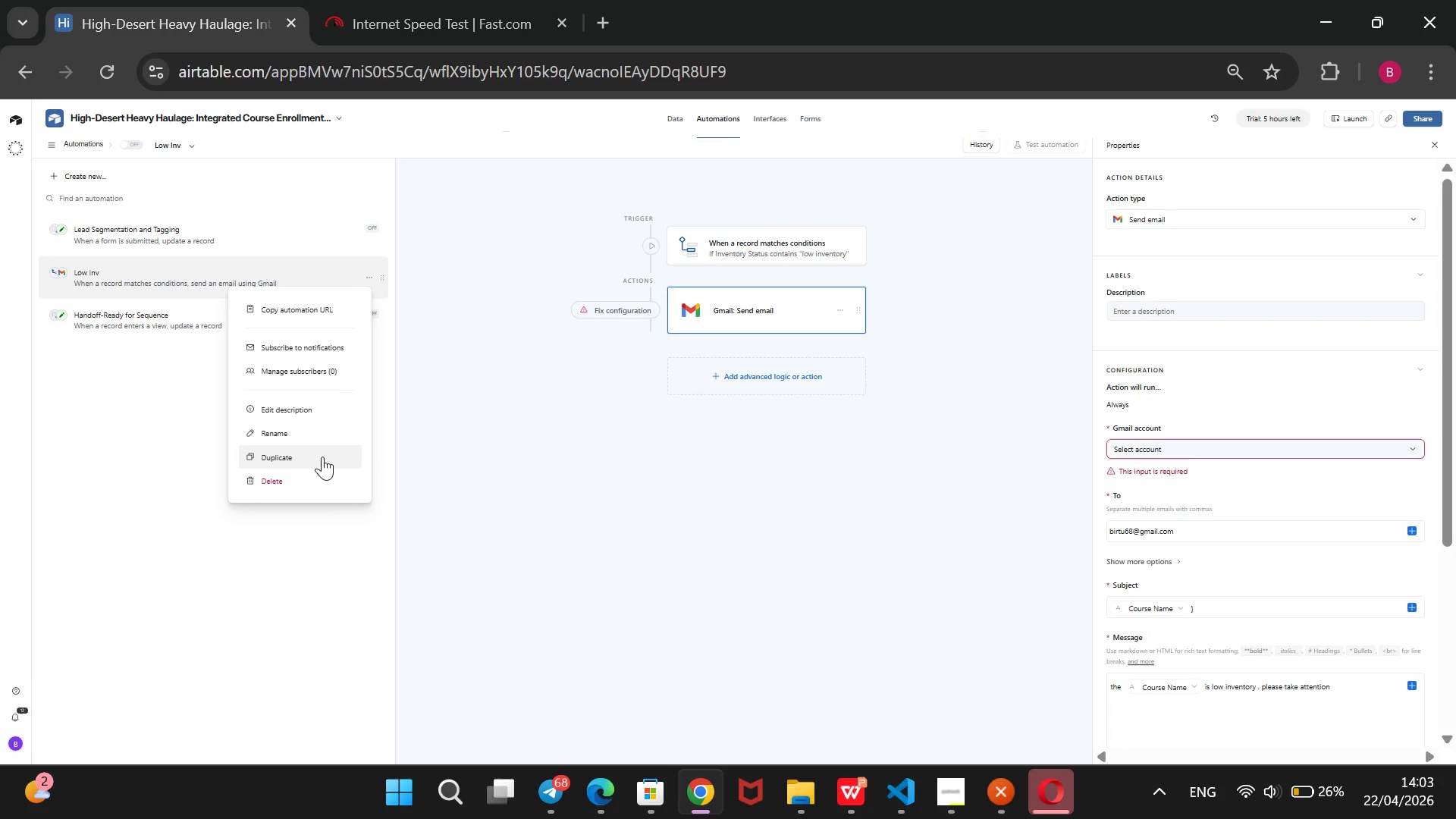 
left_click([345, 442])
 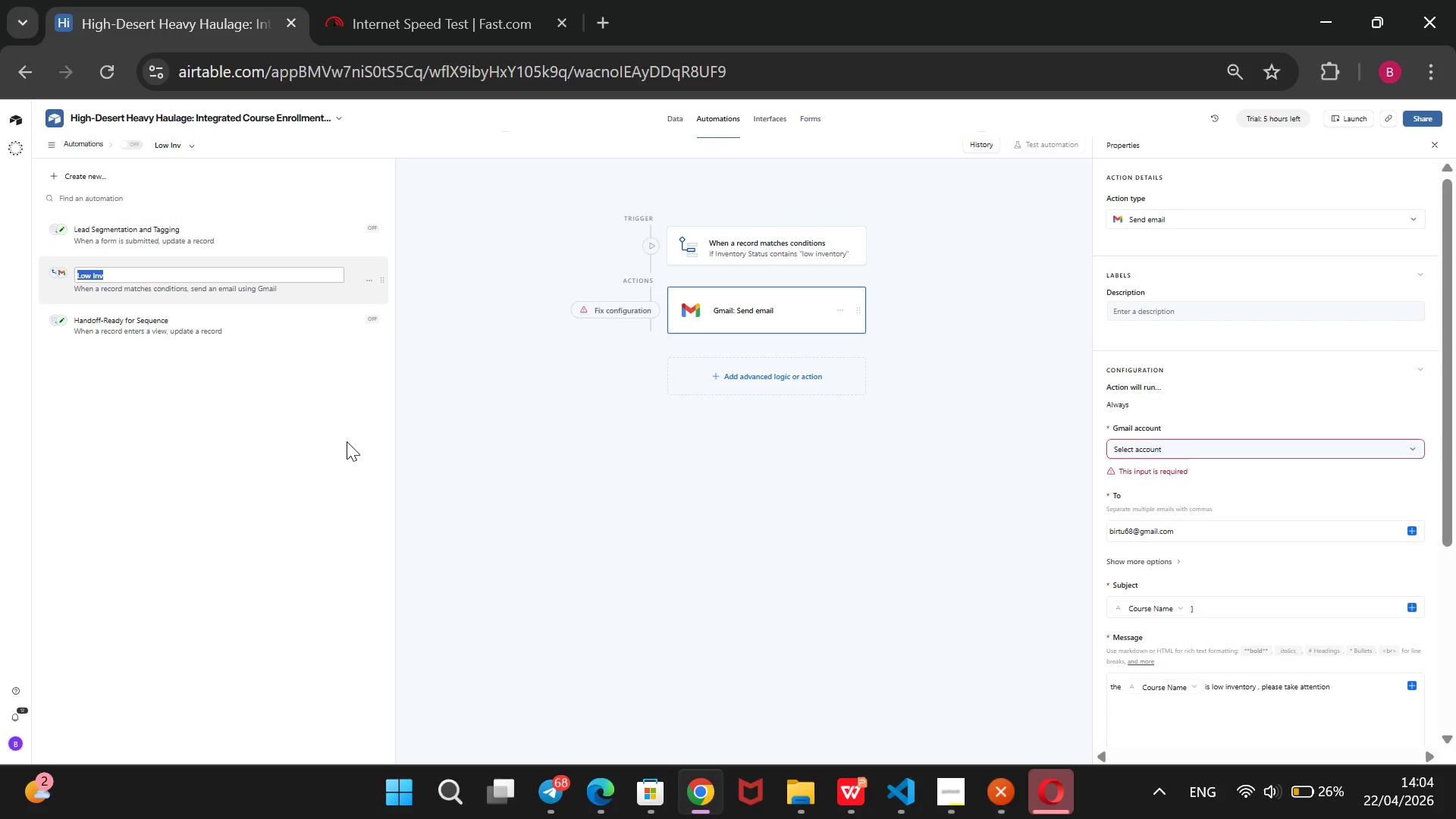 
type(entory Push)
 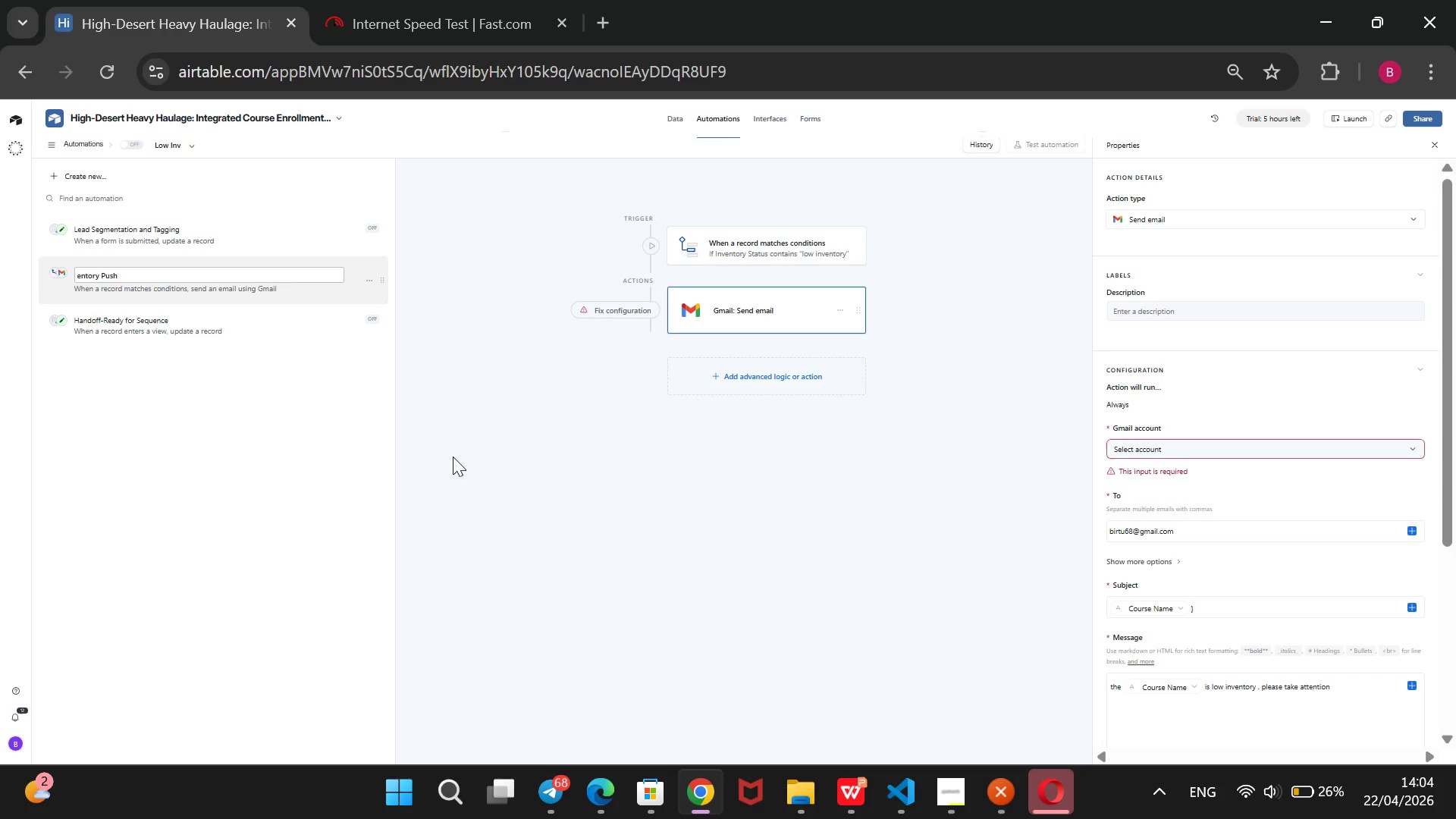 
left_click([466, 460])
 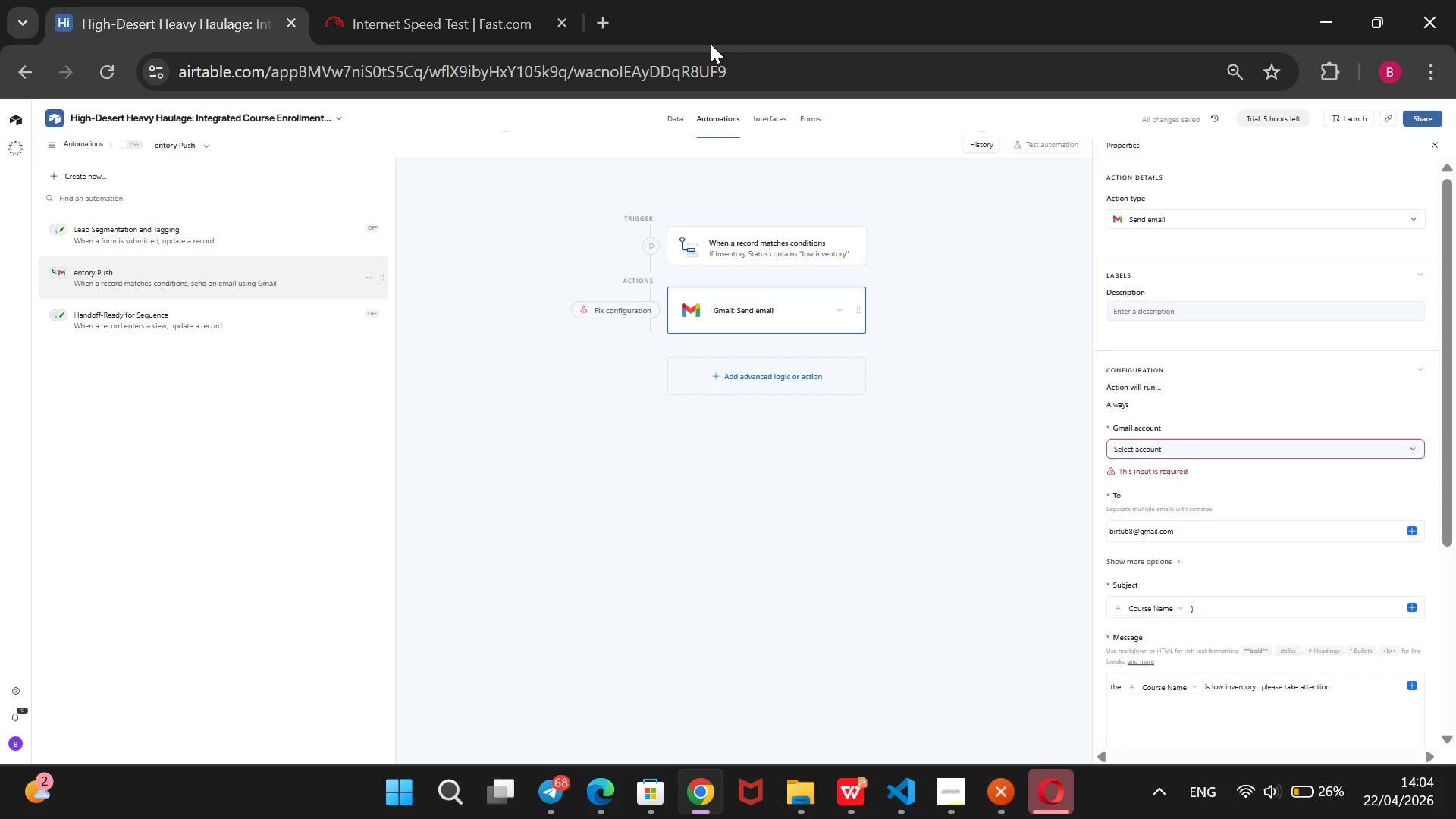 
wait(5.25)
 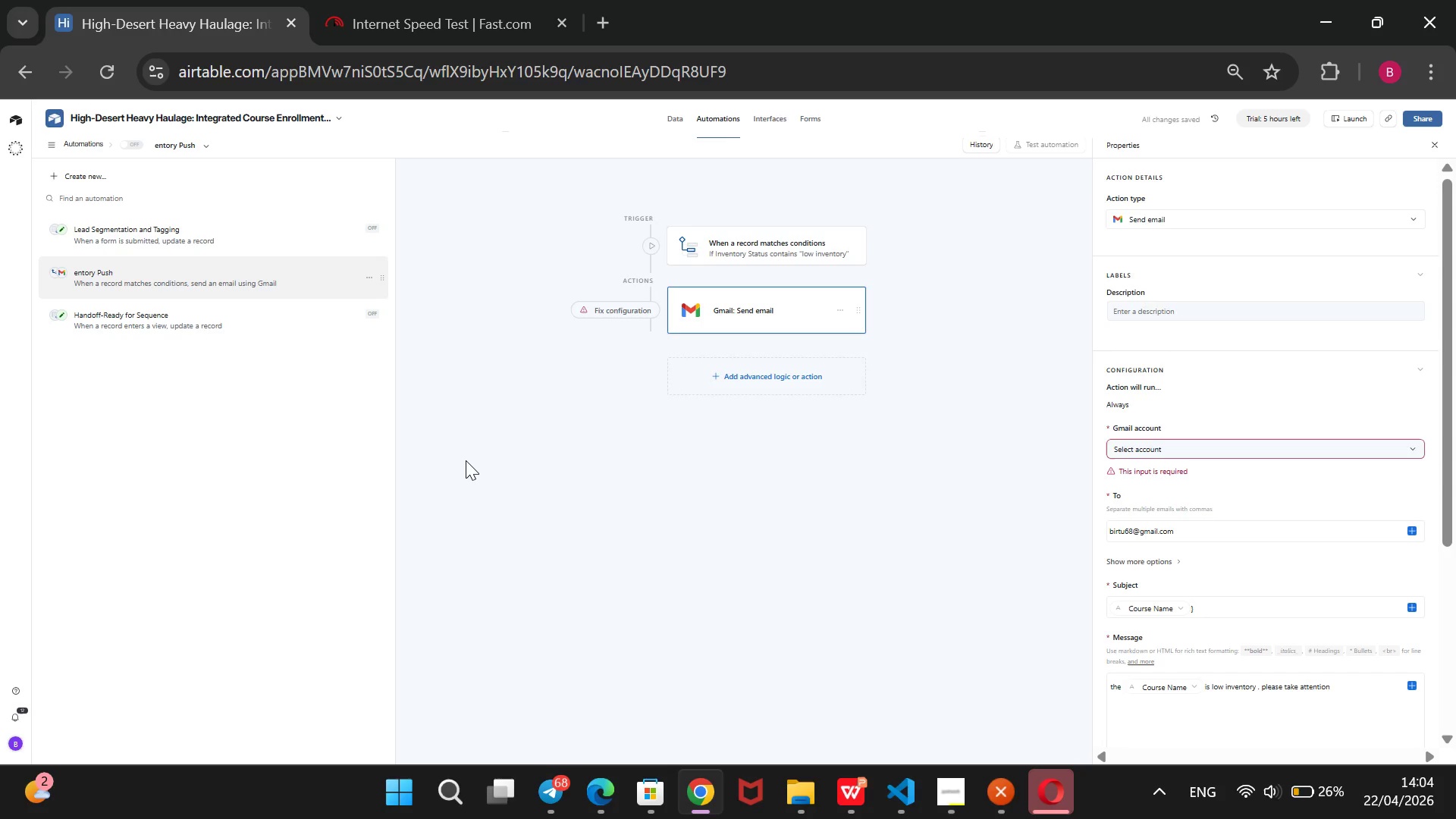 
left_click([672, 111])
 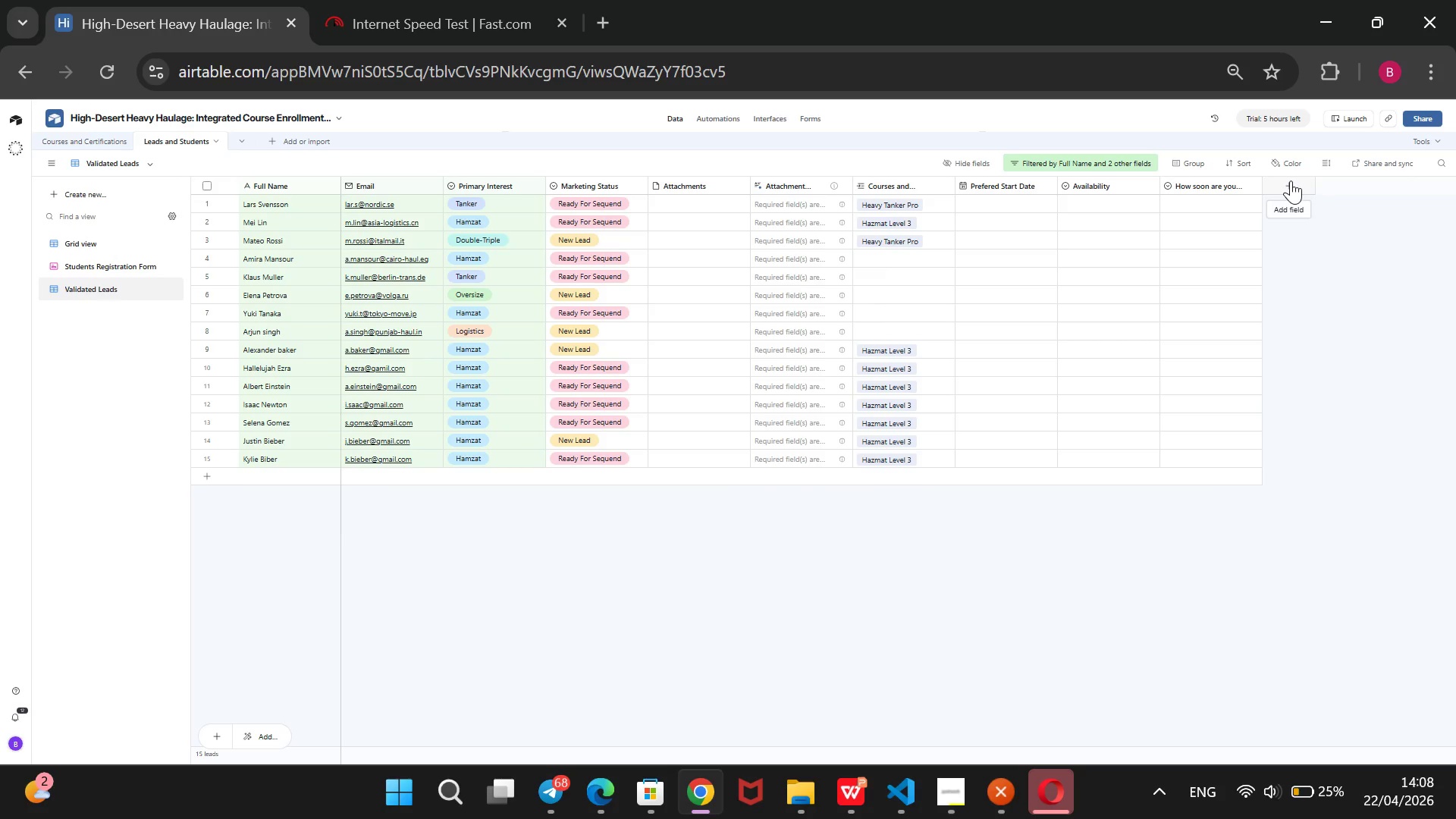 
wait(240.56)
 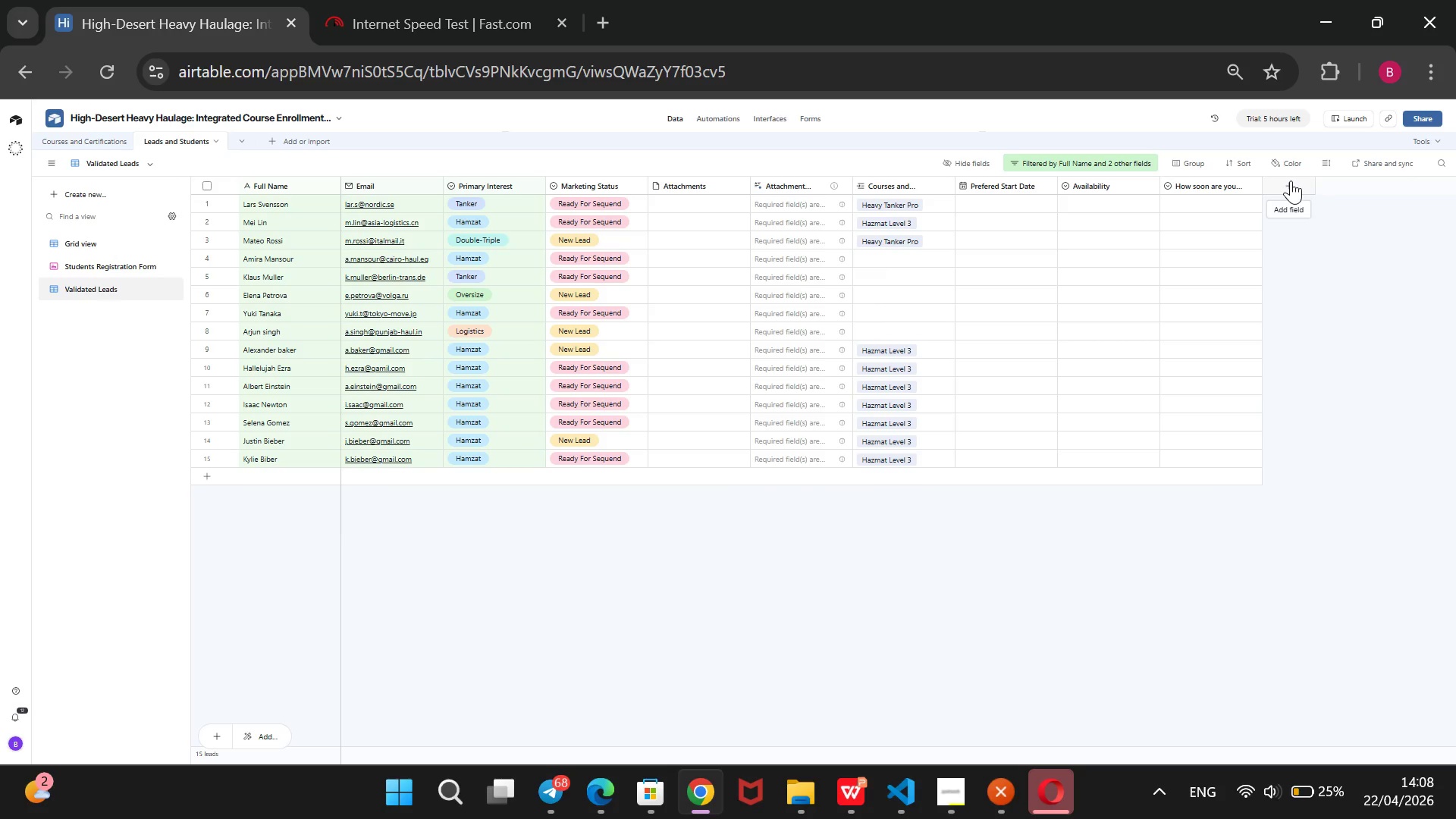 
left_click([1291, 180])
 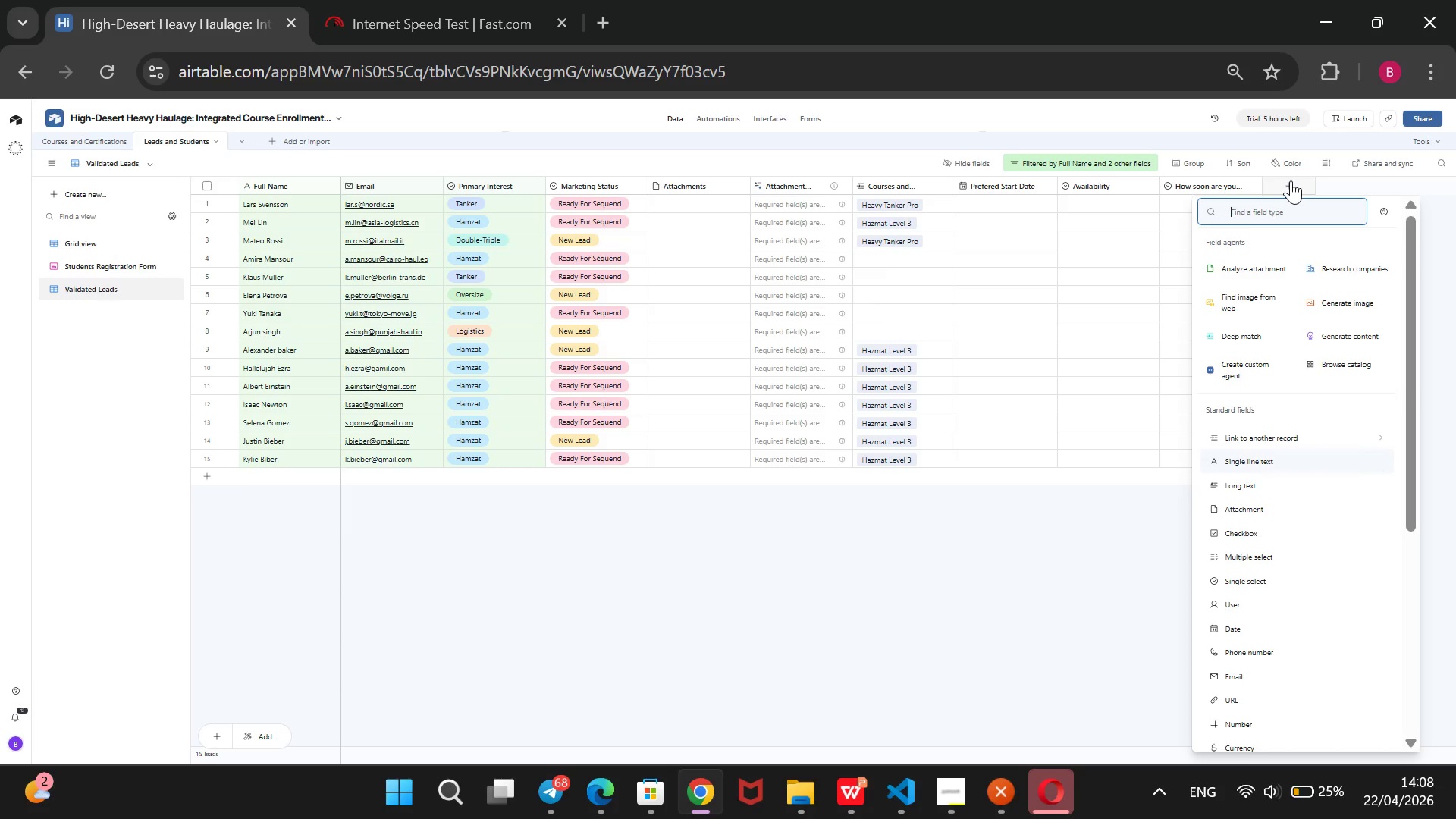 
wait(32.22)
 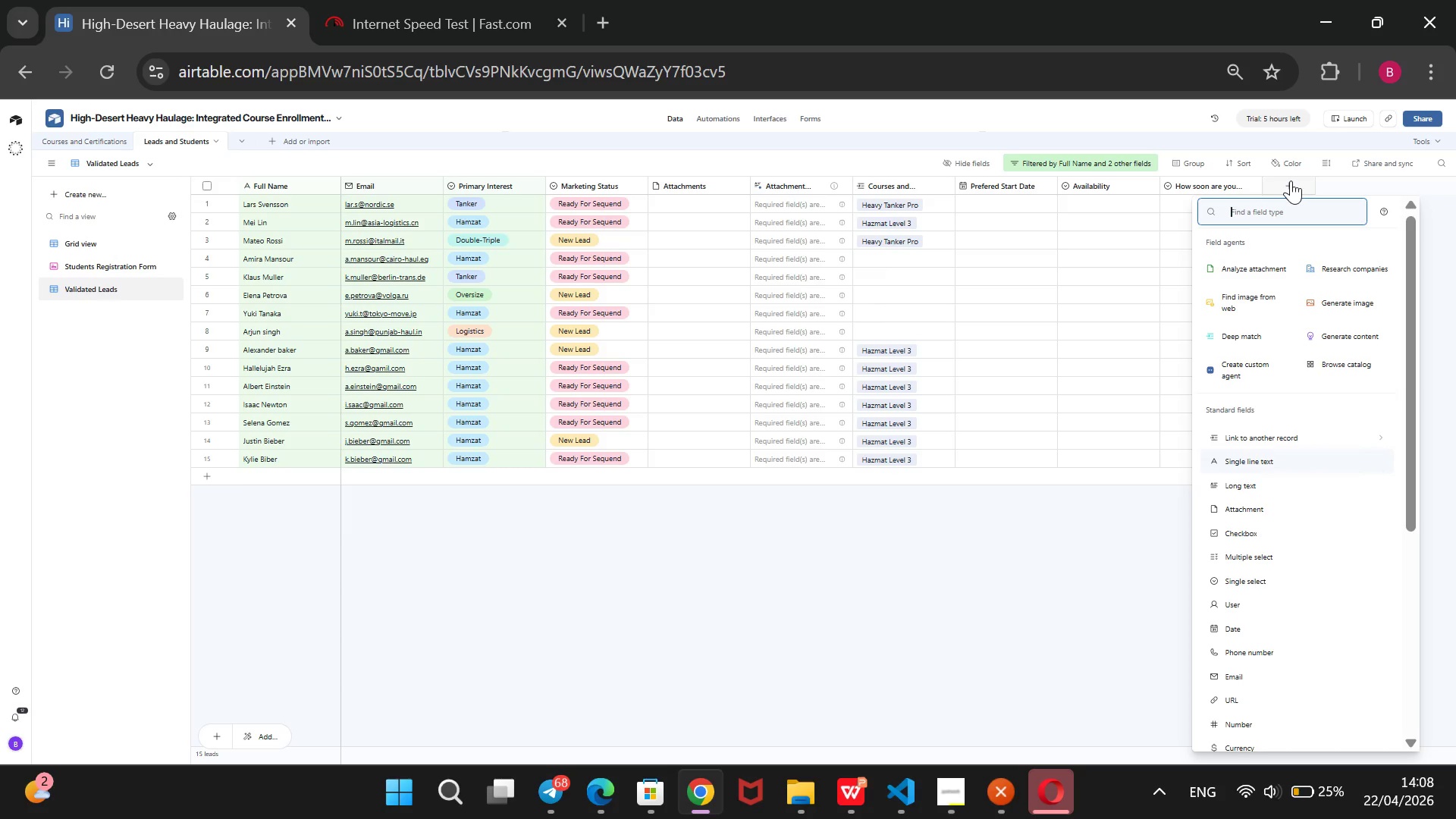 
left_click([1244, 574])
 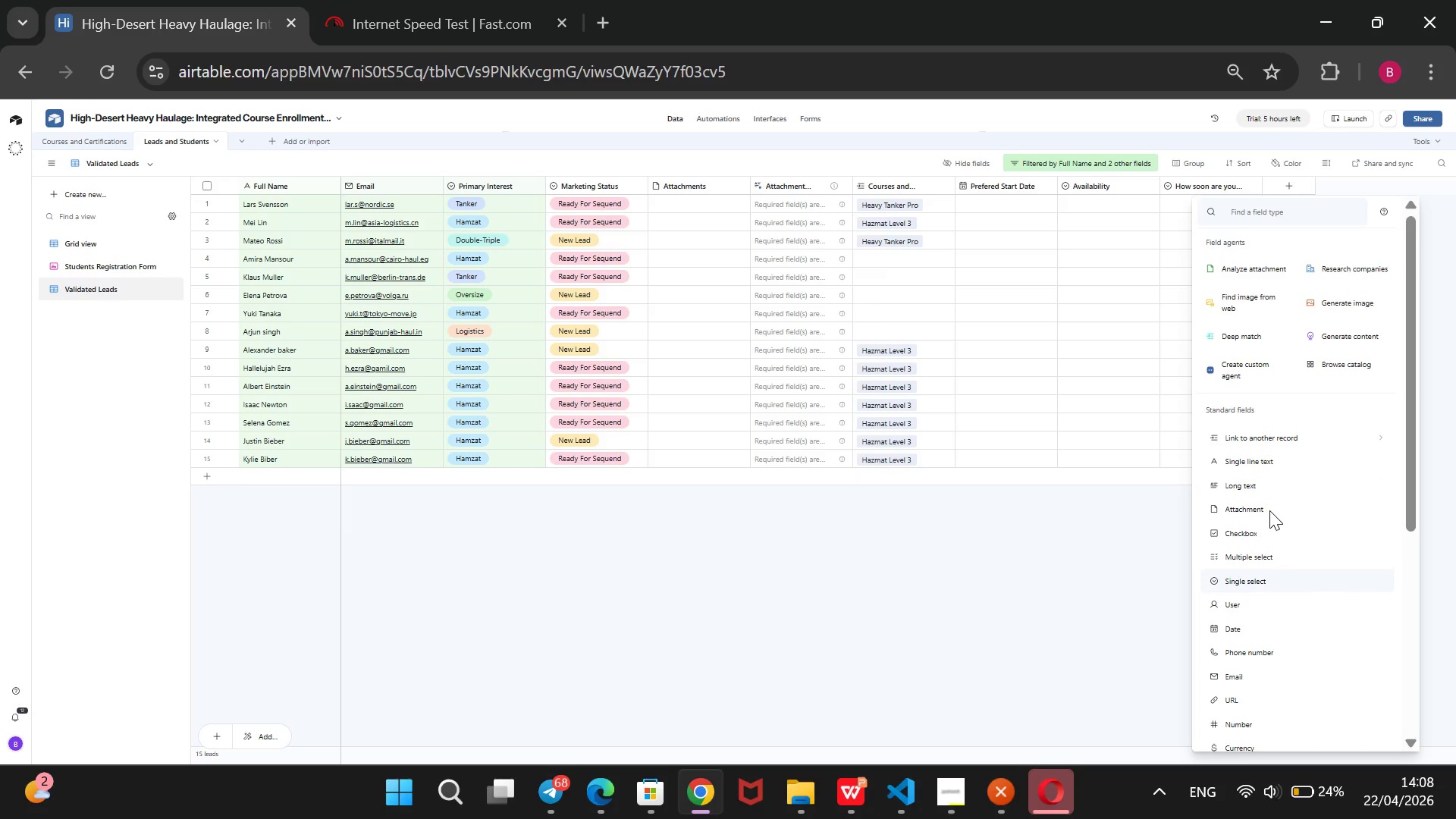 
mouse_move([1268, 486])
 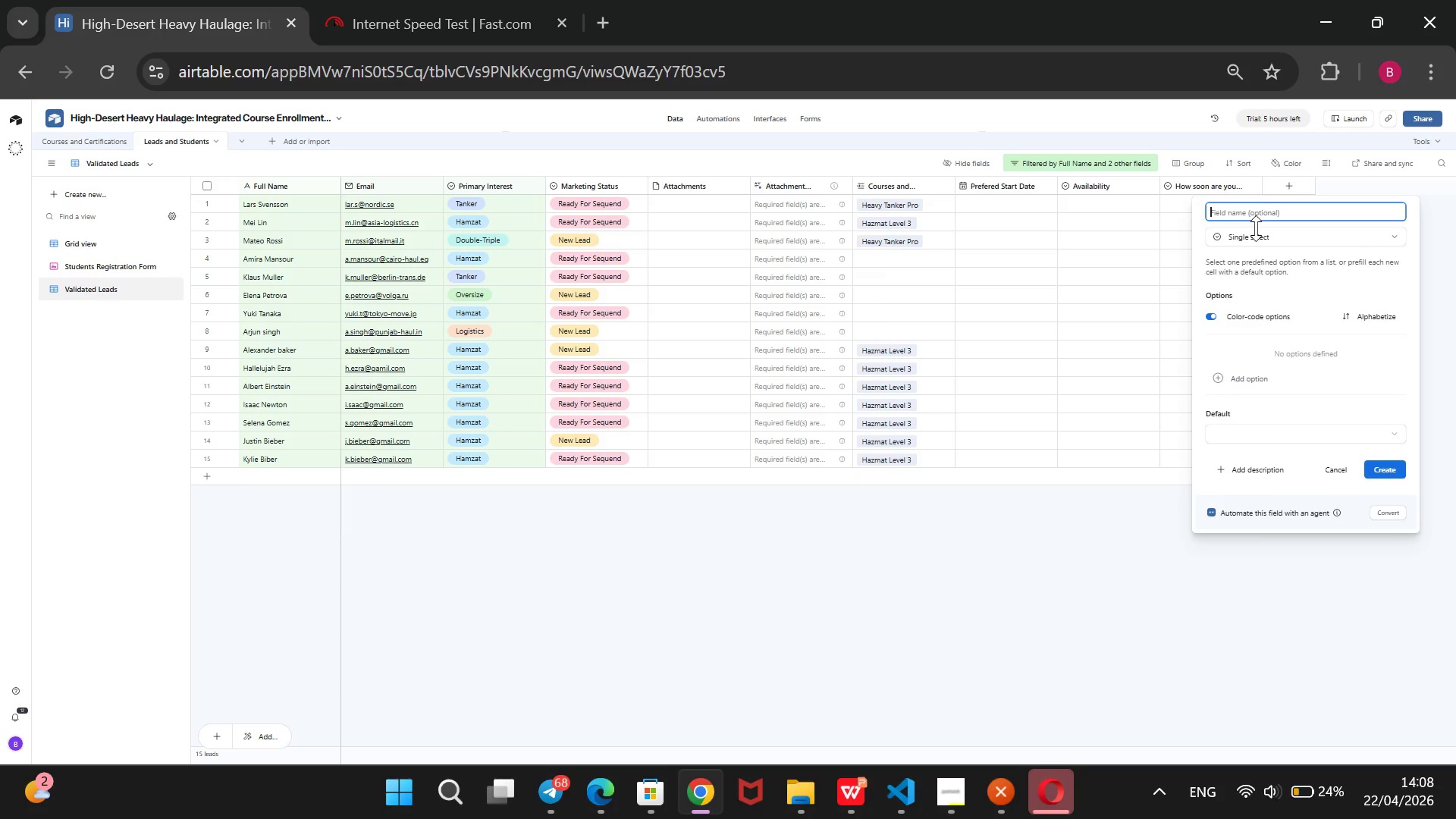 
type(Marketing Tag)
 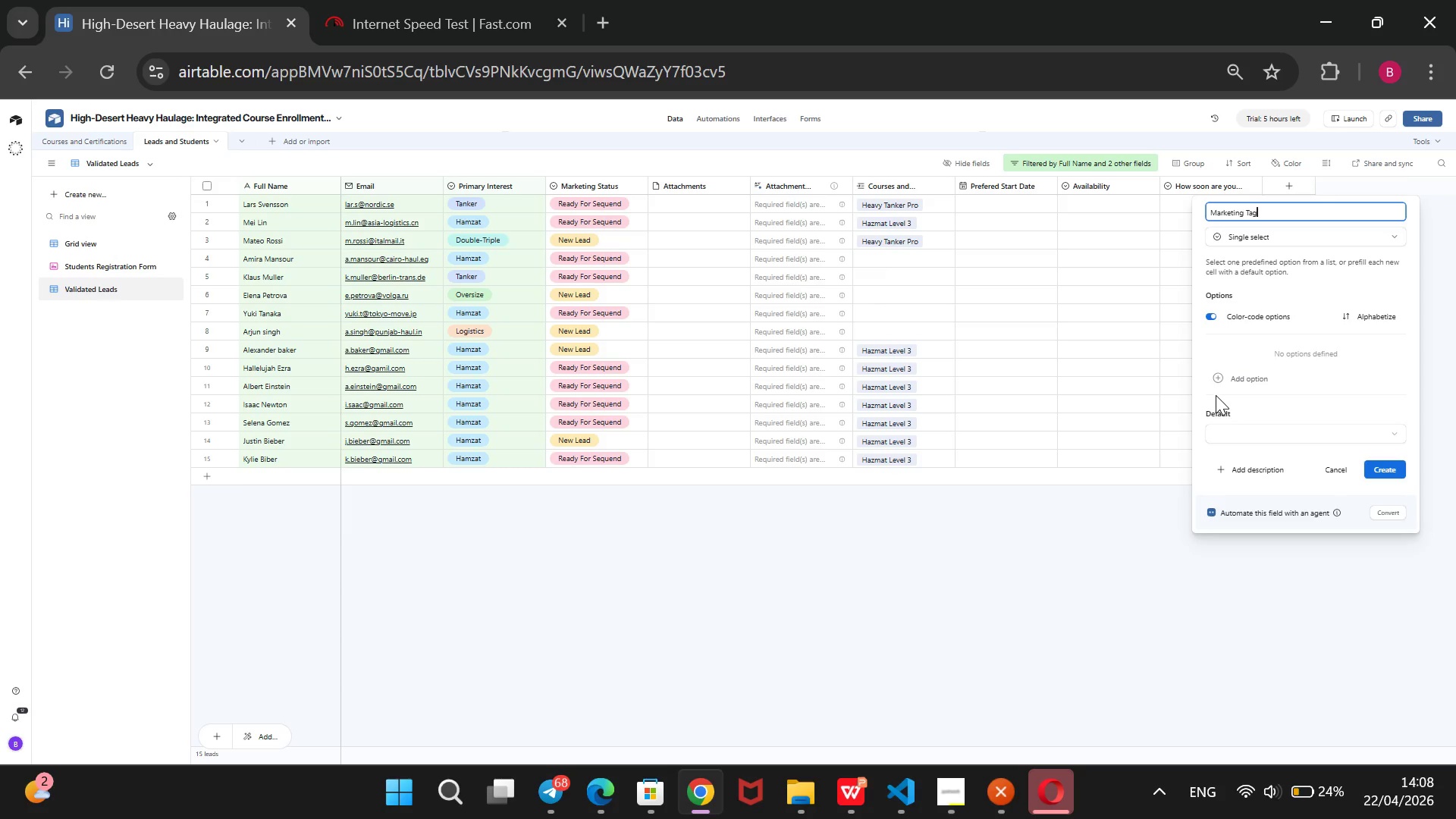 
left_click([1242, 378])
 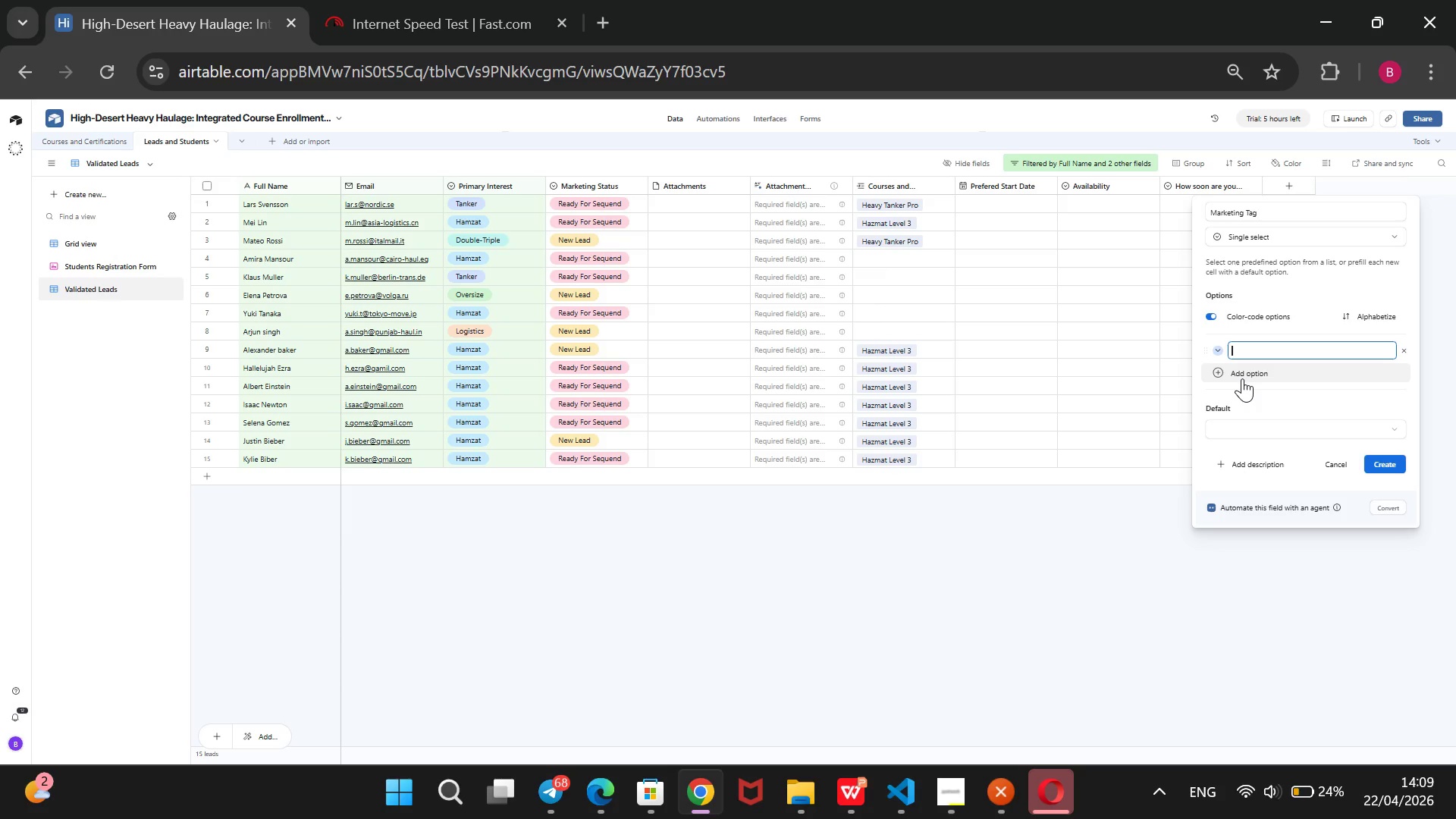 
wait(18.11)
 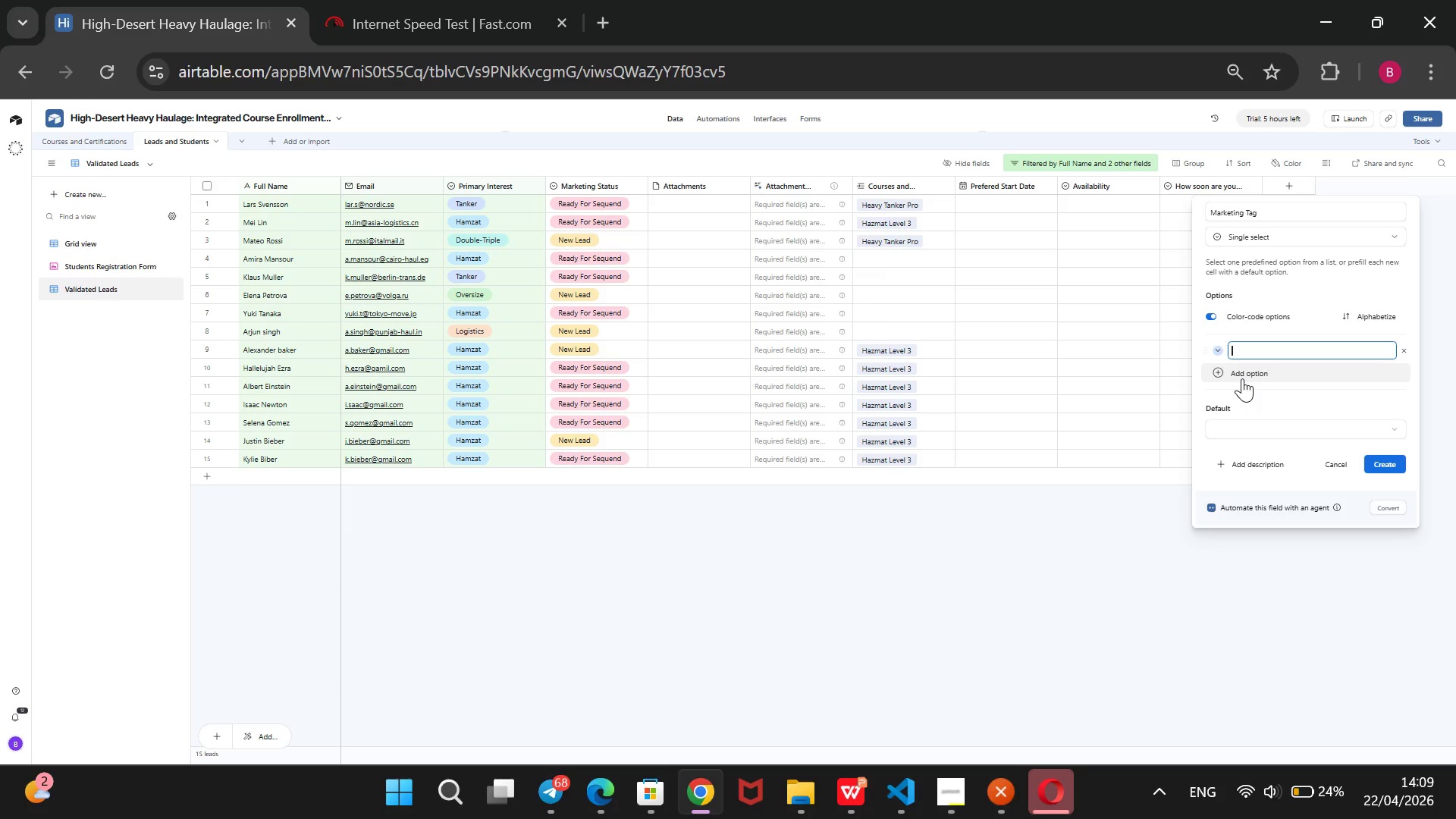 
type(Hazmat Lead)
 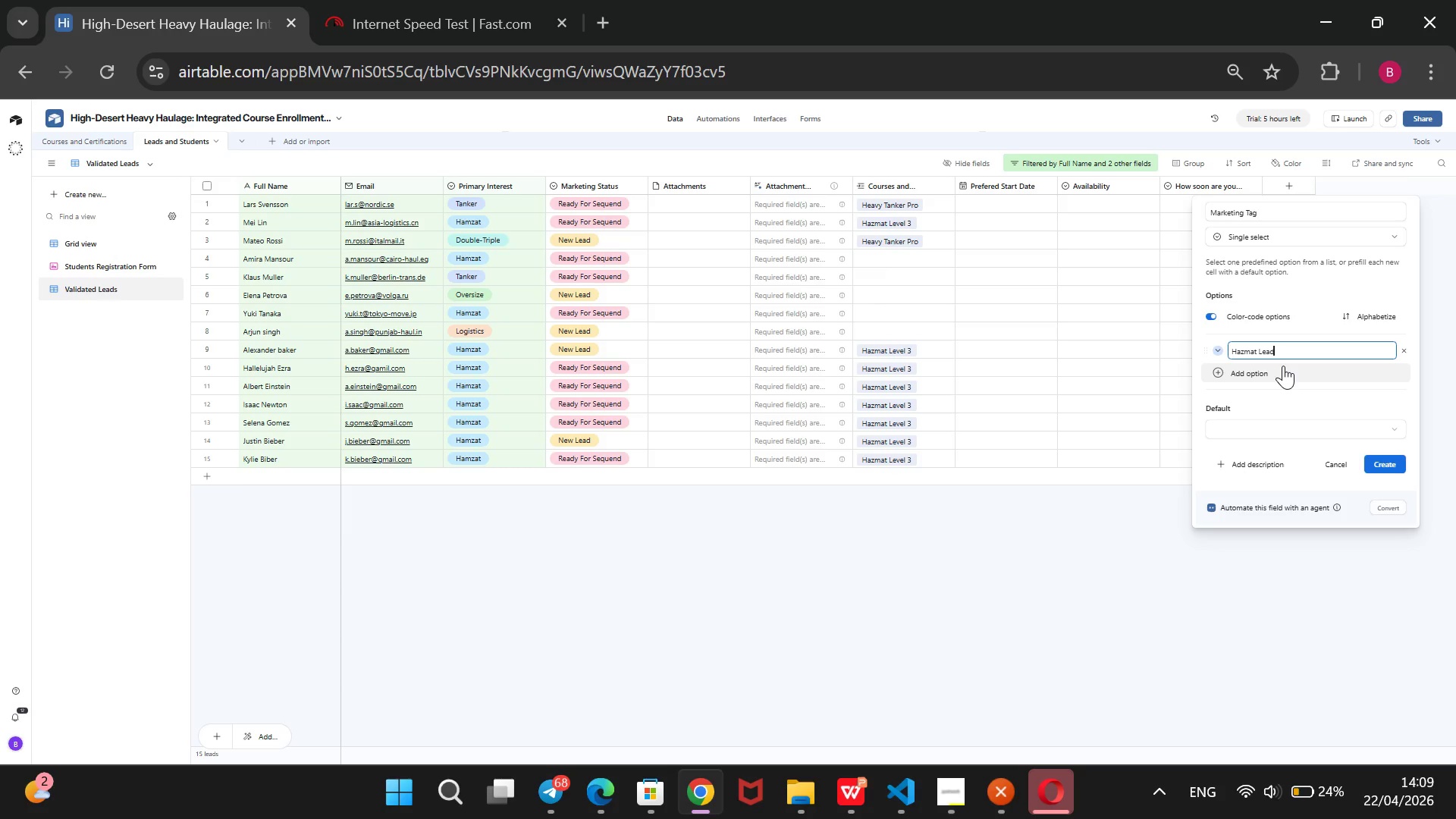 
left_click([1283, 366])
 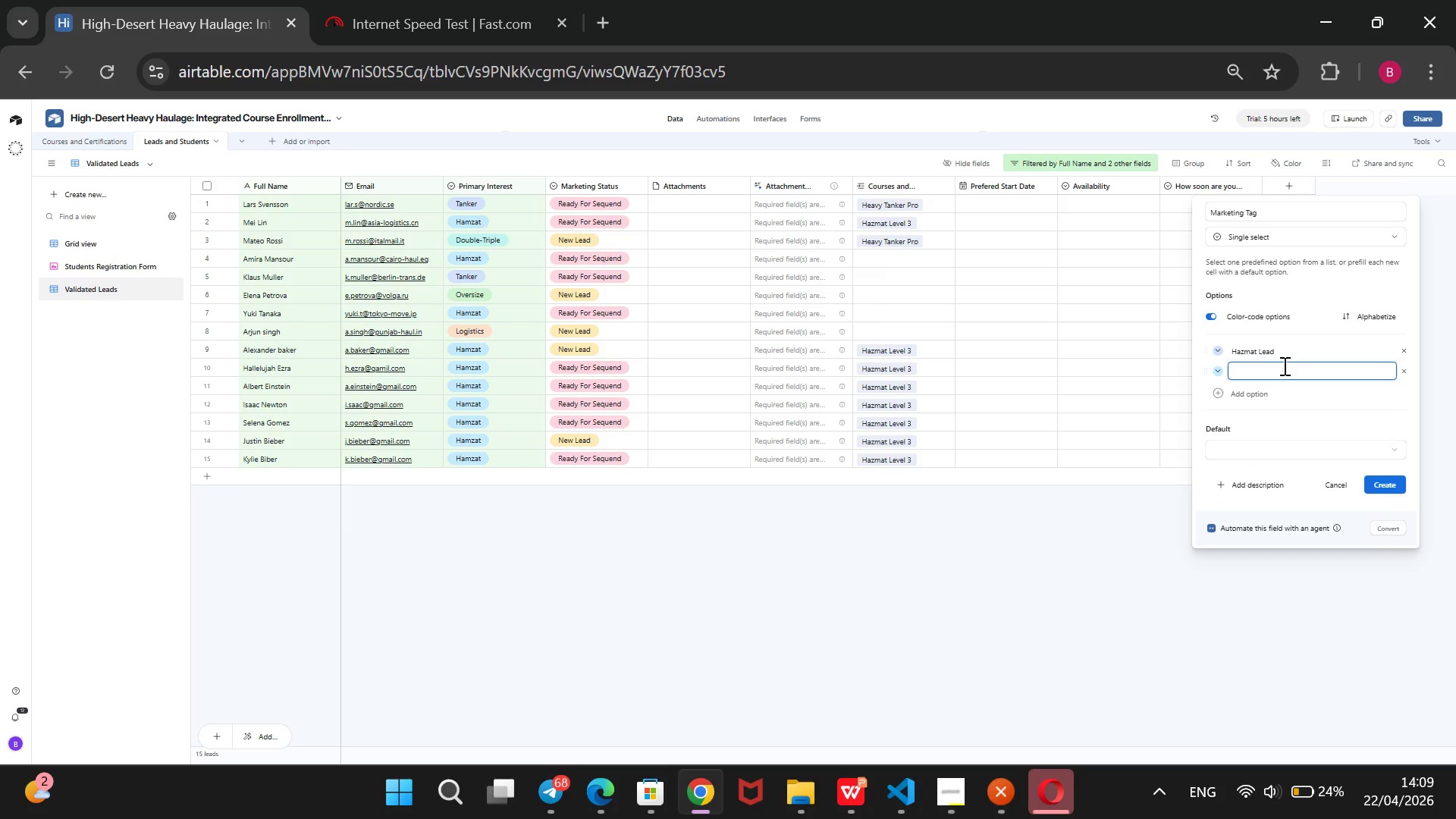 
type(Double-triple Lead)
 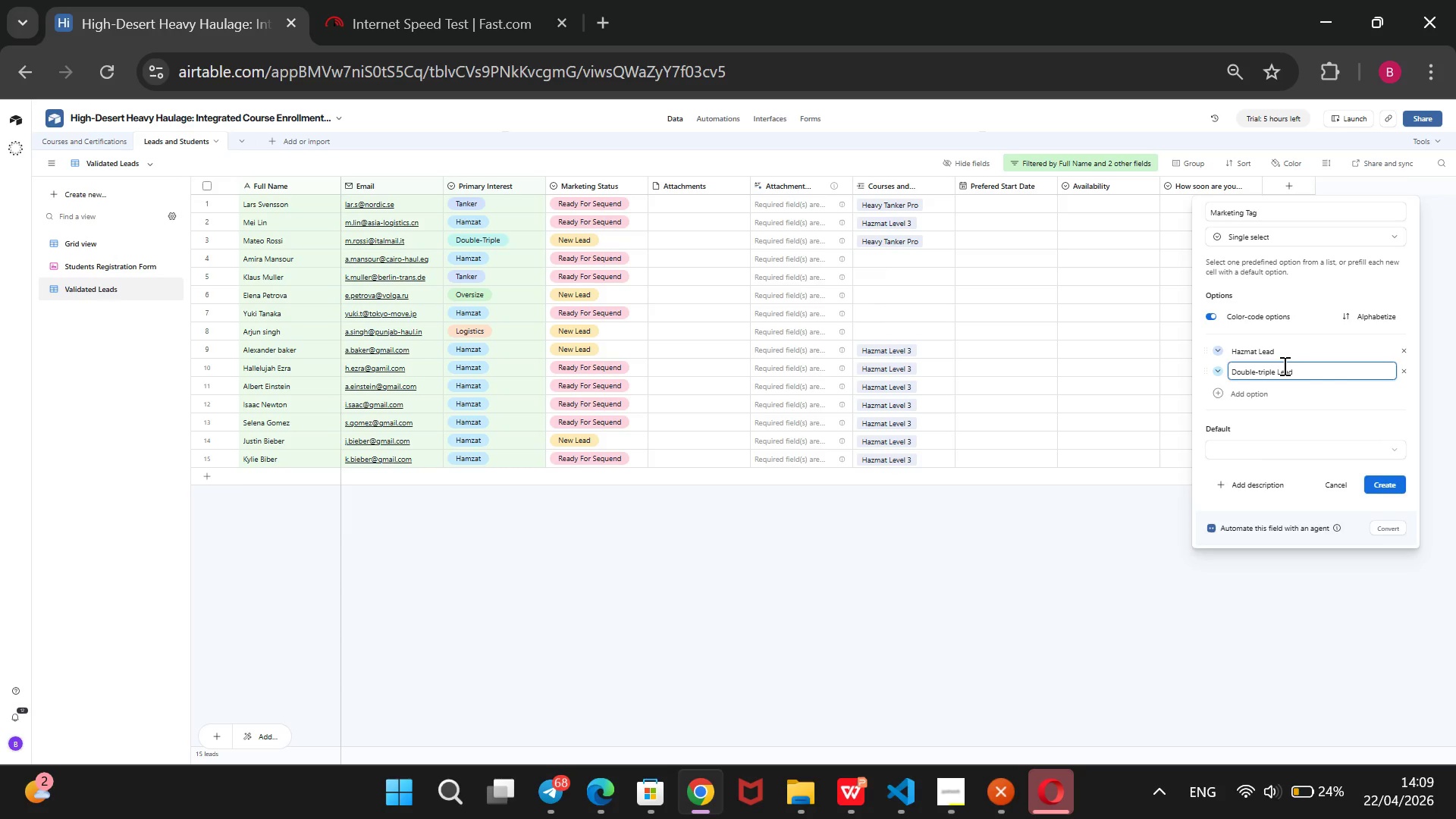 
wait(5.12)
 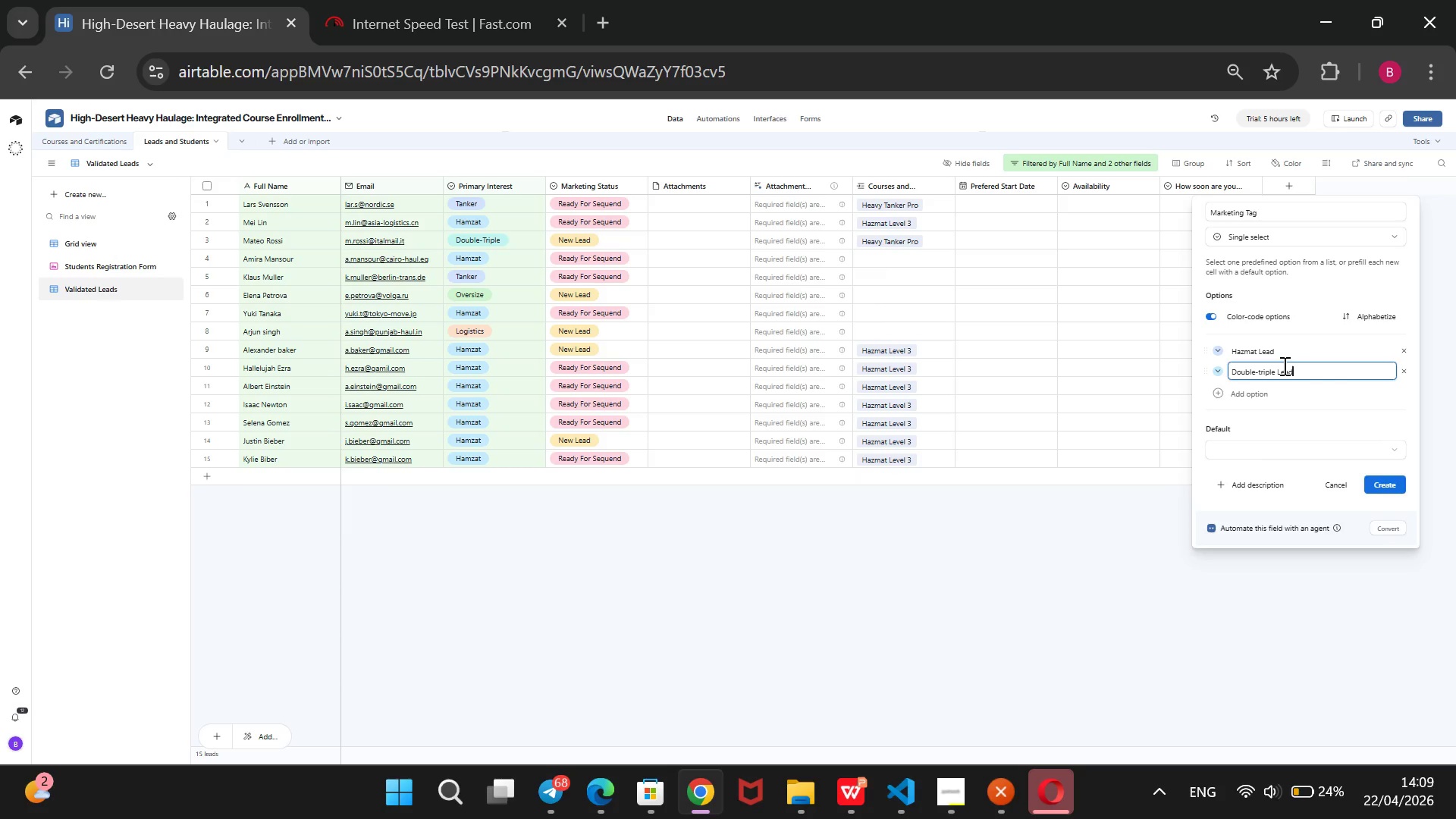 
left_click([1238, 388])
 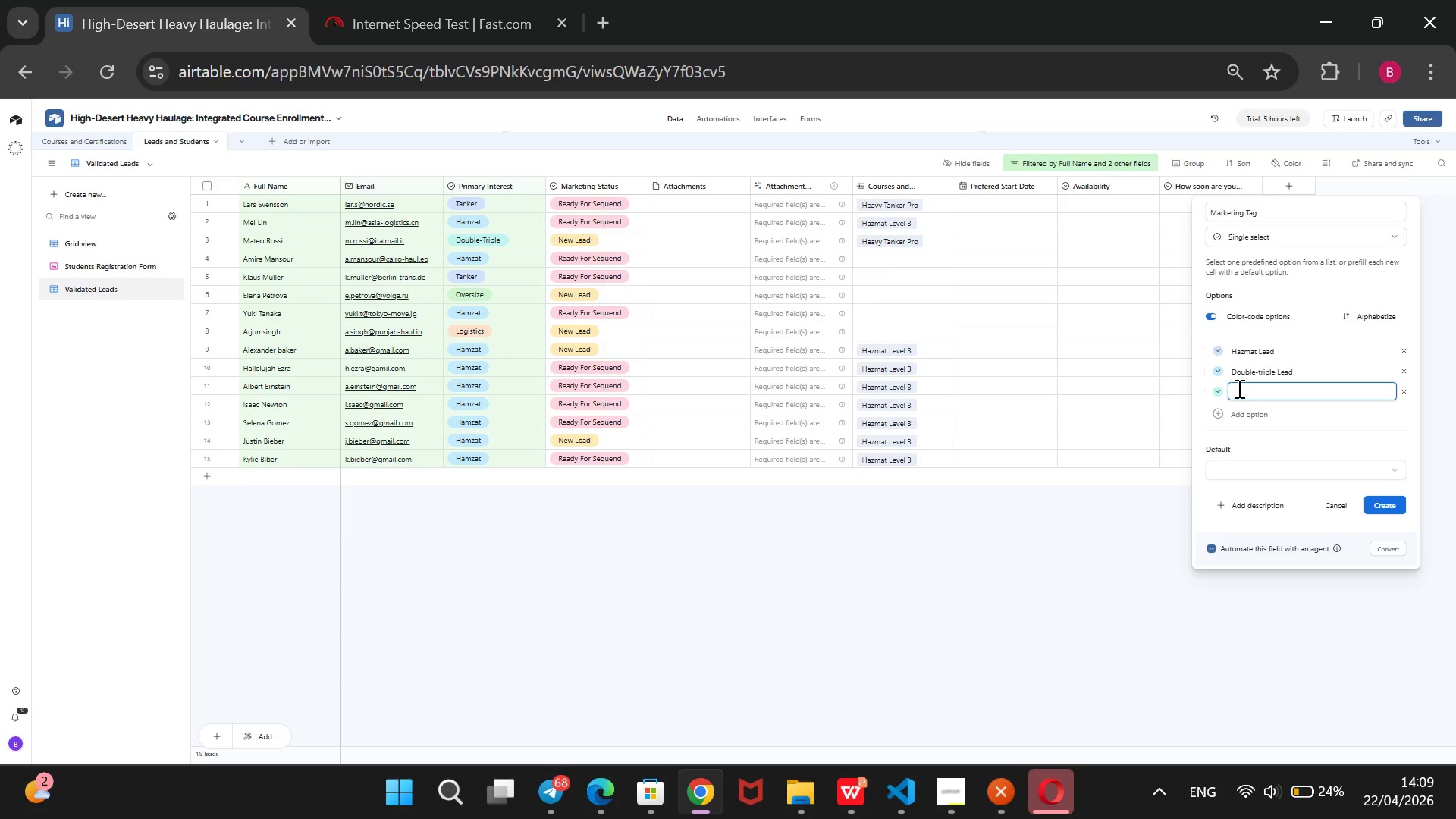 
wait(14.31)
 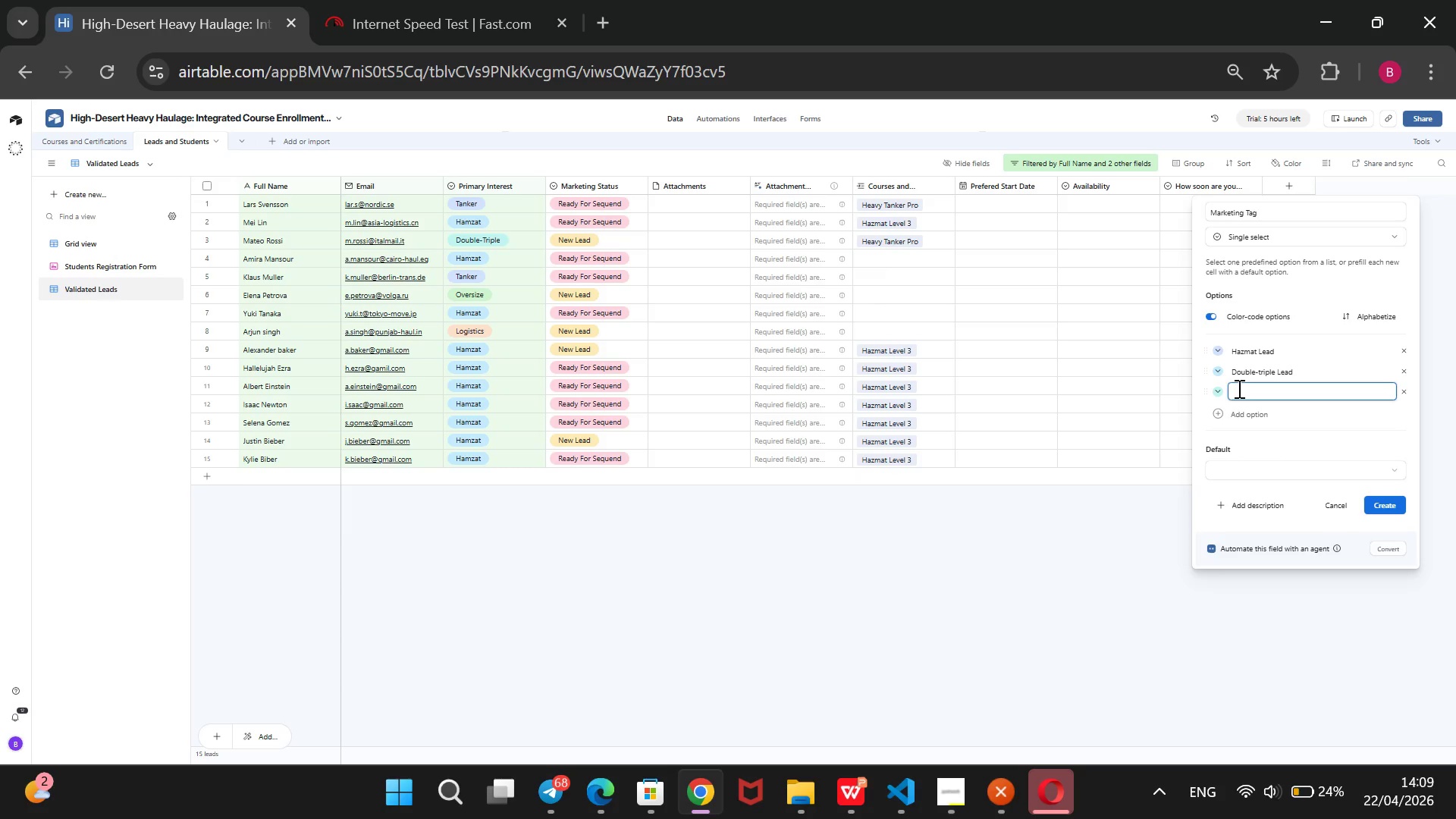 
left_click([1316, 354])
 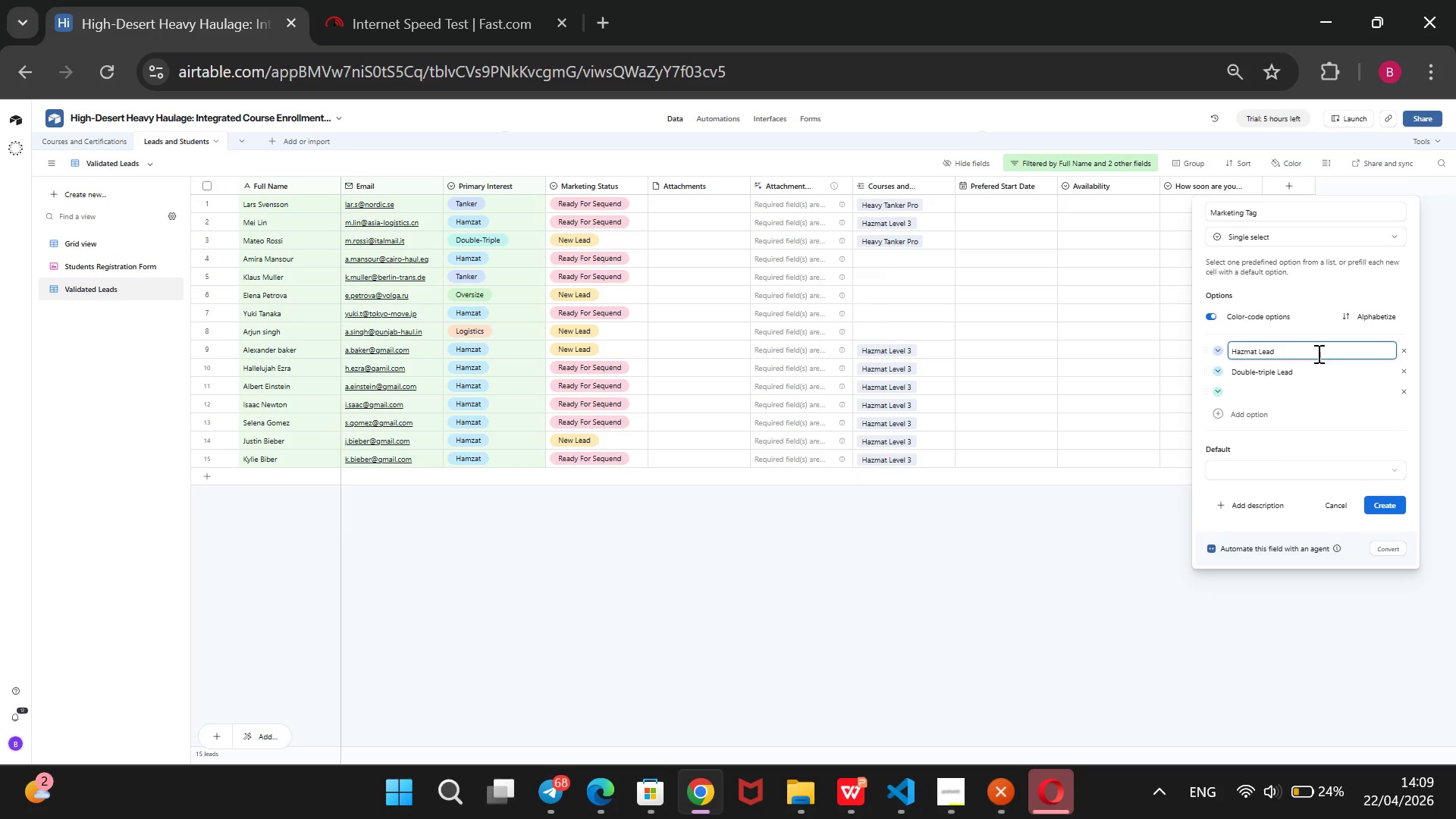 
key(Backspace)
key(Backspace)
key(Backspace)
key(Backspace)
key(Backspace)
type(-Drip-Campaign)
 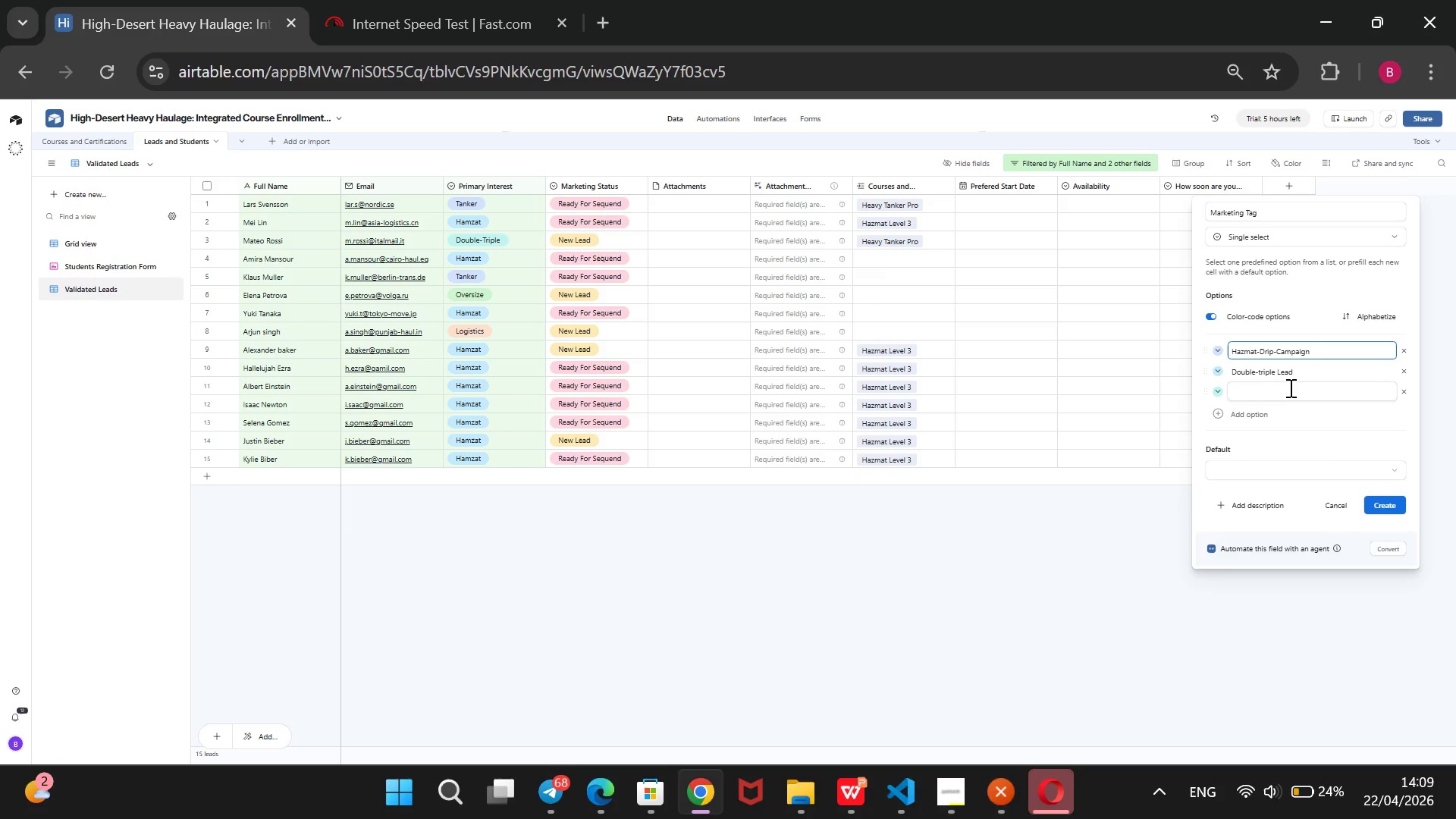 
left_click([1291, 386])
 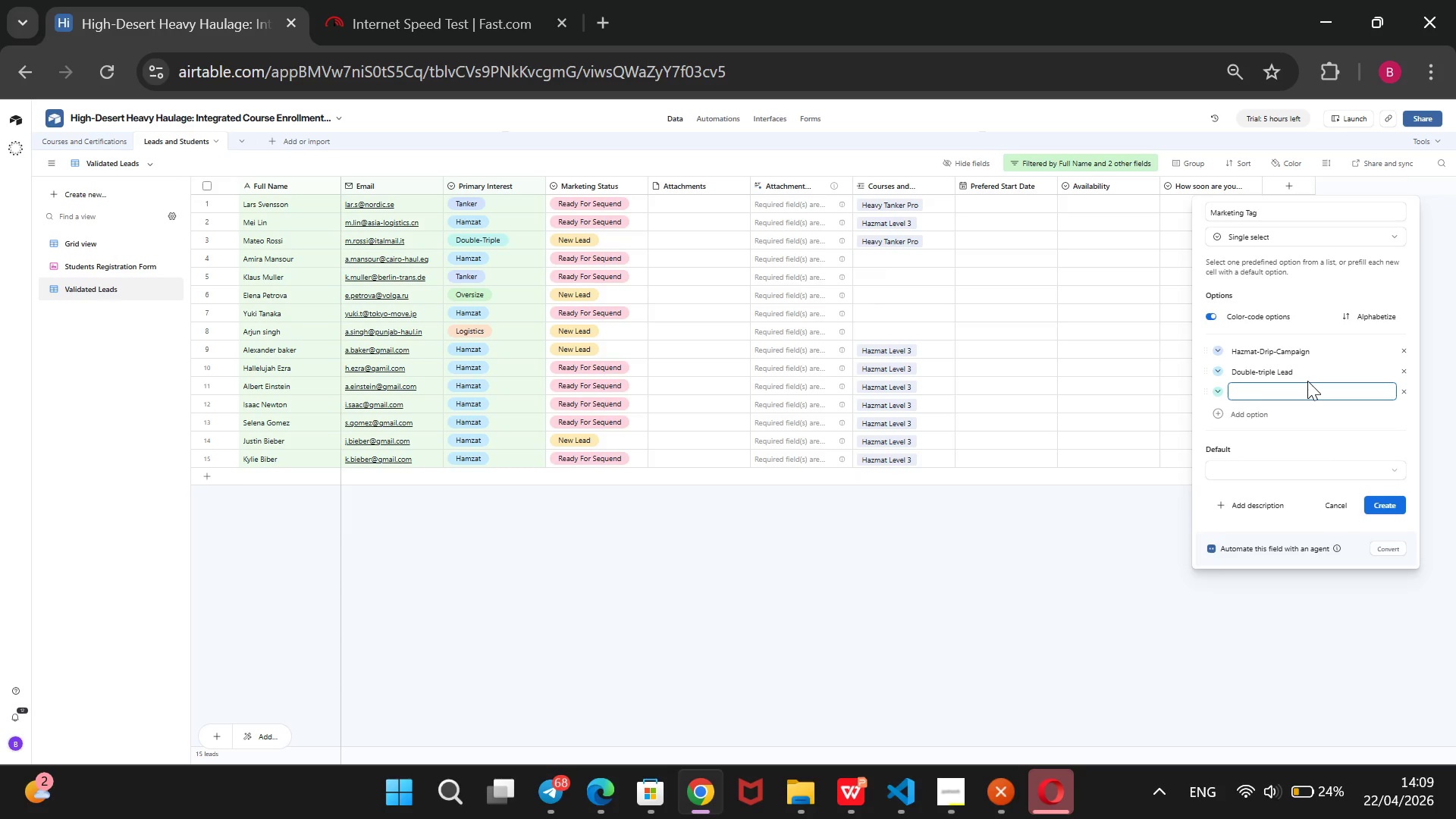 
type(Tanker-drip-campaign)
 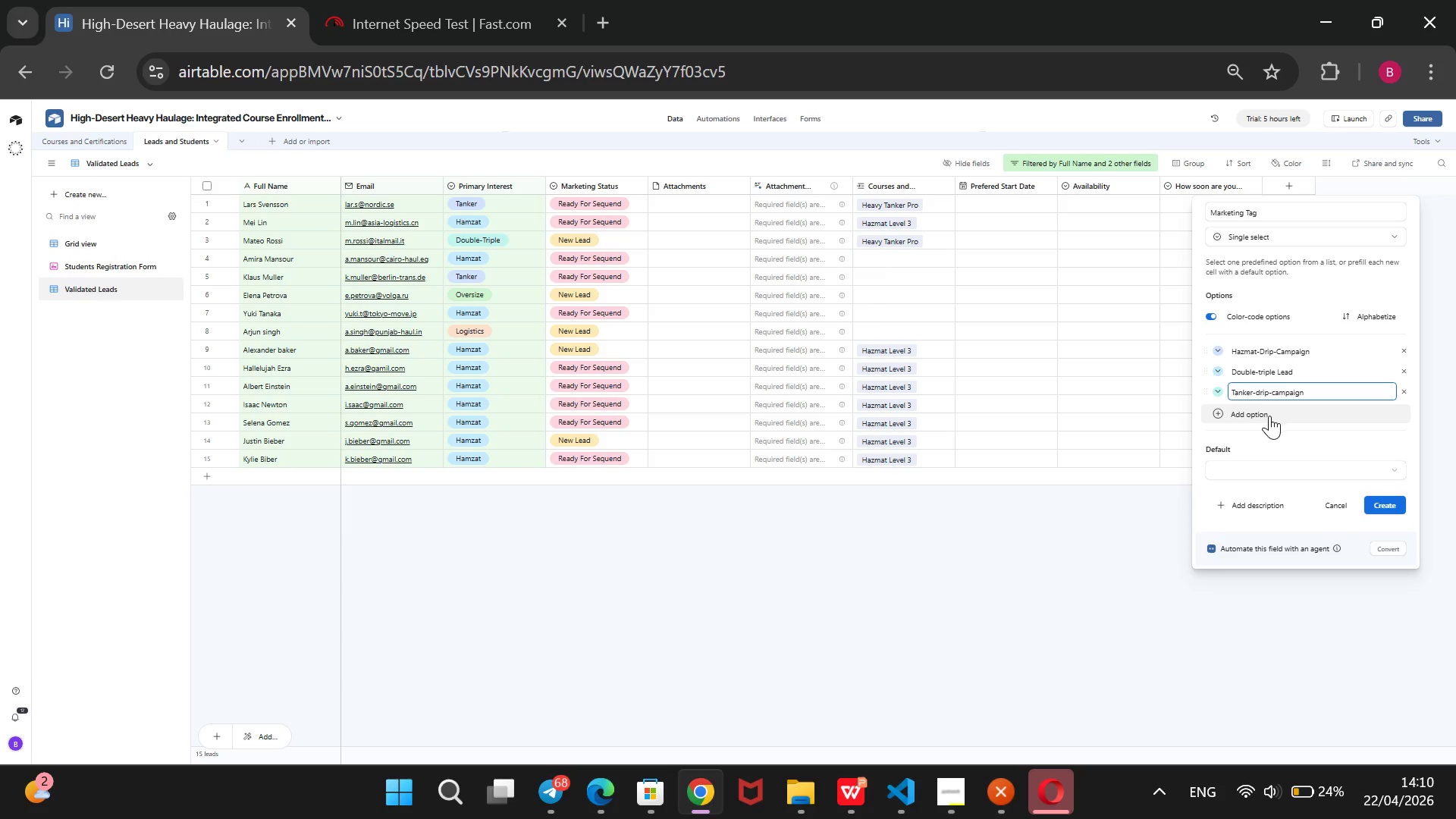 
left_click([1272, 413])
 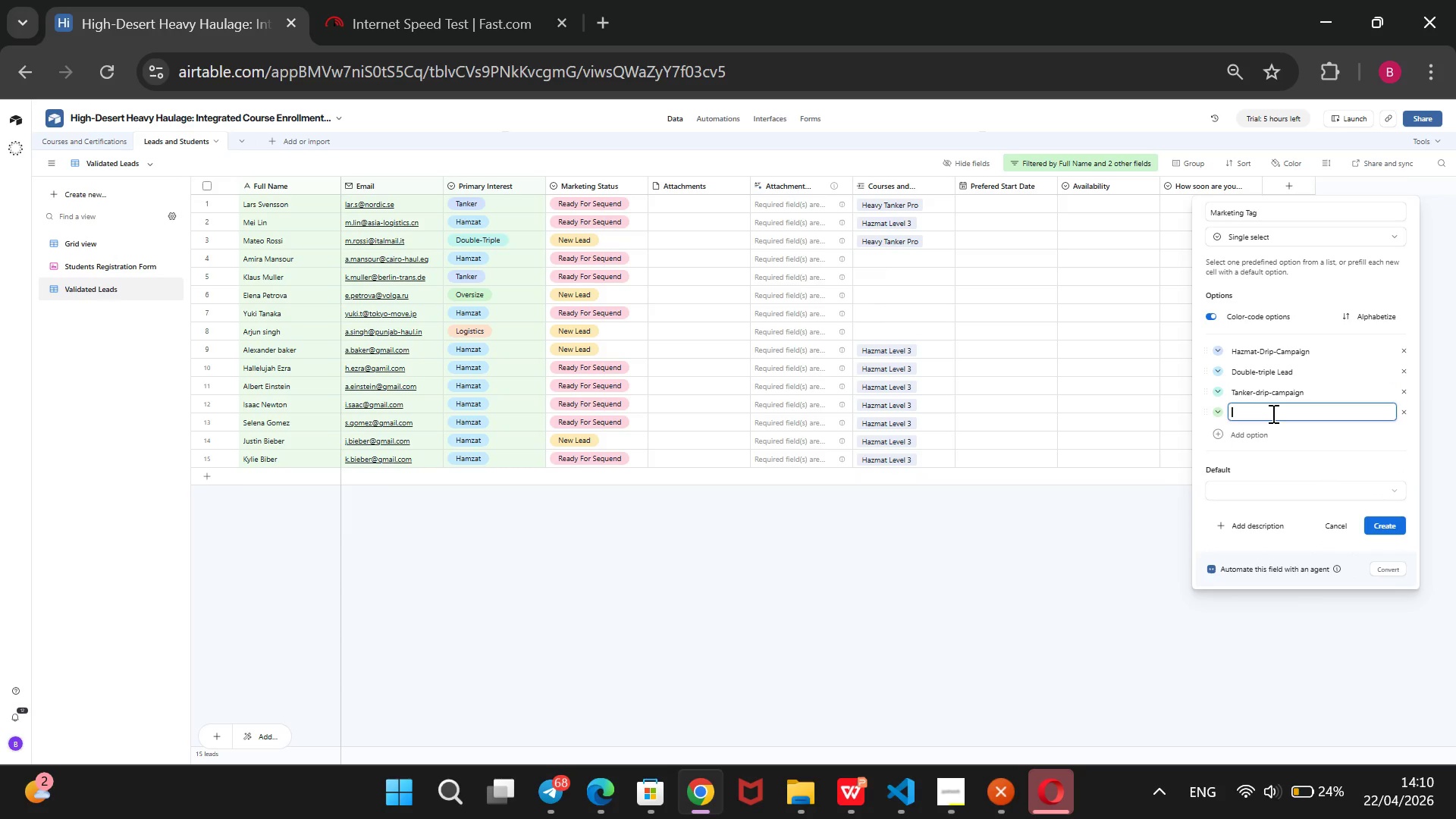 
type(Logistics-drip-campaign)
 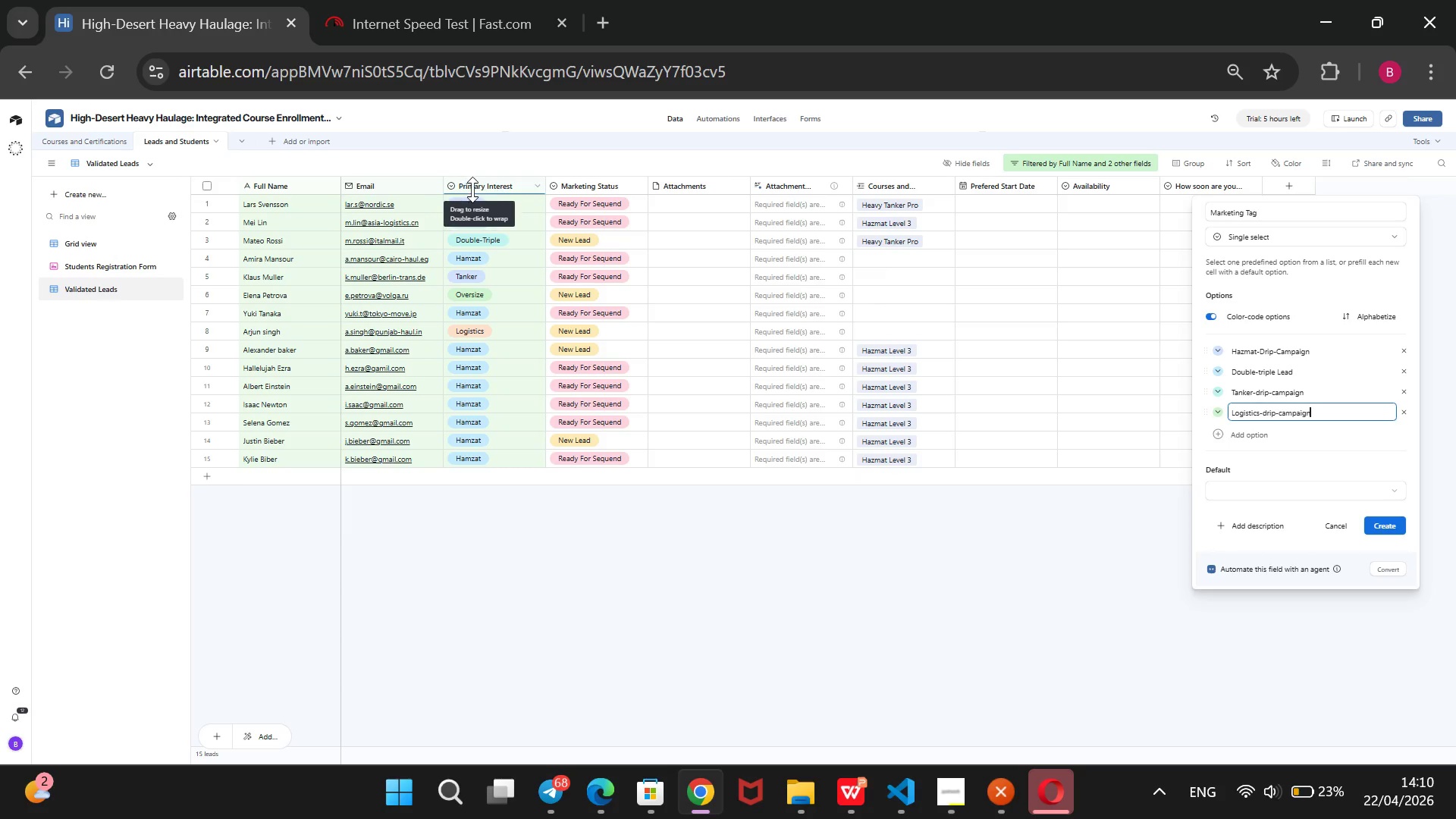 
right_click([485, 184])
 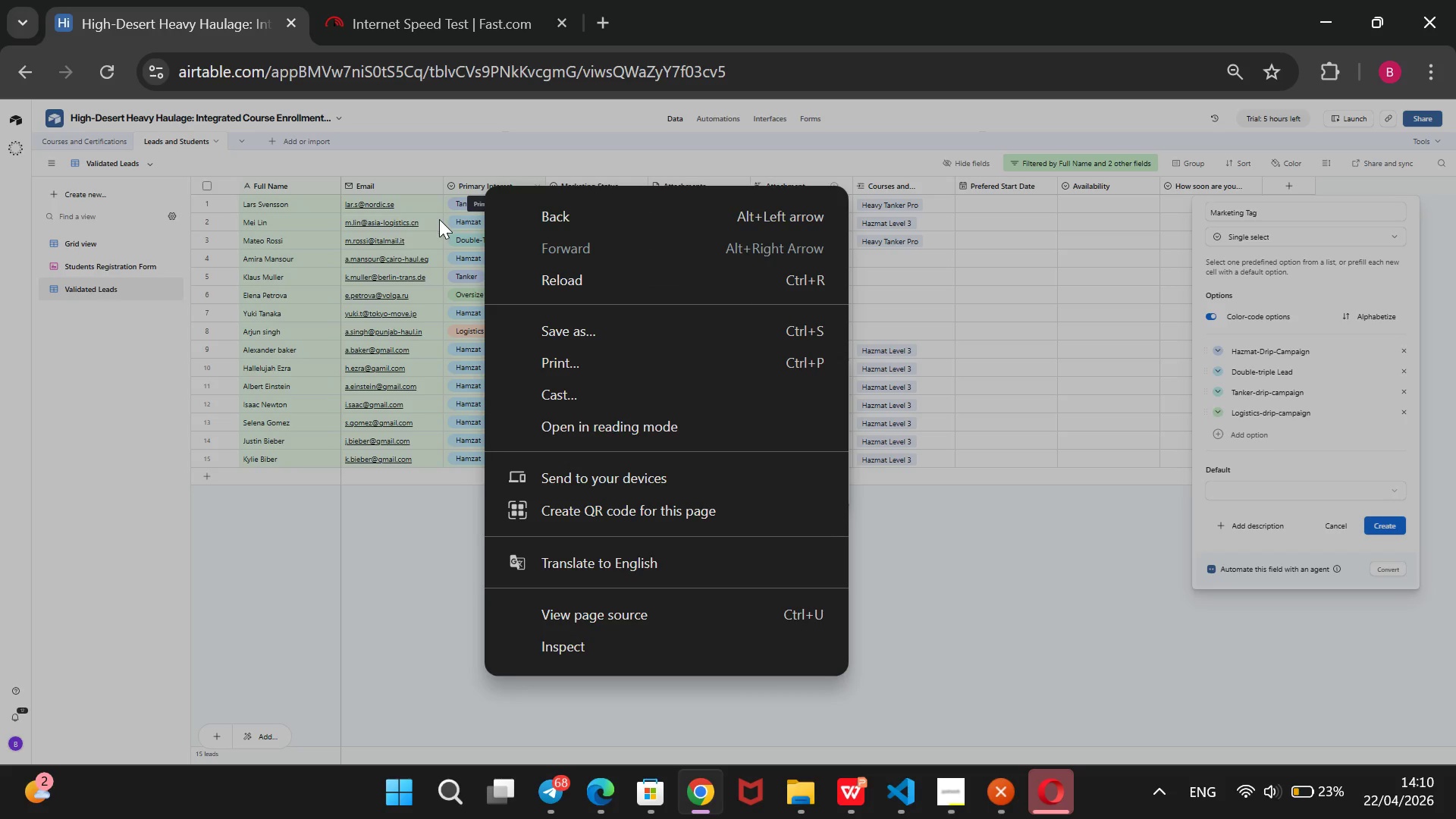 
left_click([371, 536])
 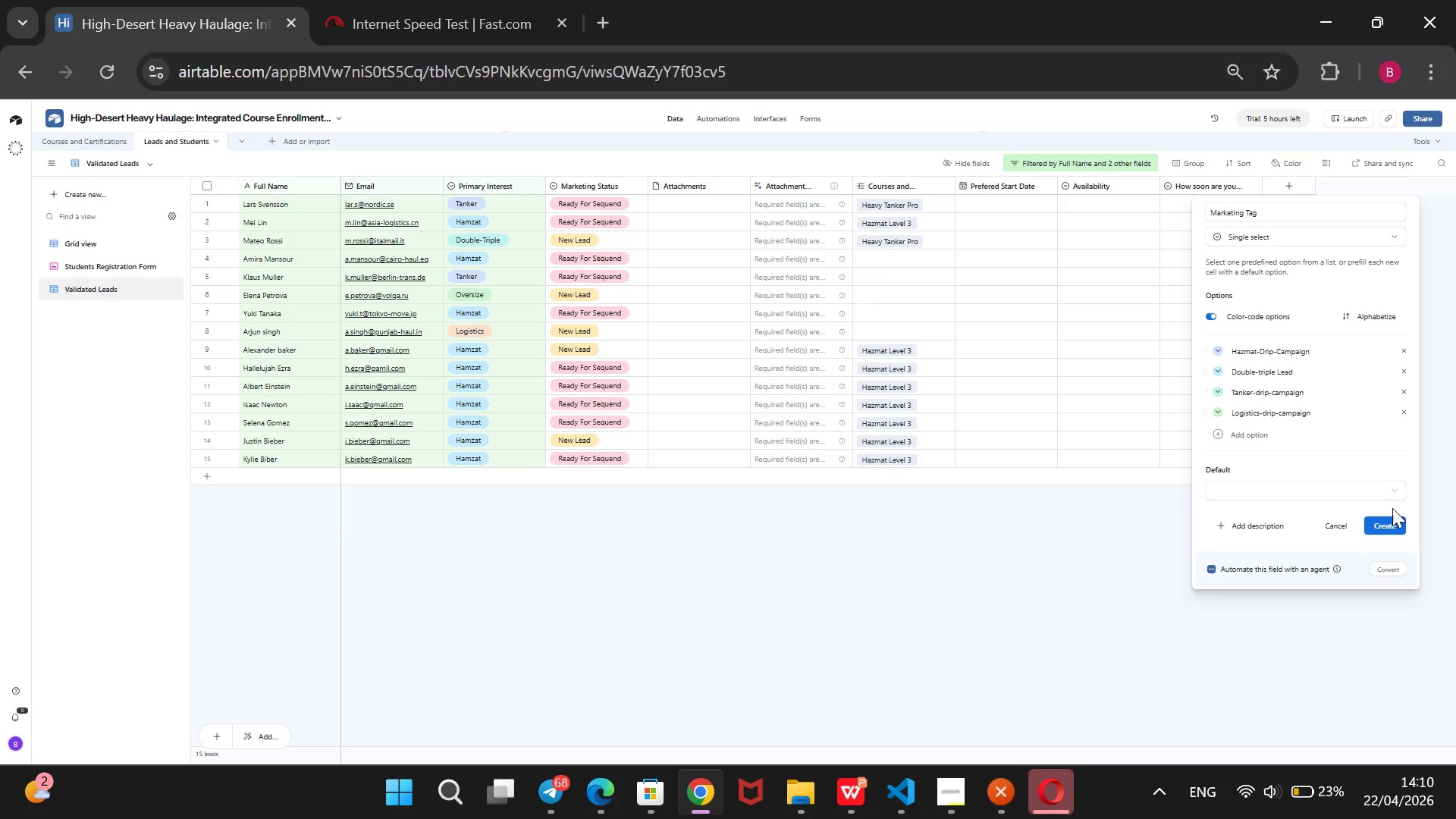 
left_click([1401, 522])
 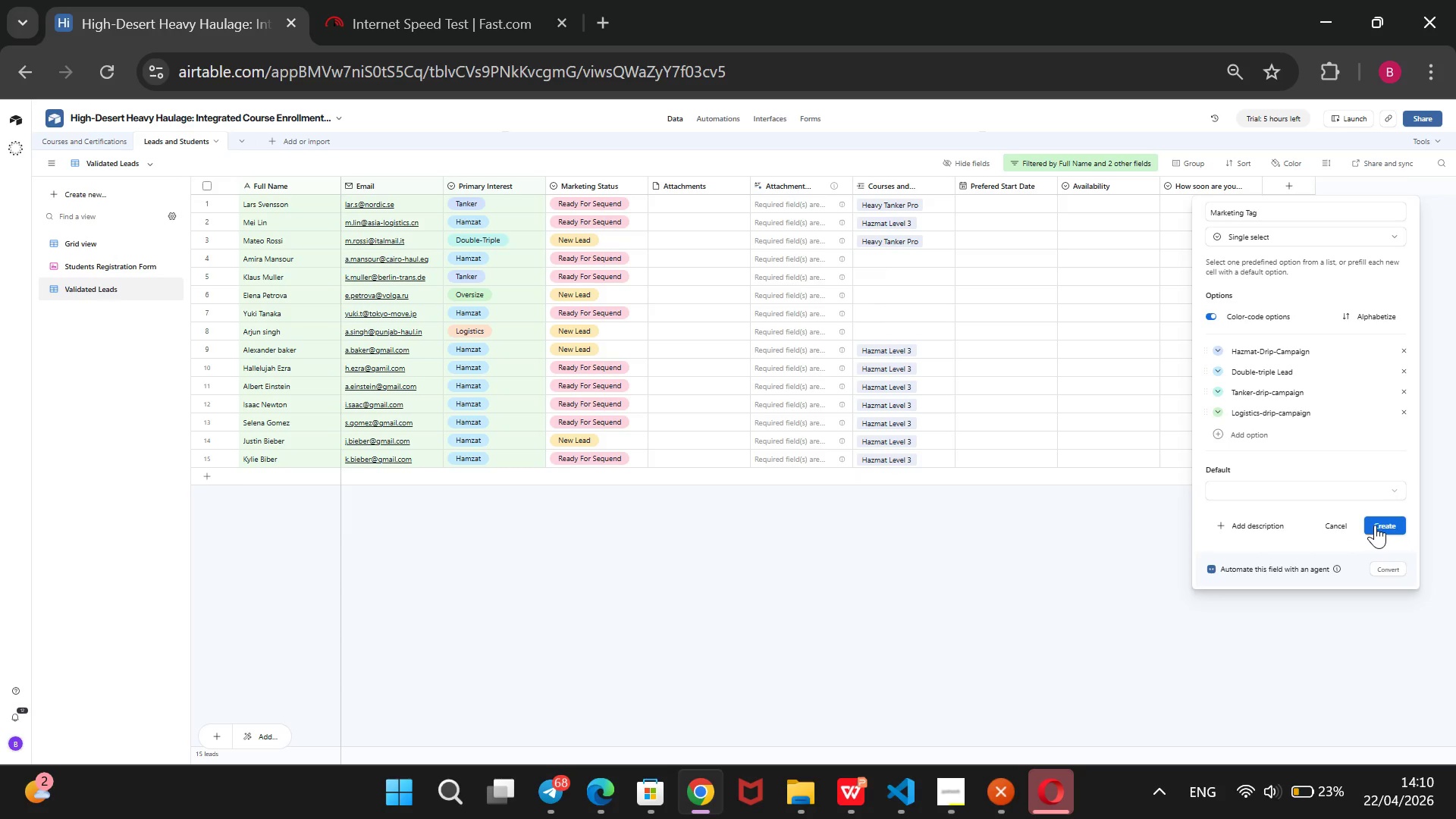 
left_click([1375, 523])
 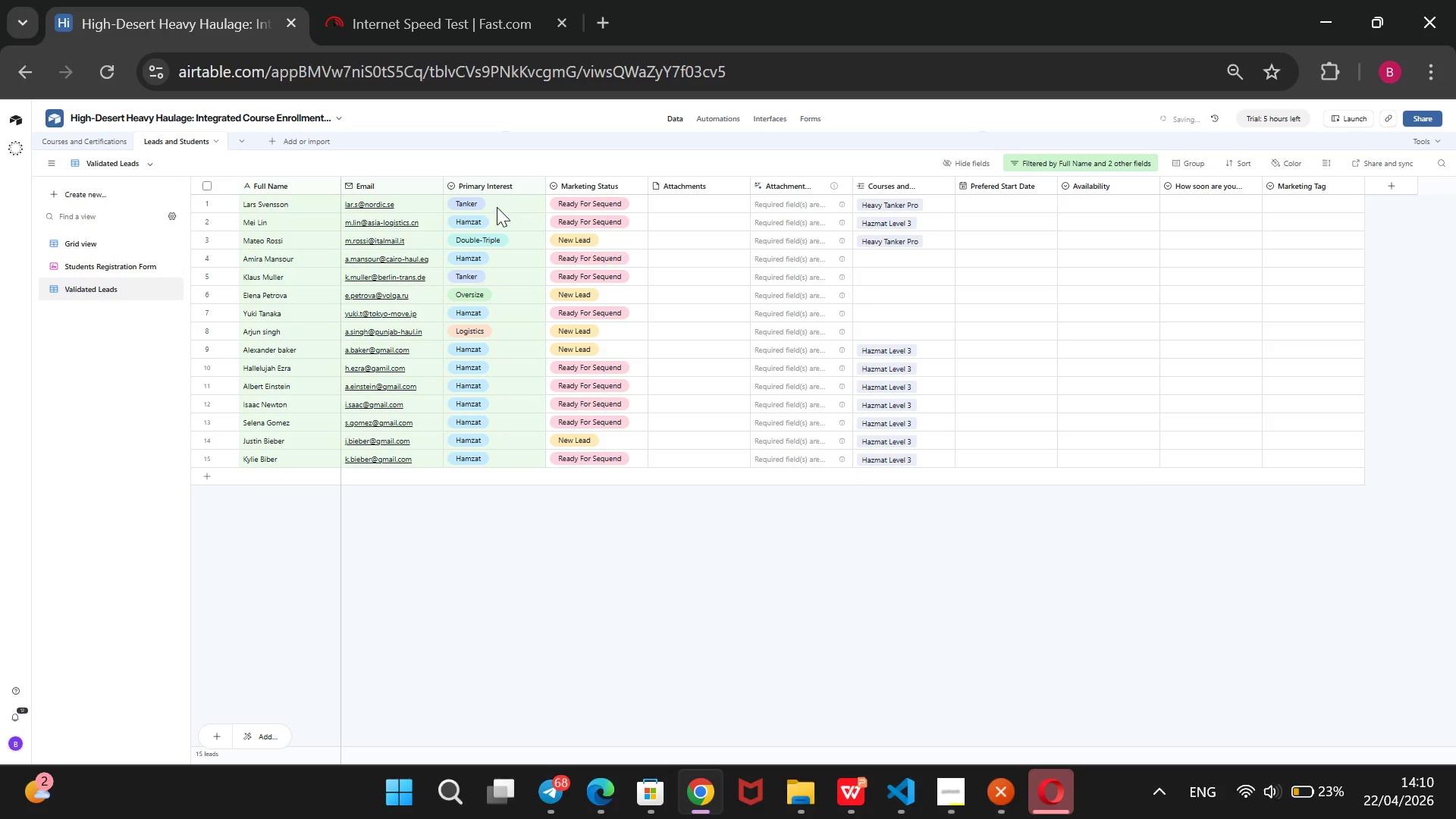 
right_click([510, 186])
 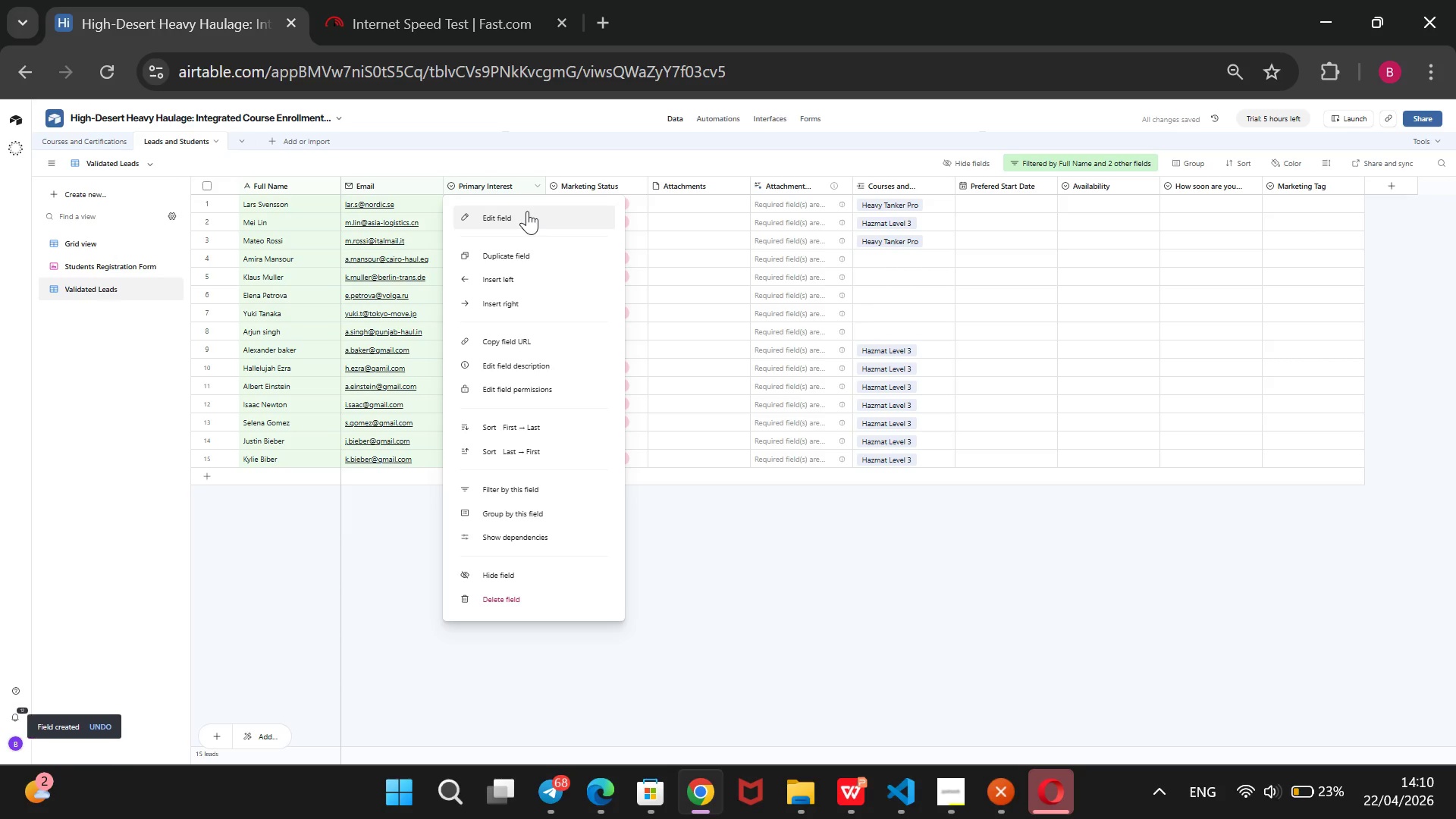 
wait(6.81)
 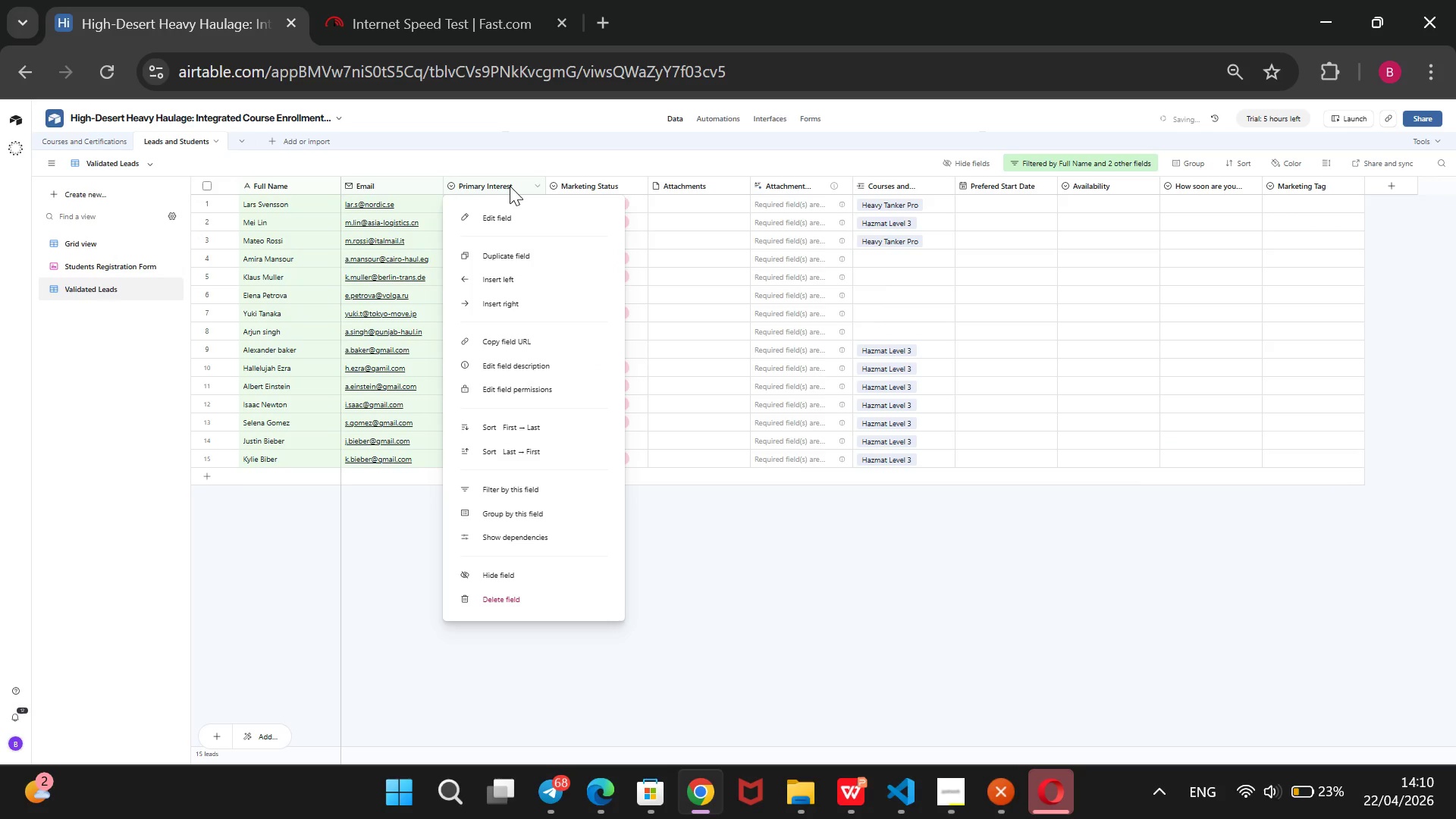 
left_click([527, 211])
 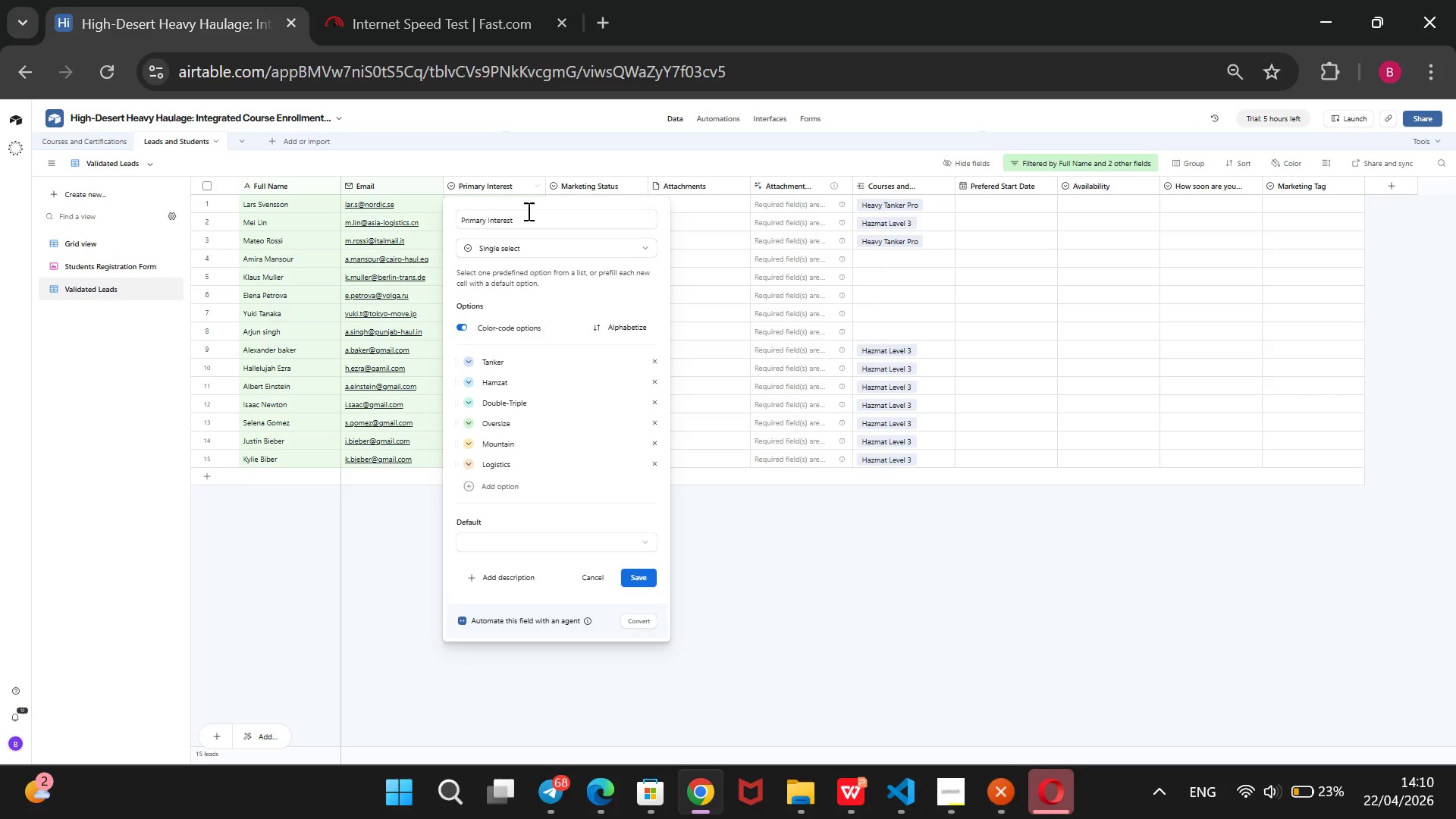 
wait(12.36)
 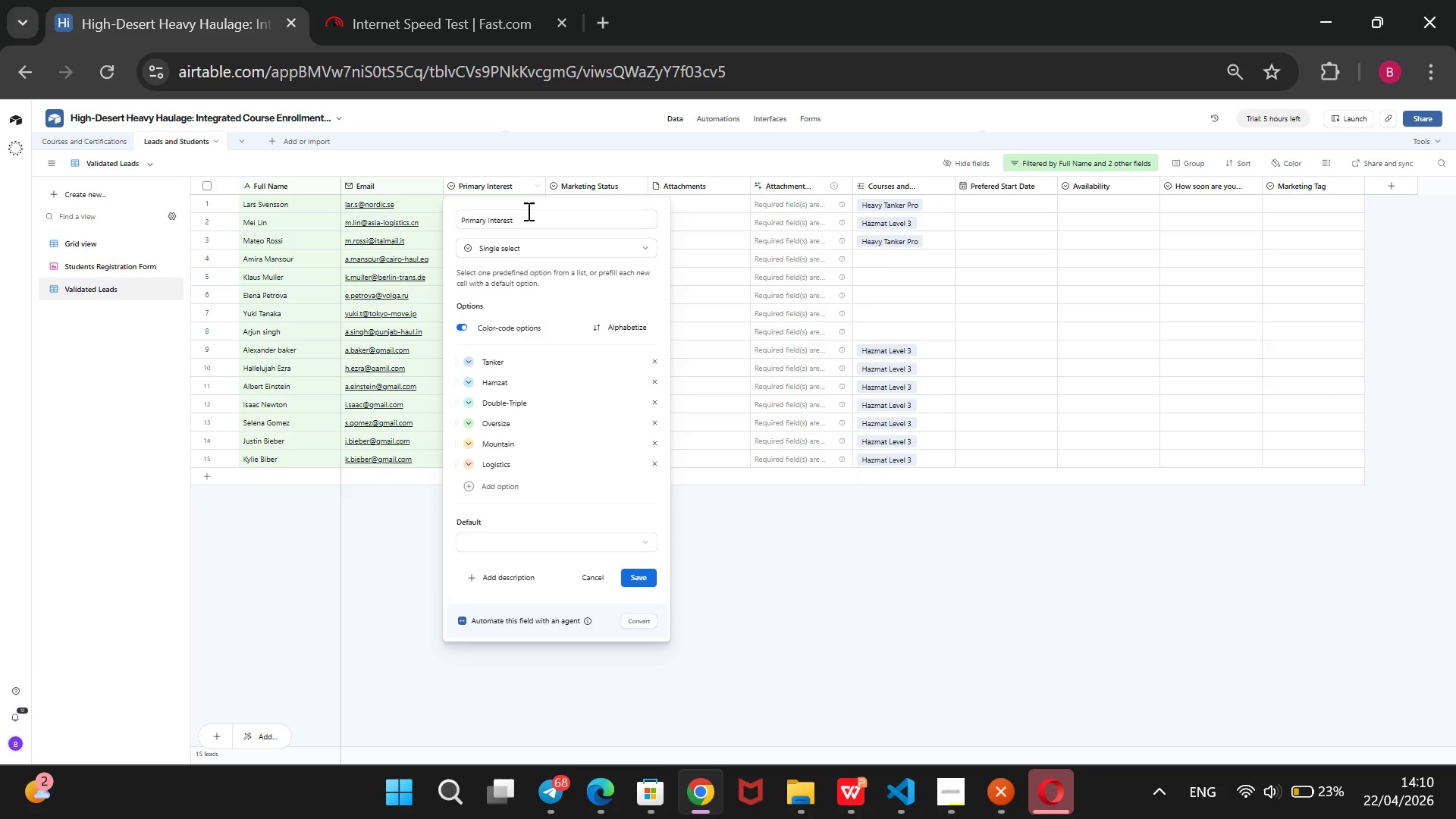 
left_click([777, 620])
 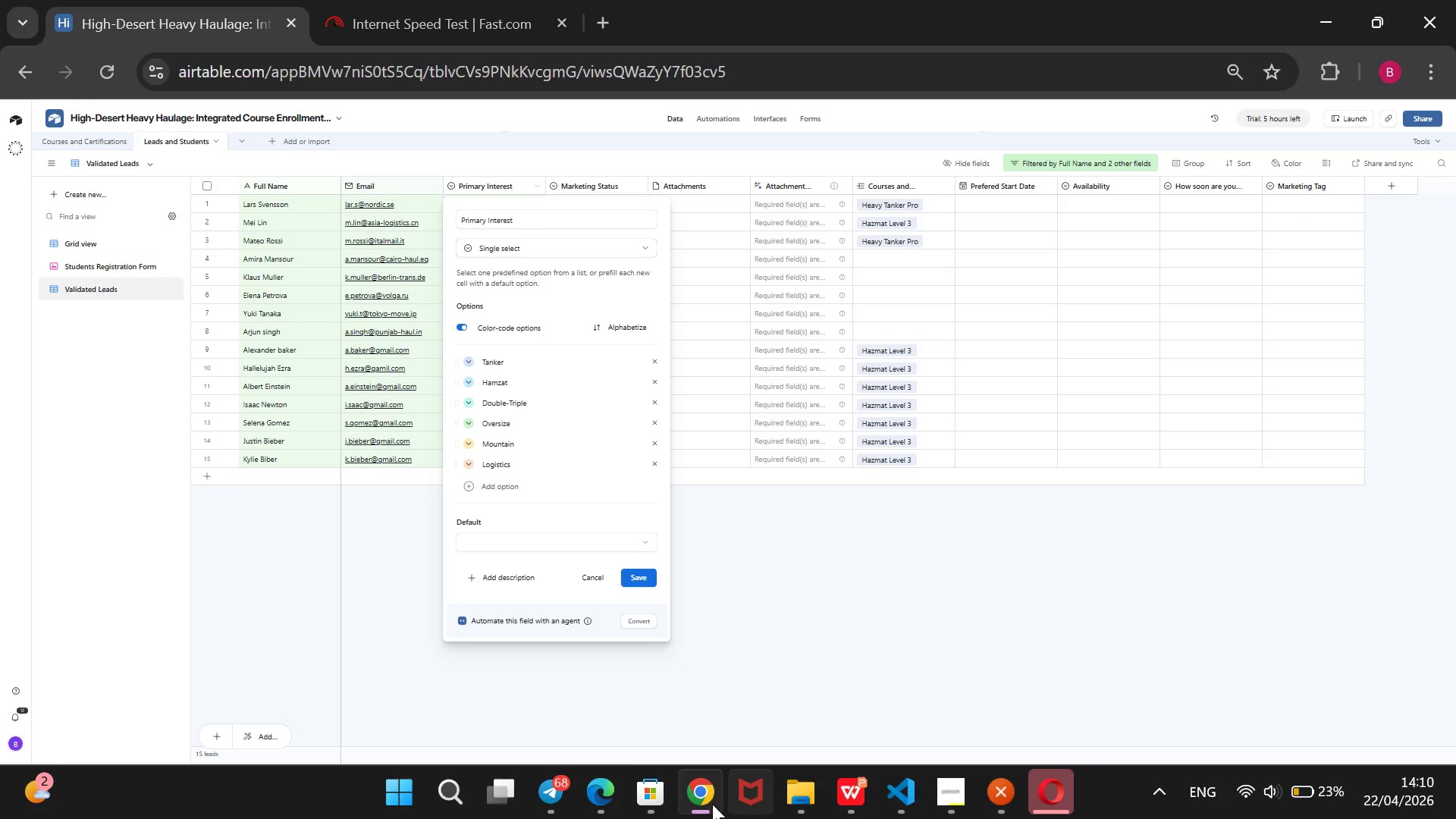 
left_click([965, 654])
 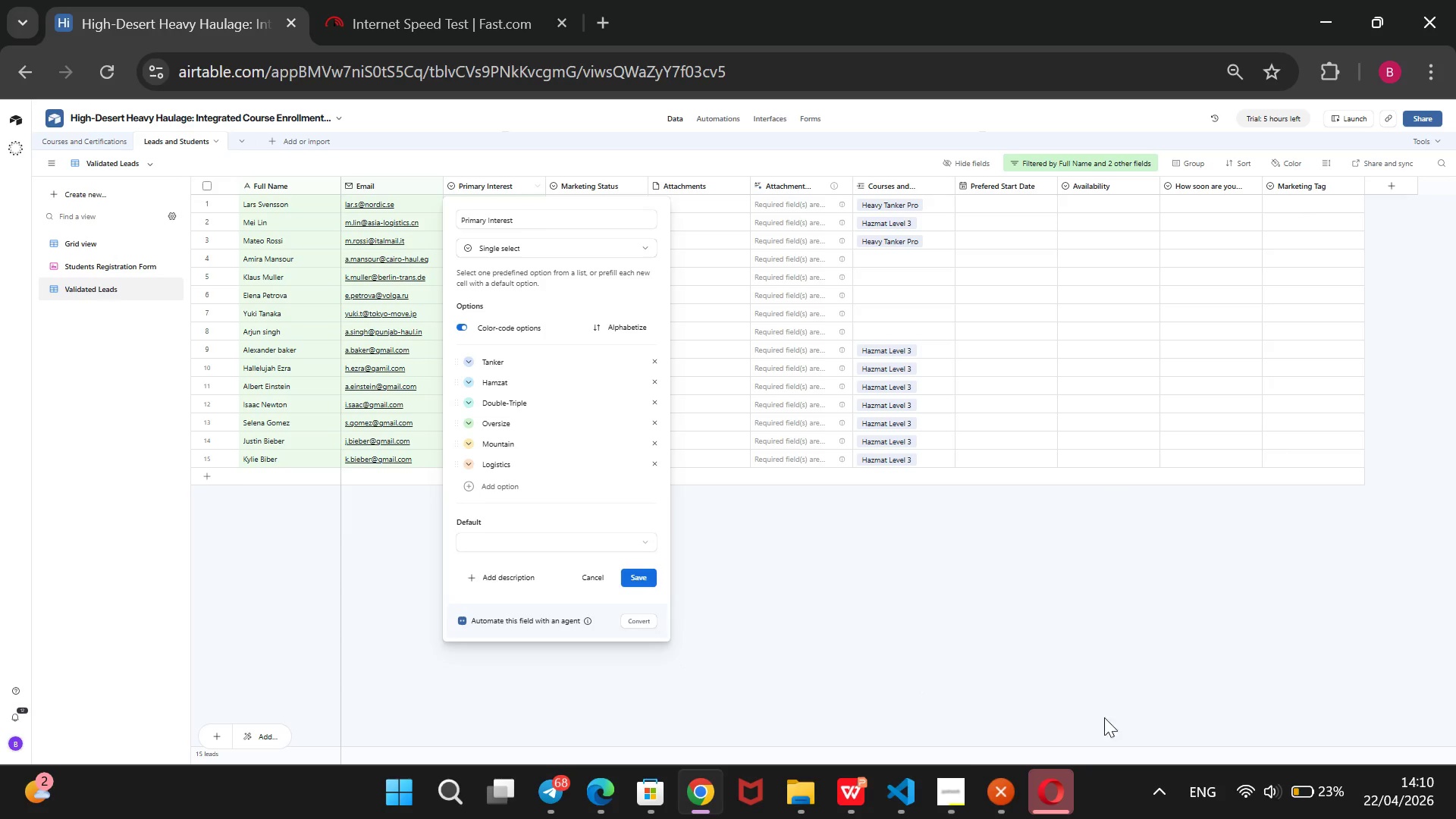 
left_click([970, 818])